 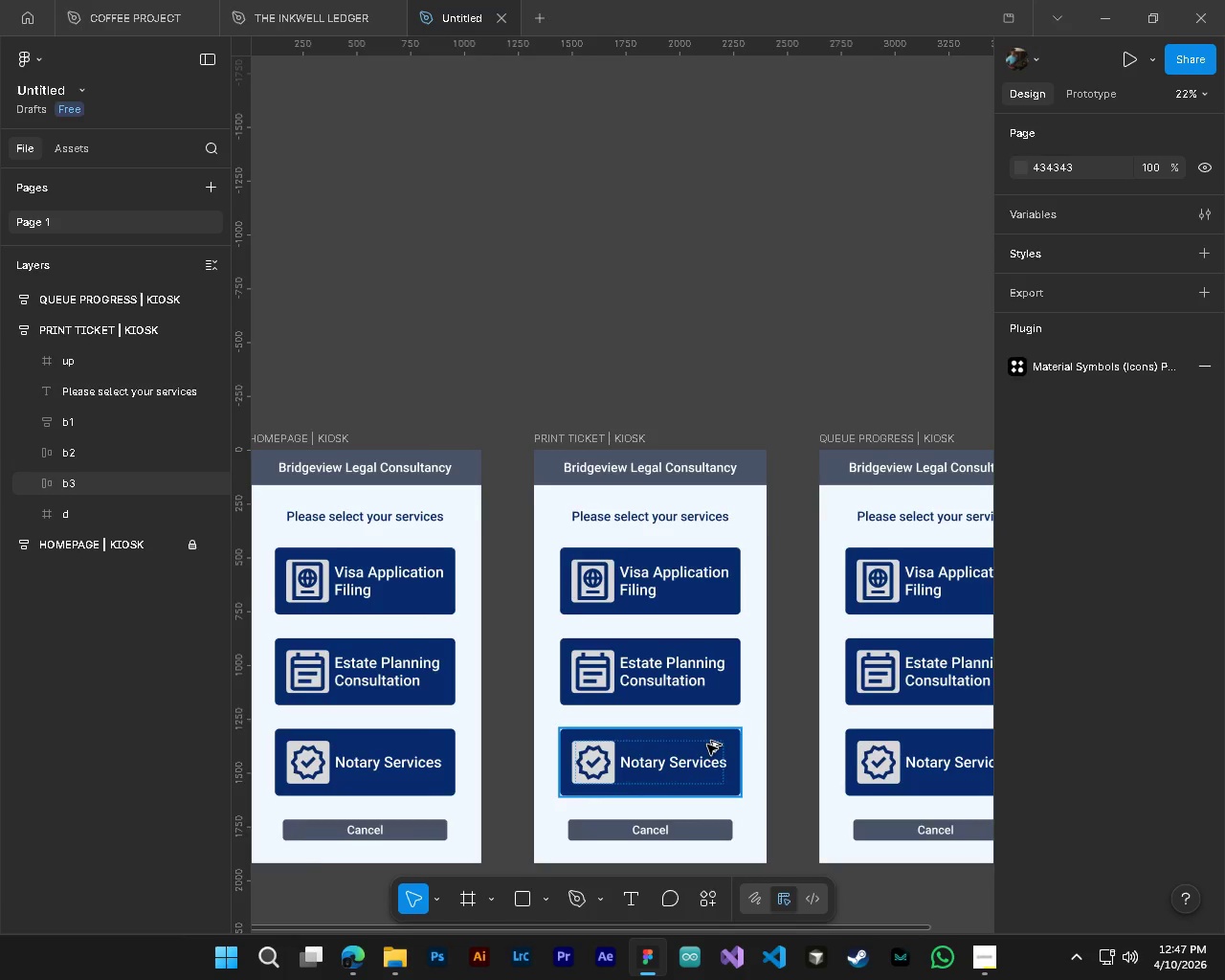 
key(Alt+Control+ControlLeft)
 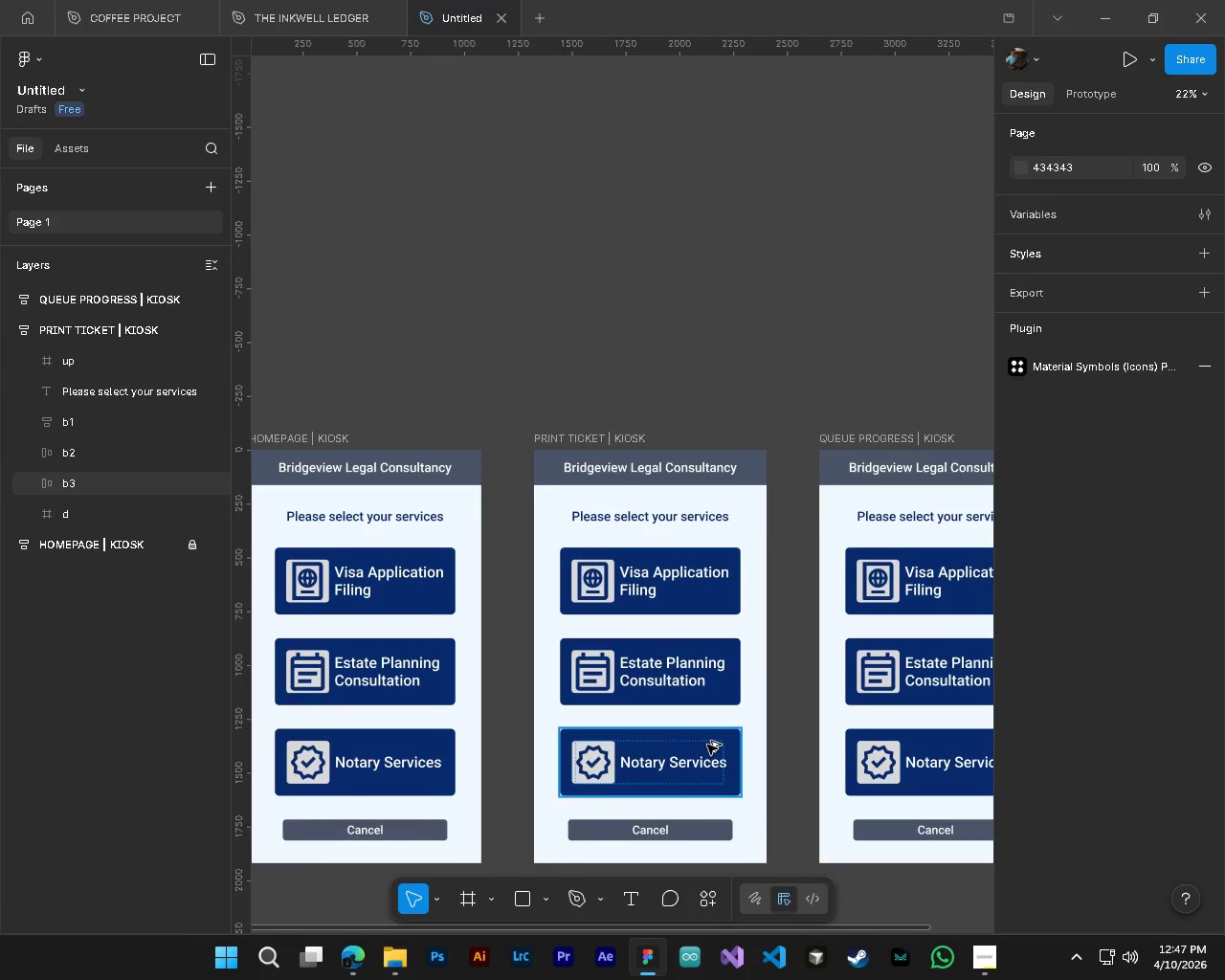 
hold_key(key=ShiftLeft, duration=0.31)
 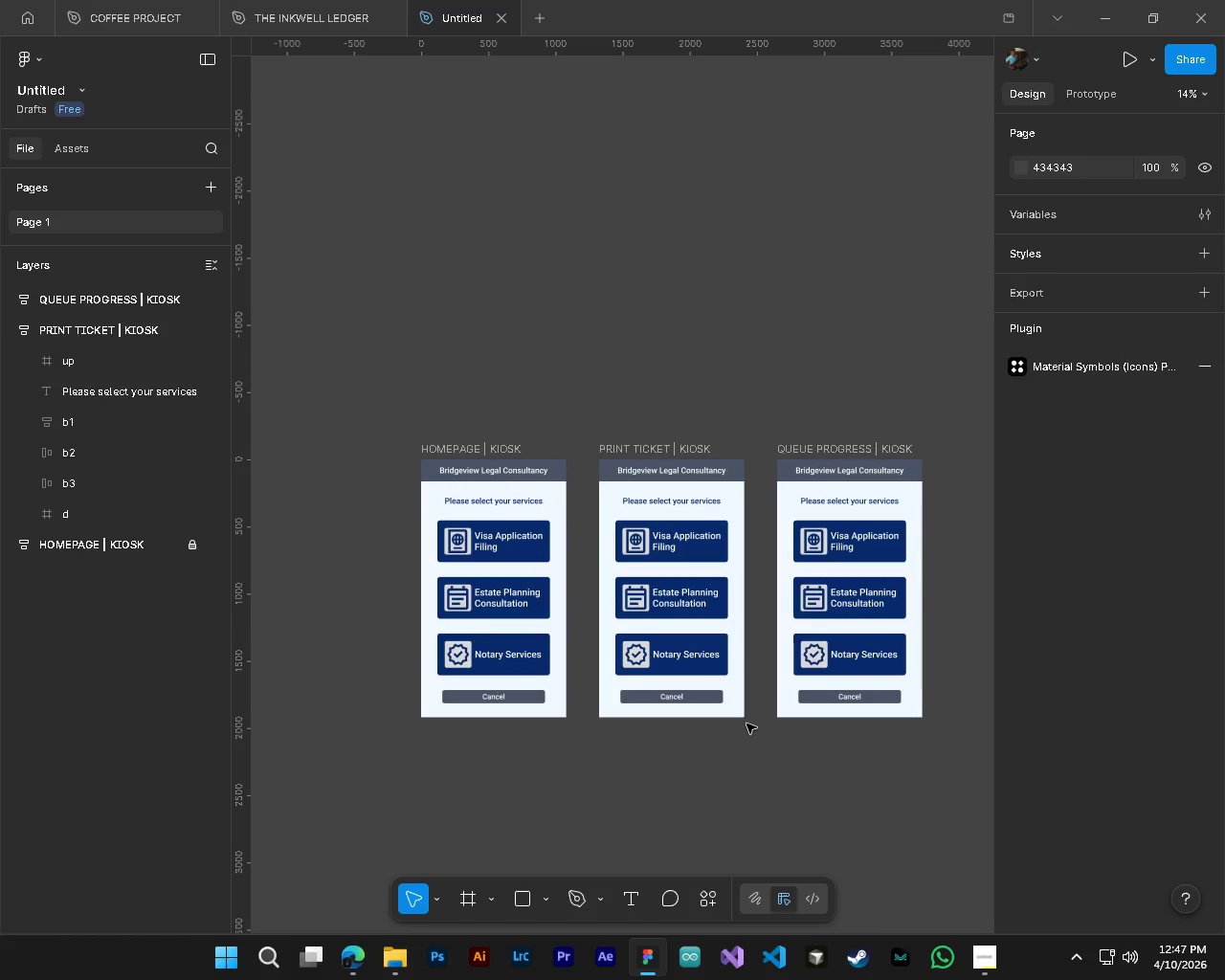 
scroll: coordinate [738, 792], scroll_direction: down, amount: 9.0
 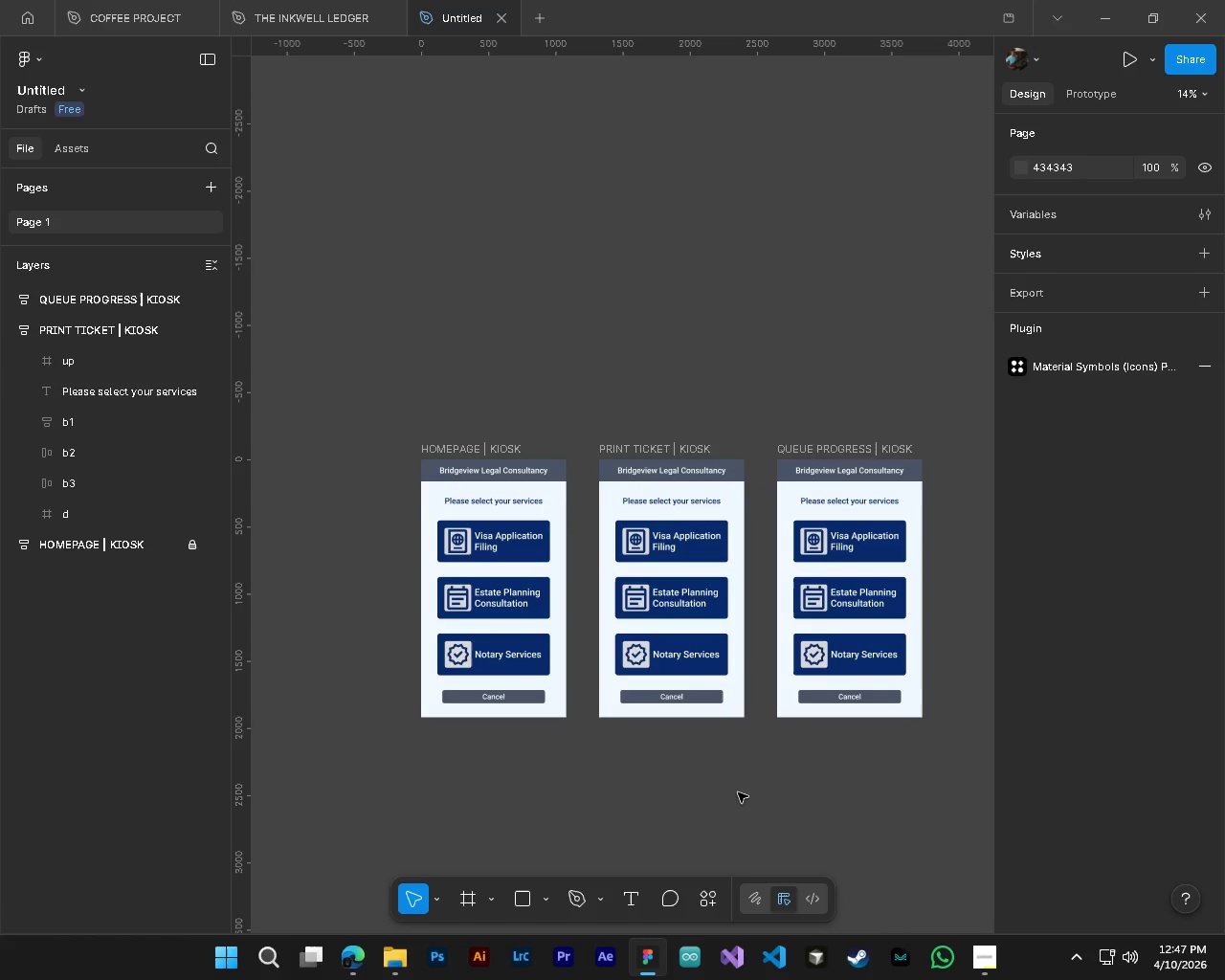 
wait(5.72)
 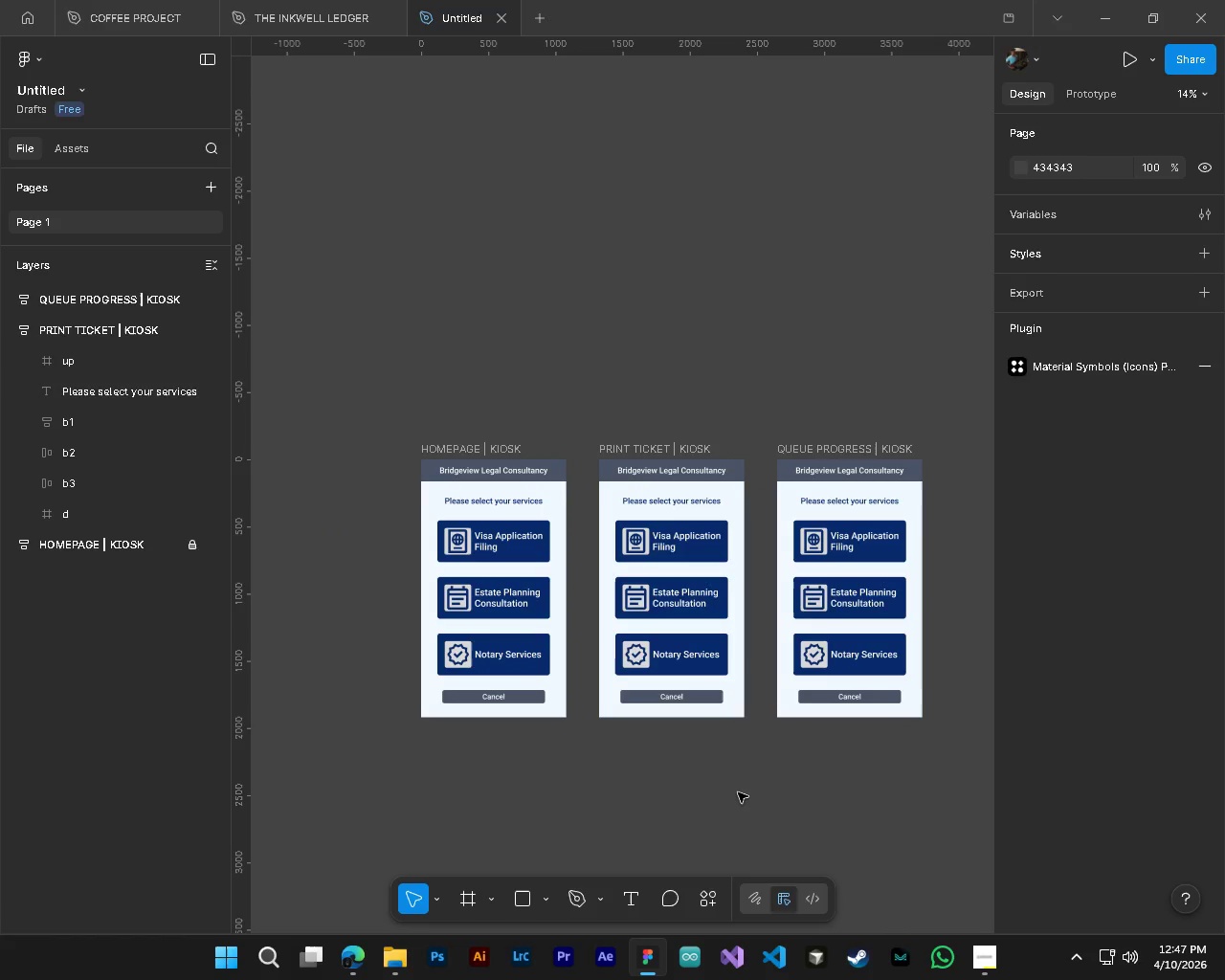 
hold_key(key=ControlLeft, duration=0.81)
hold_key(key=AltLeft, duration=0.75)
scroll: coordinate [690, 551], scroll_direction: up, amount: 8.0
 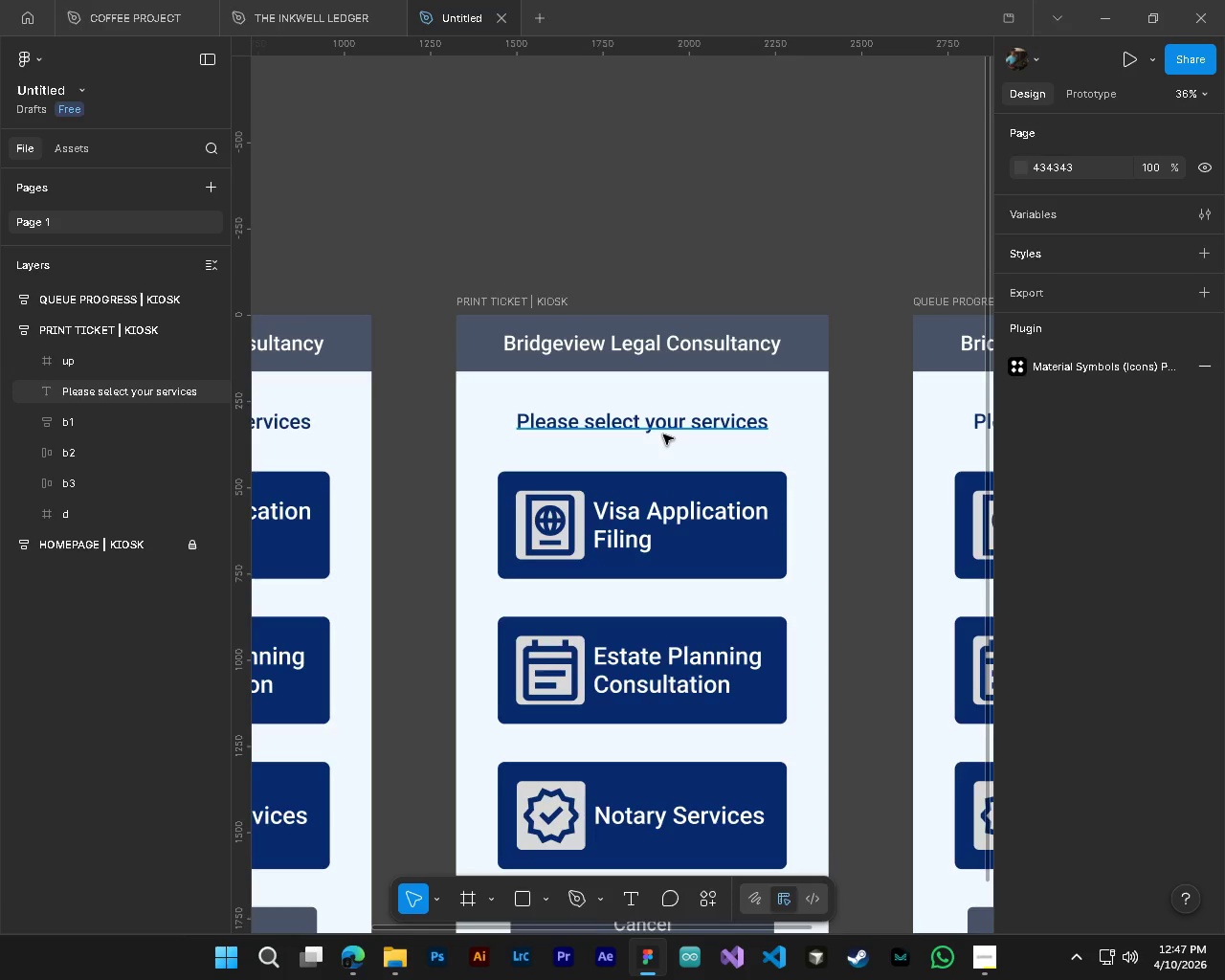 
hold_key(key=ControlLeft, duration=0.45)
 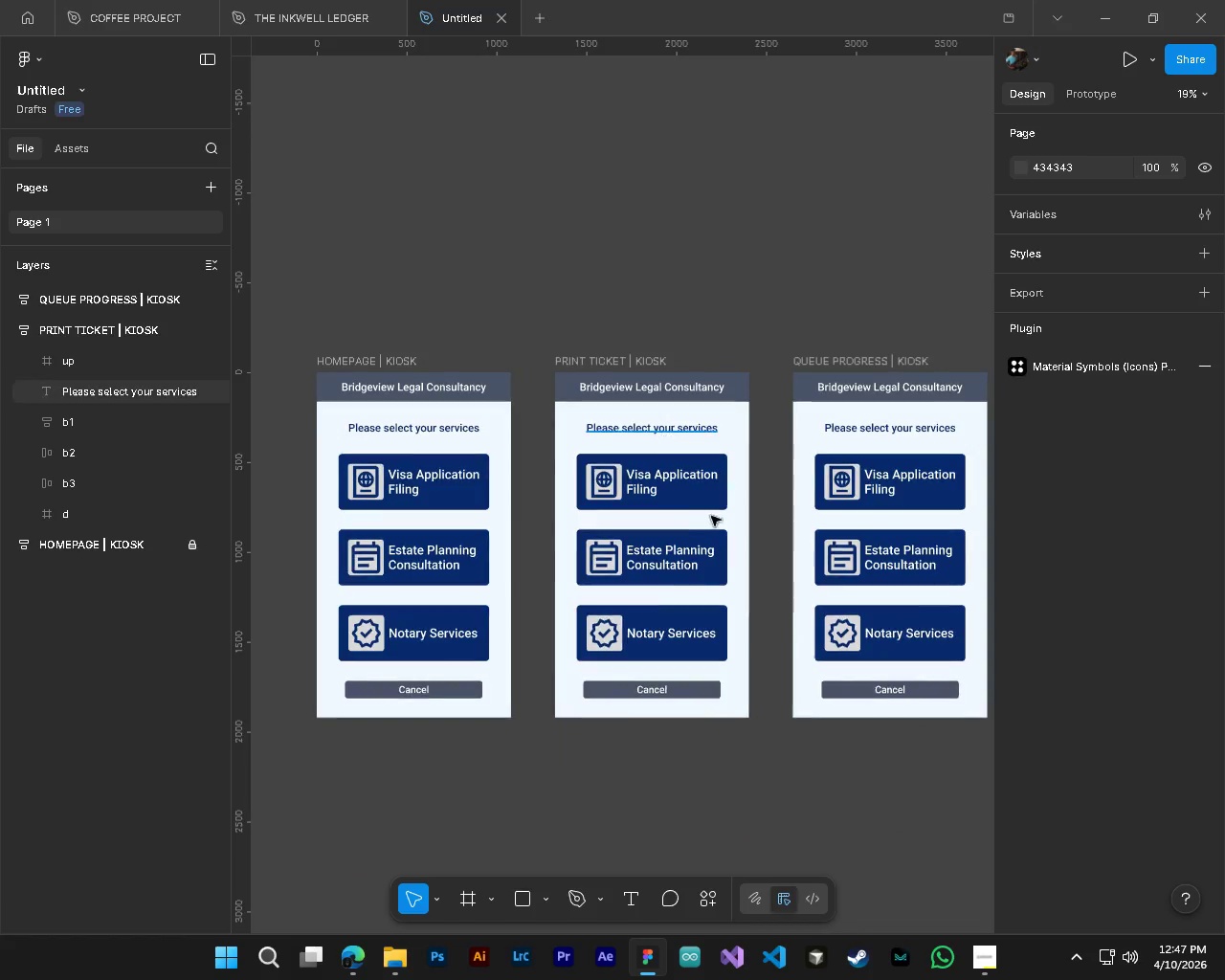 
hold_key(key=AltLeft, duration=0.41)
 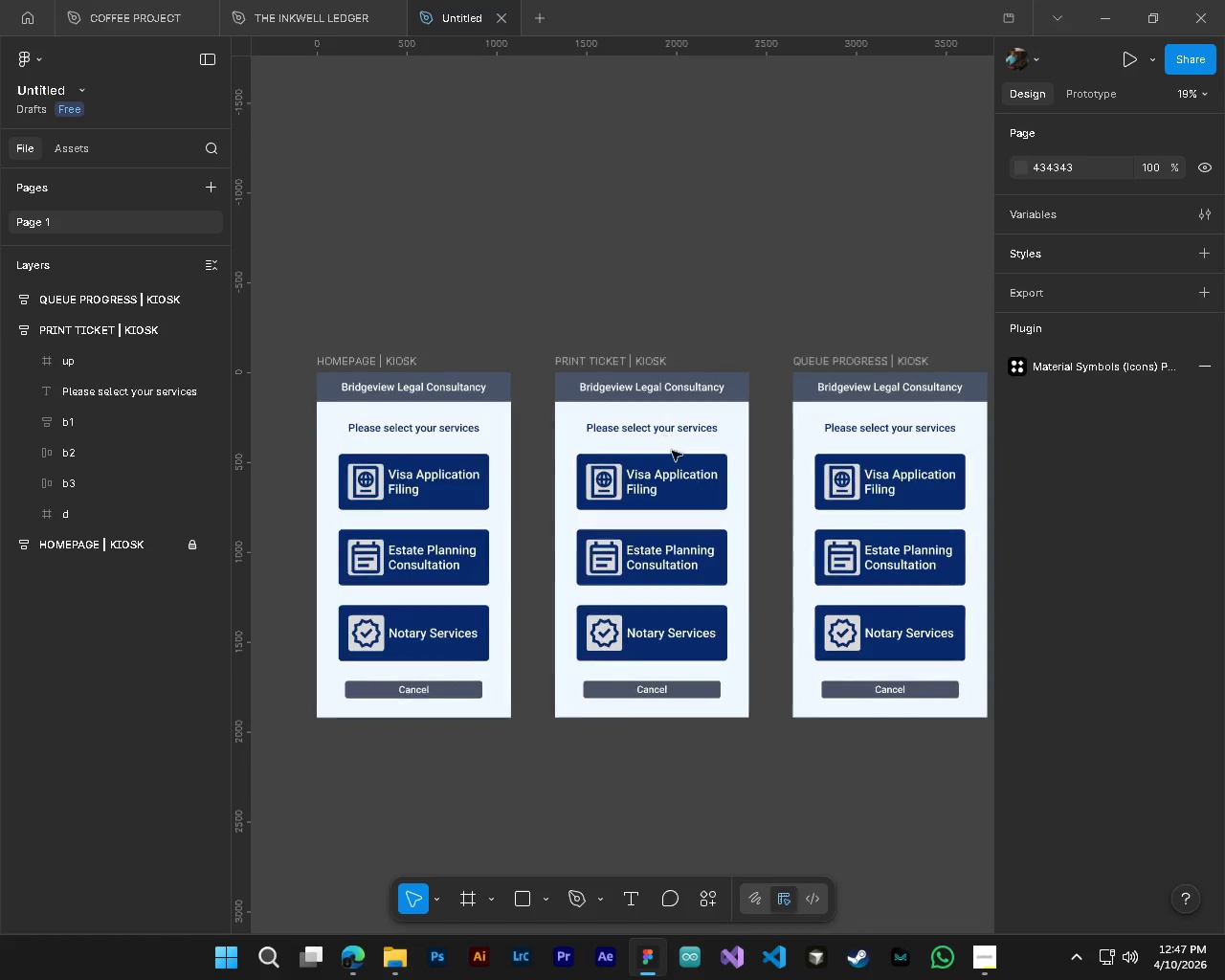 
key(Alt+Control+AltLeft)
 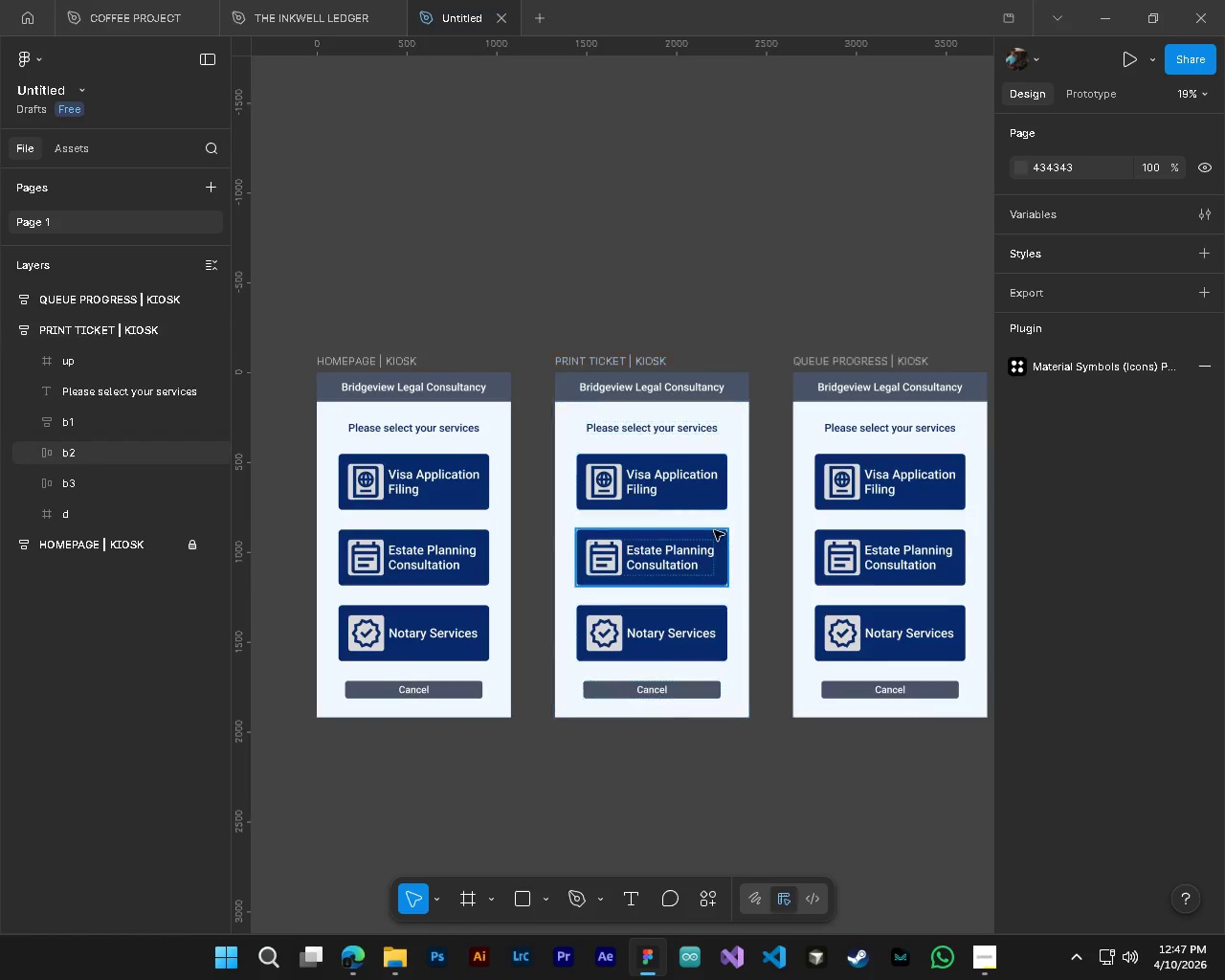 
key(Control+ControlLeft)
 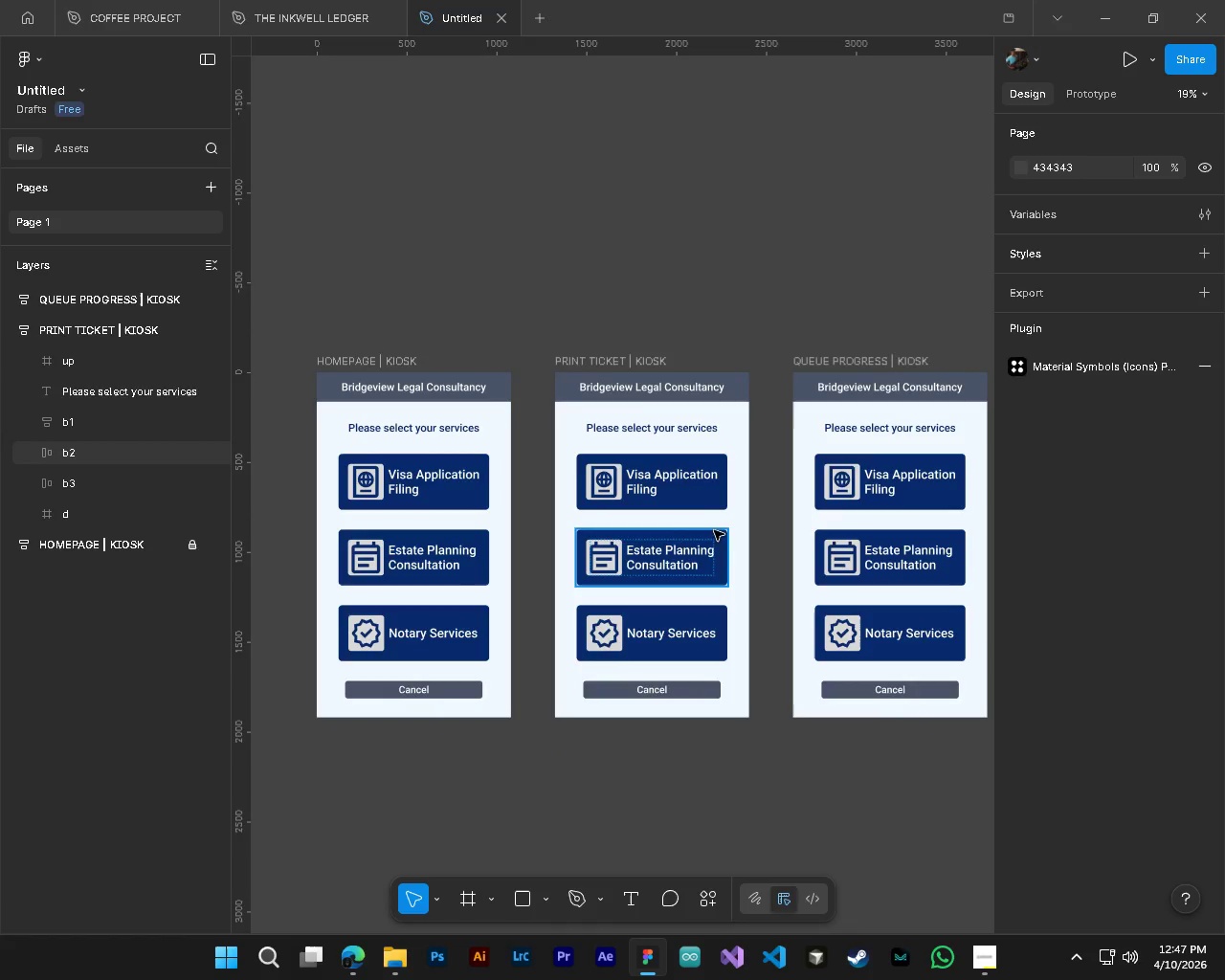 
scroll: coordinate [663, 434], scroll_direction: down, amount: 7.0
 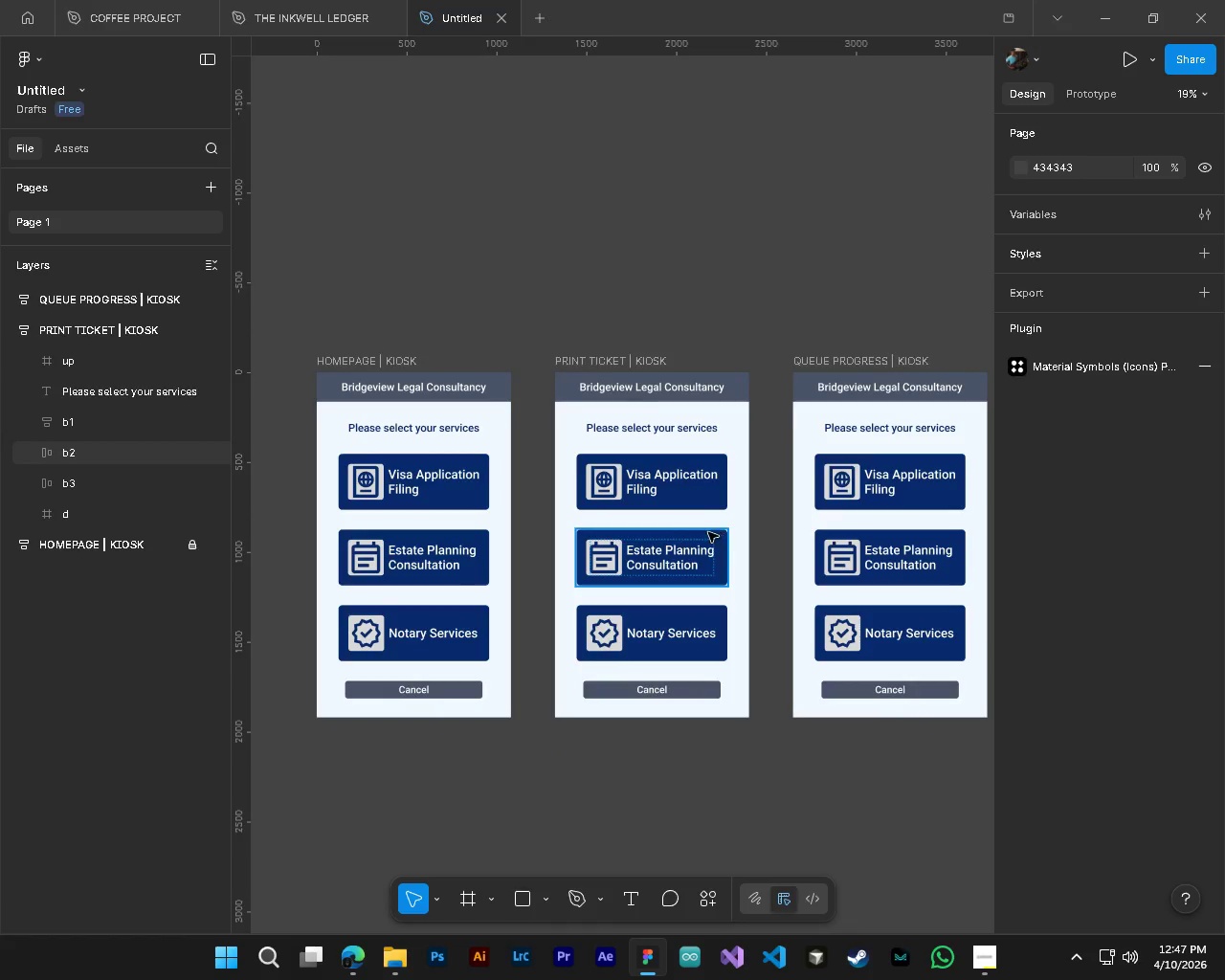 
hold_key(key=ShiftLeft, duration=0.77)
scroll: coordinate [708, 532], scroll_direction: down, amount: 1.0
 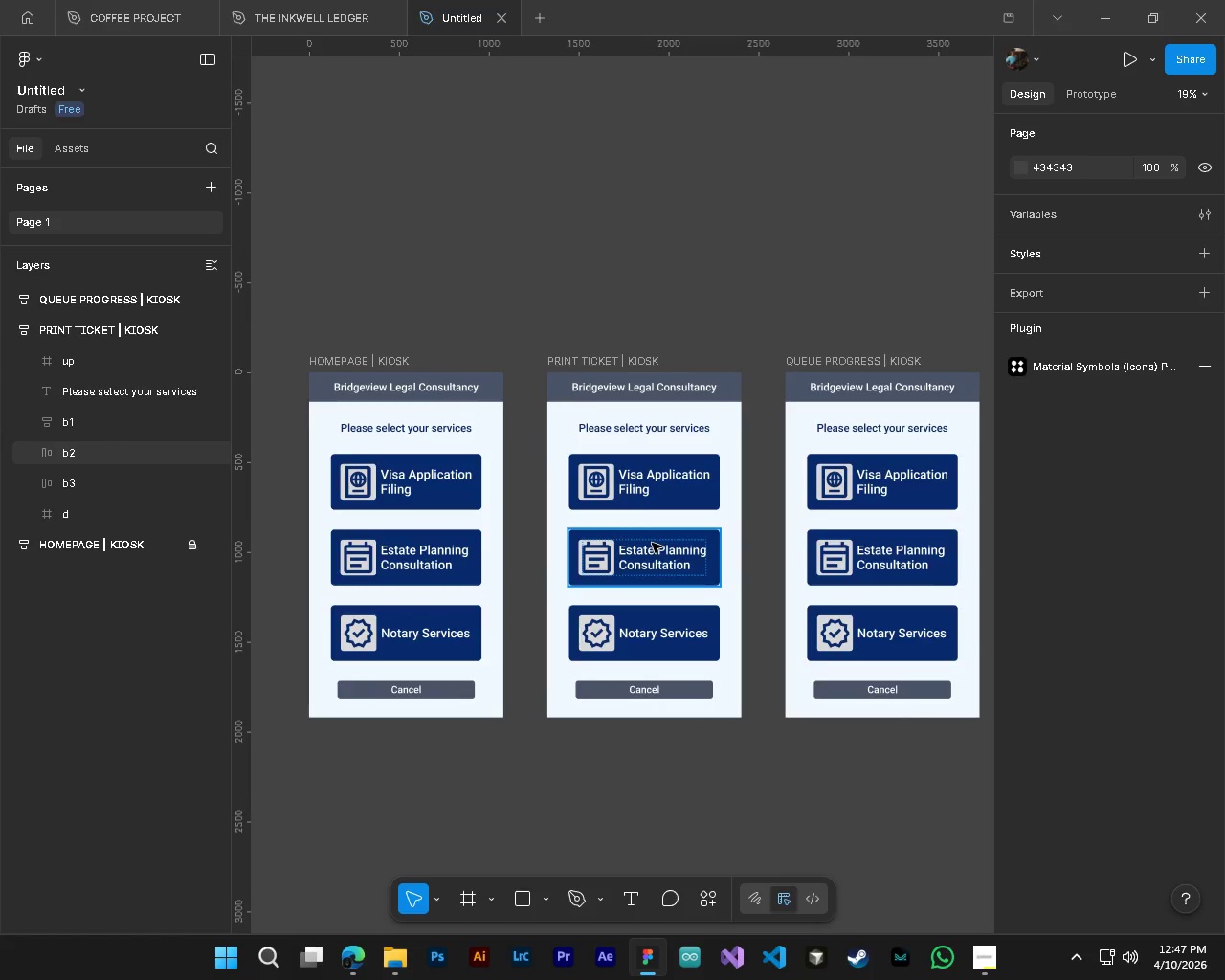 
hold_key(key=AltLeft, duration=0.88)
 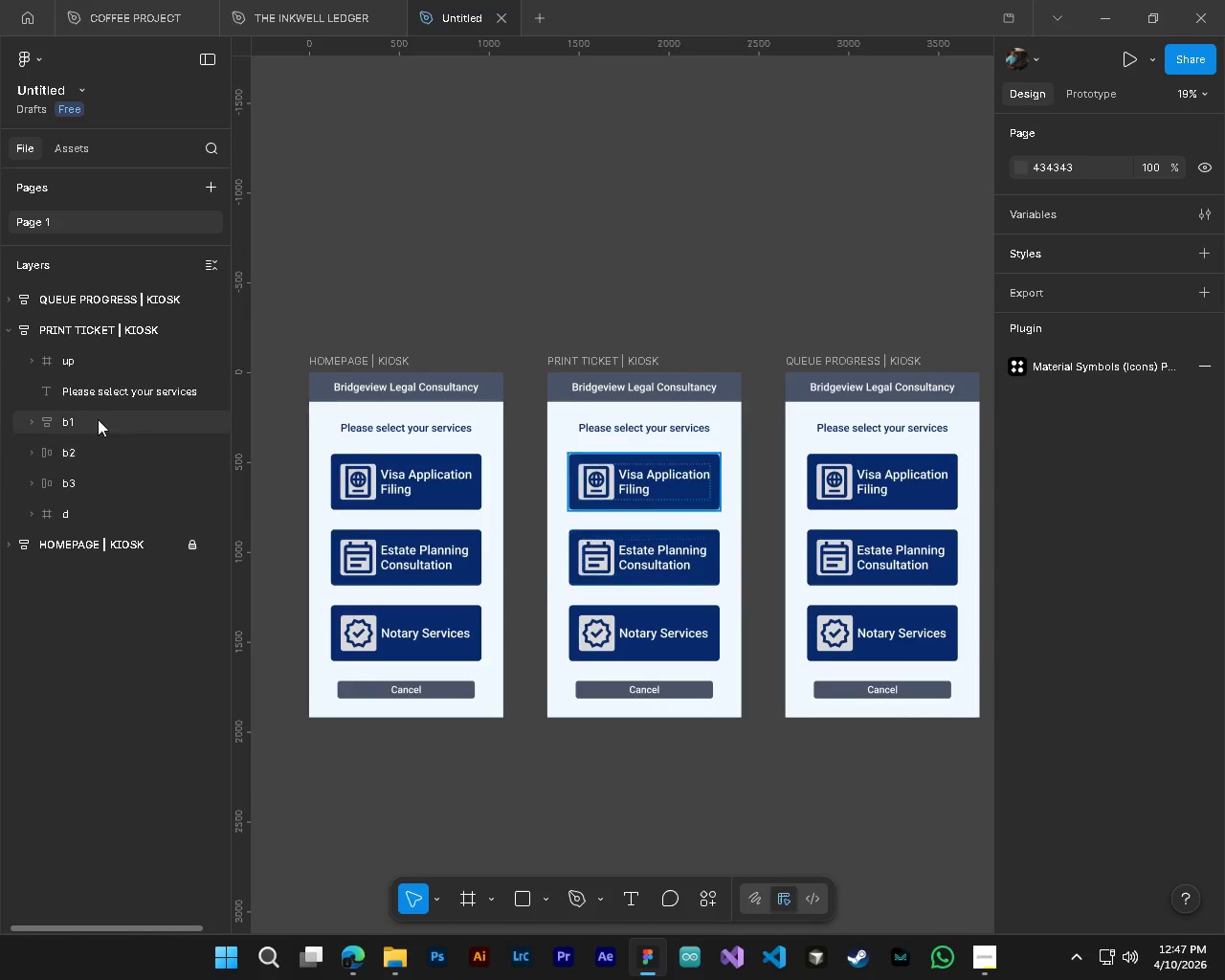 
hold_key(key=ControlLeft, duration=0.89)
 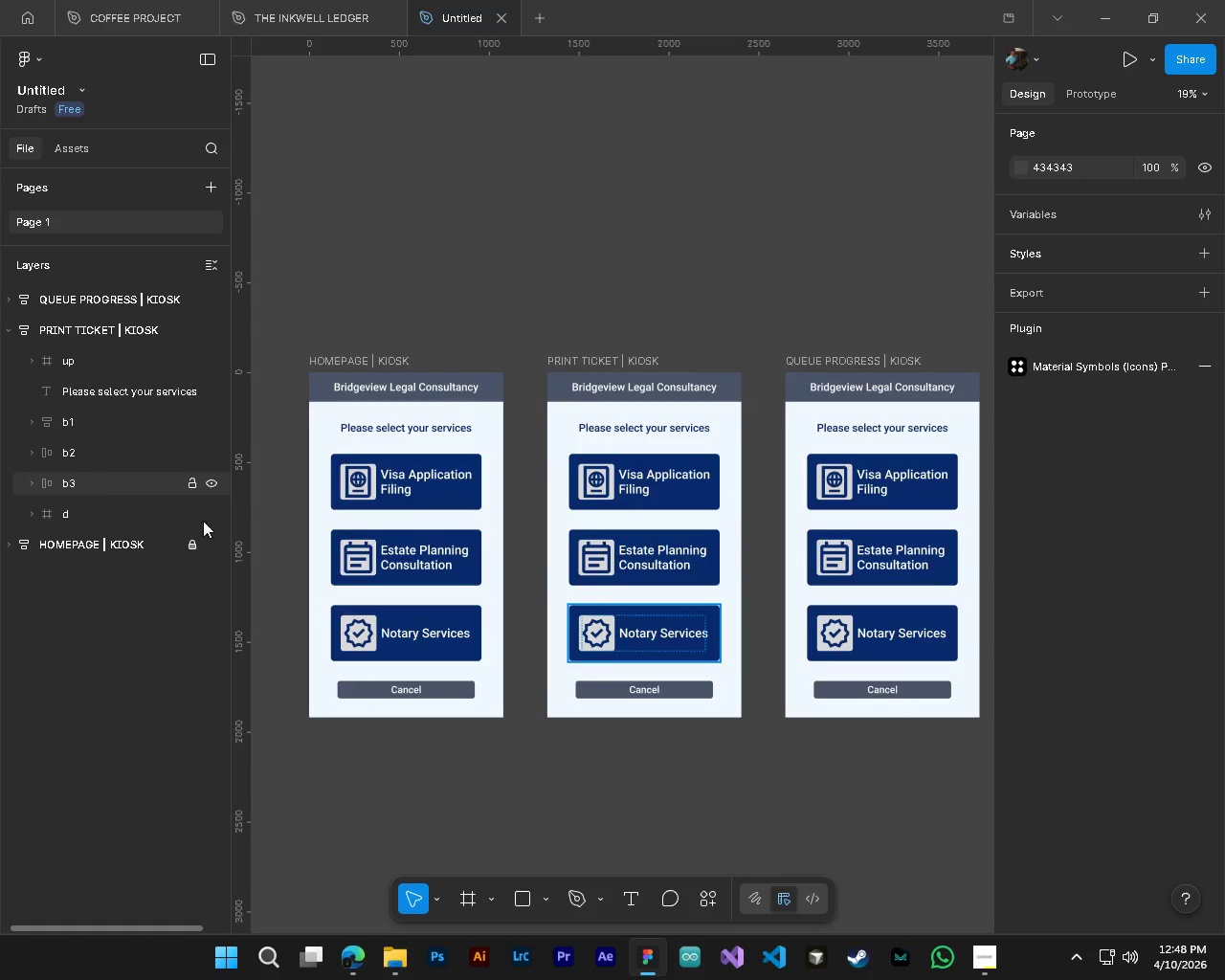 
left_click([668, 693])
 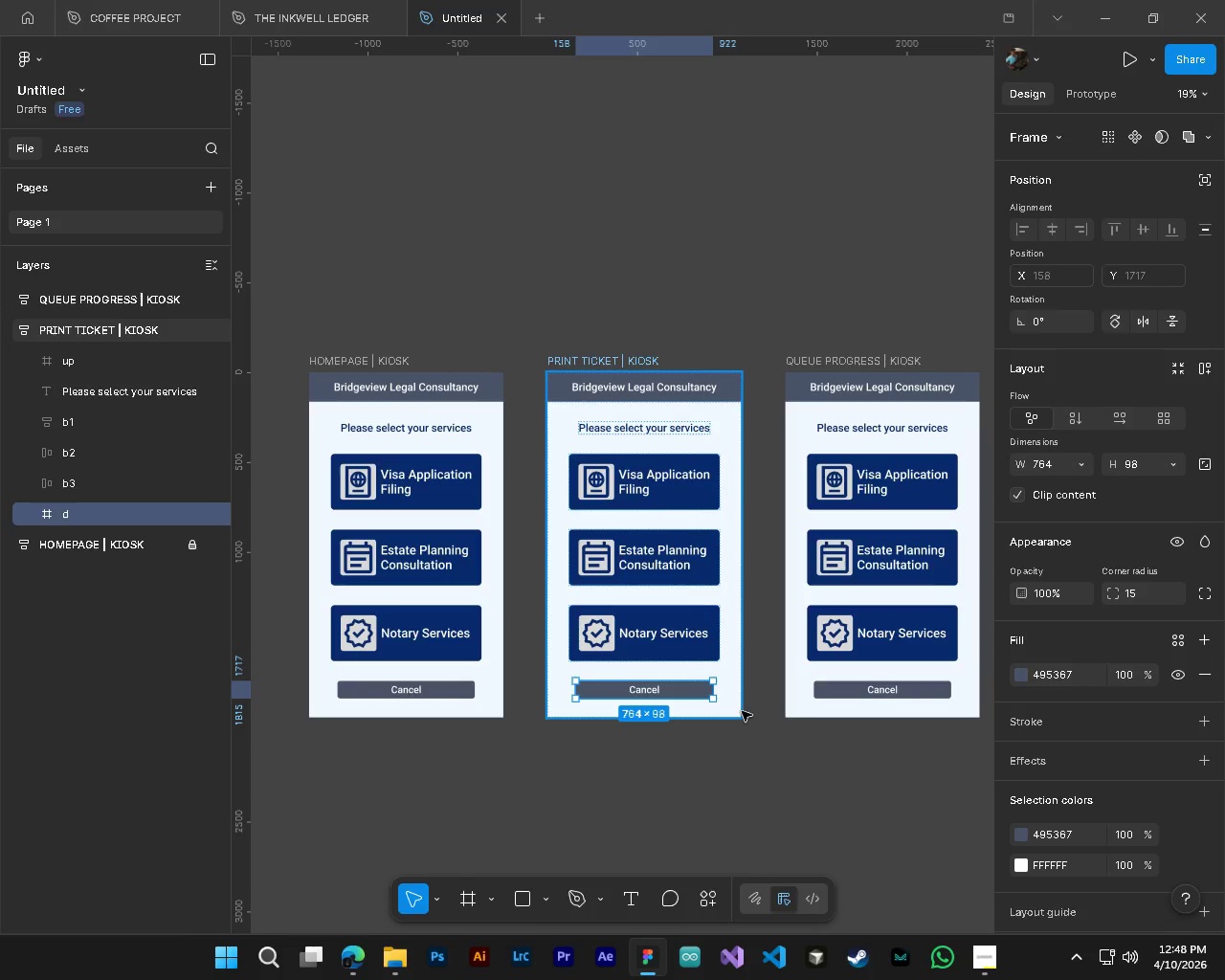 
hold_key(key=ControlLeft, duration=1.97)
hold_key(key=AltLeft, duration=1.5)
scroll: coordinate [723, 708], scroll_direction: up, amount: 3.0
 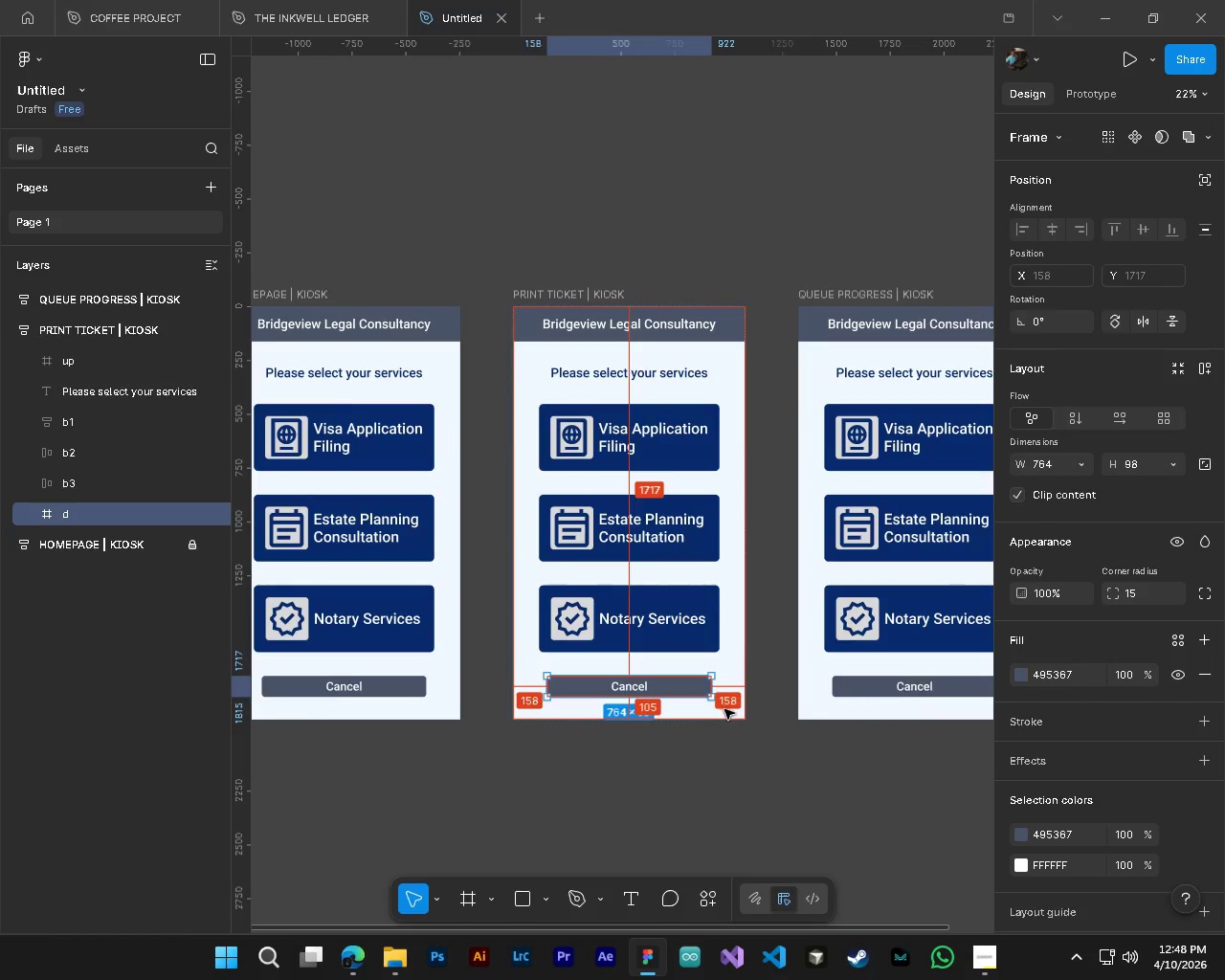 
hold_key(key=AltLeft, duration=0.36)
 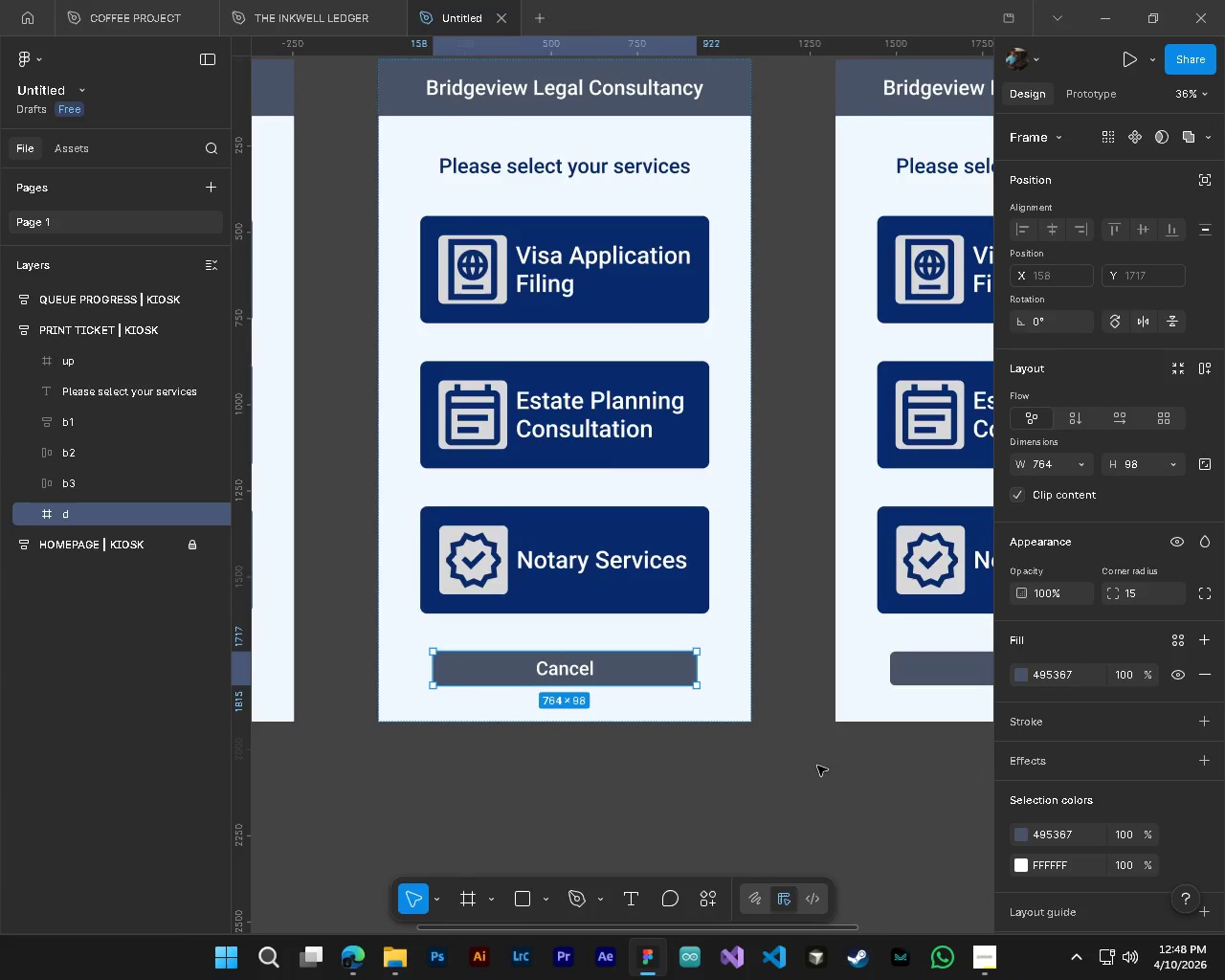 
hold_key(key=AltLeft, duration=16.38)
 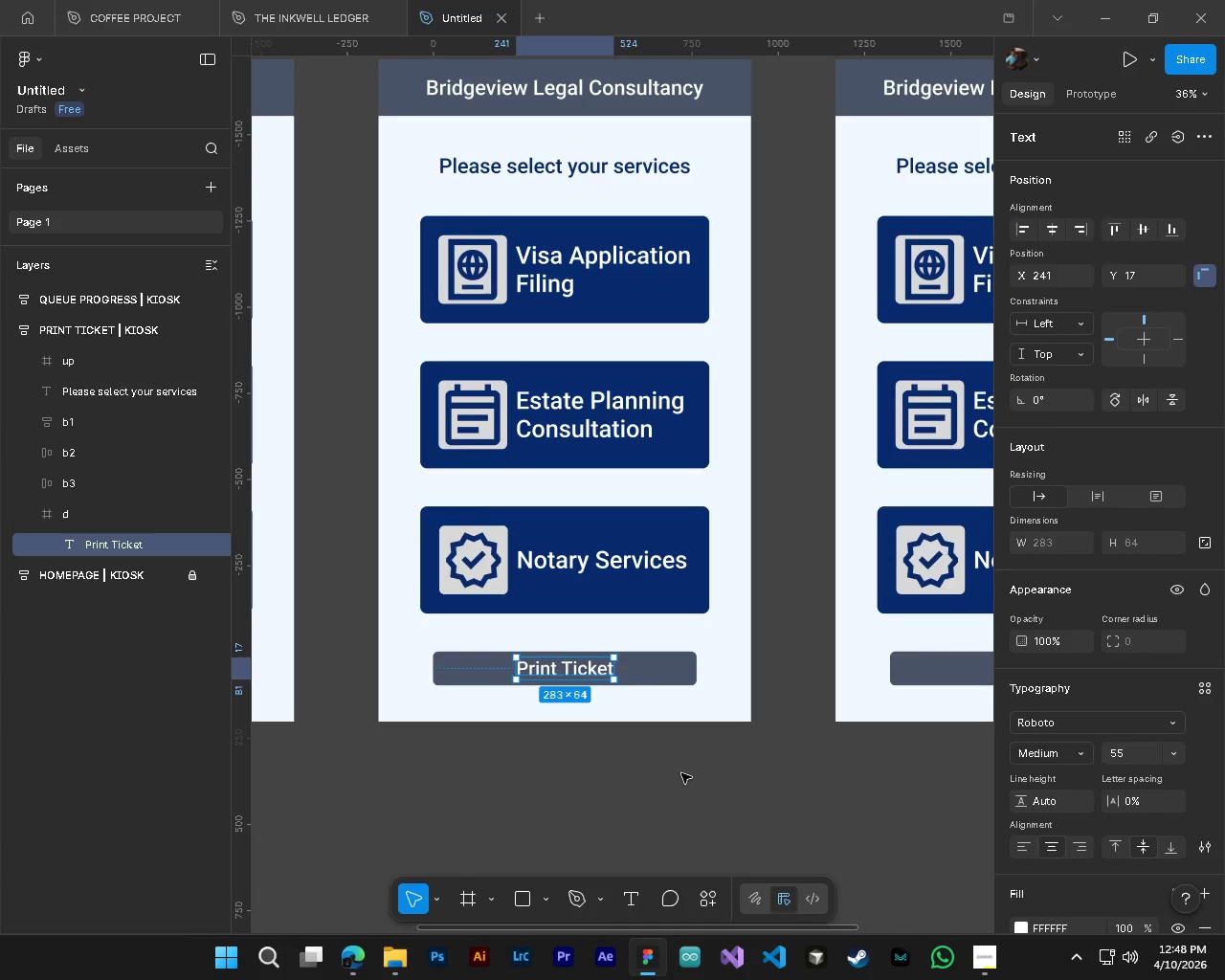 
scroll: coordinate [737, 715], scroll_direction: up, amount: 4.0
 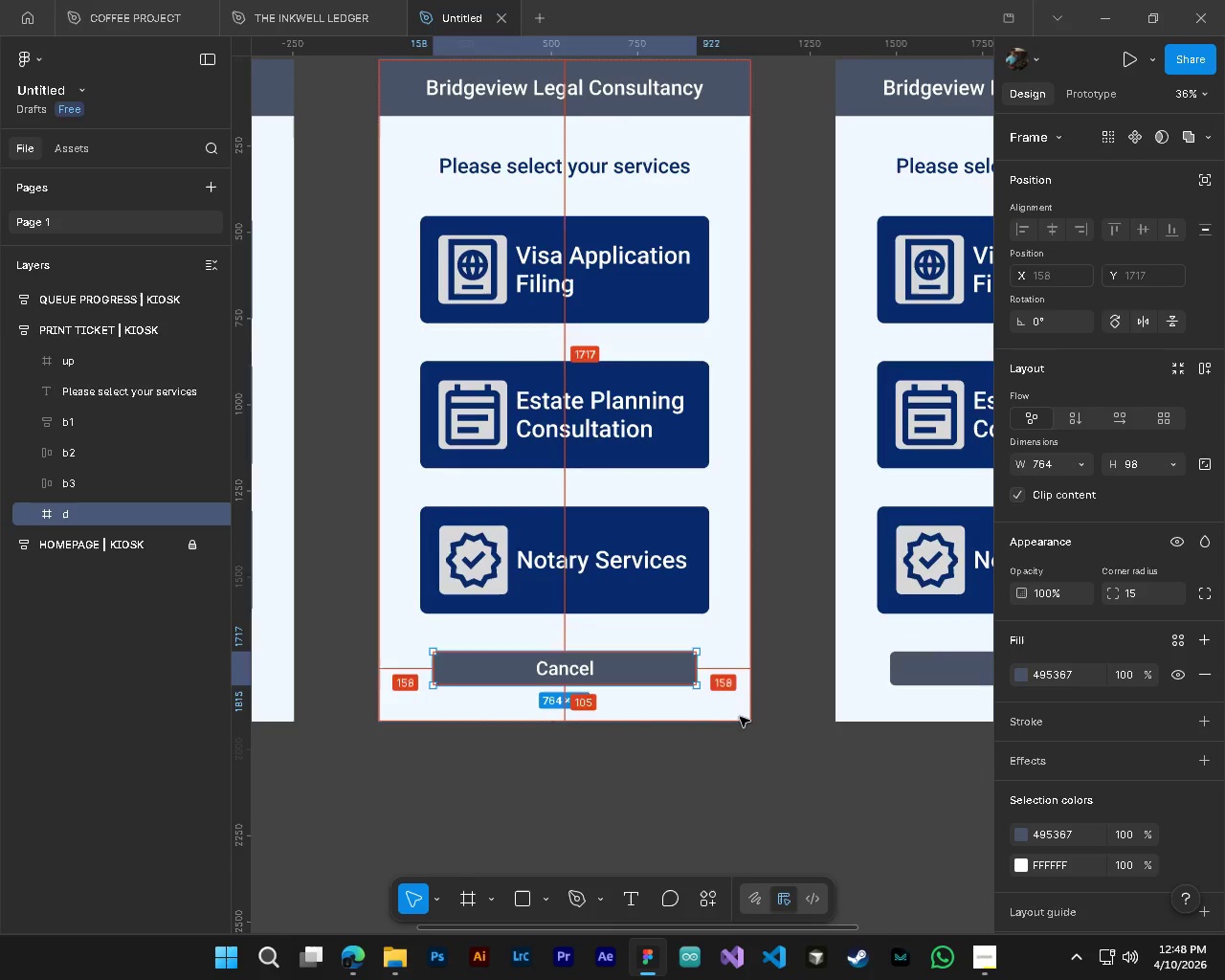 
left_click([31, 515])
 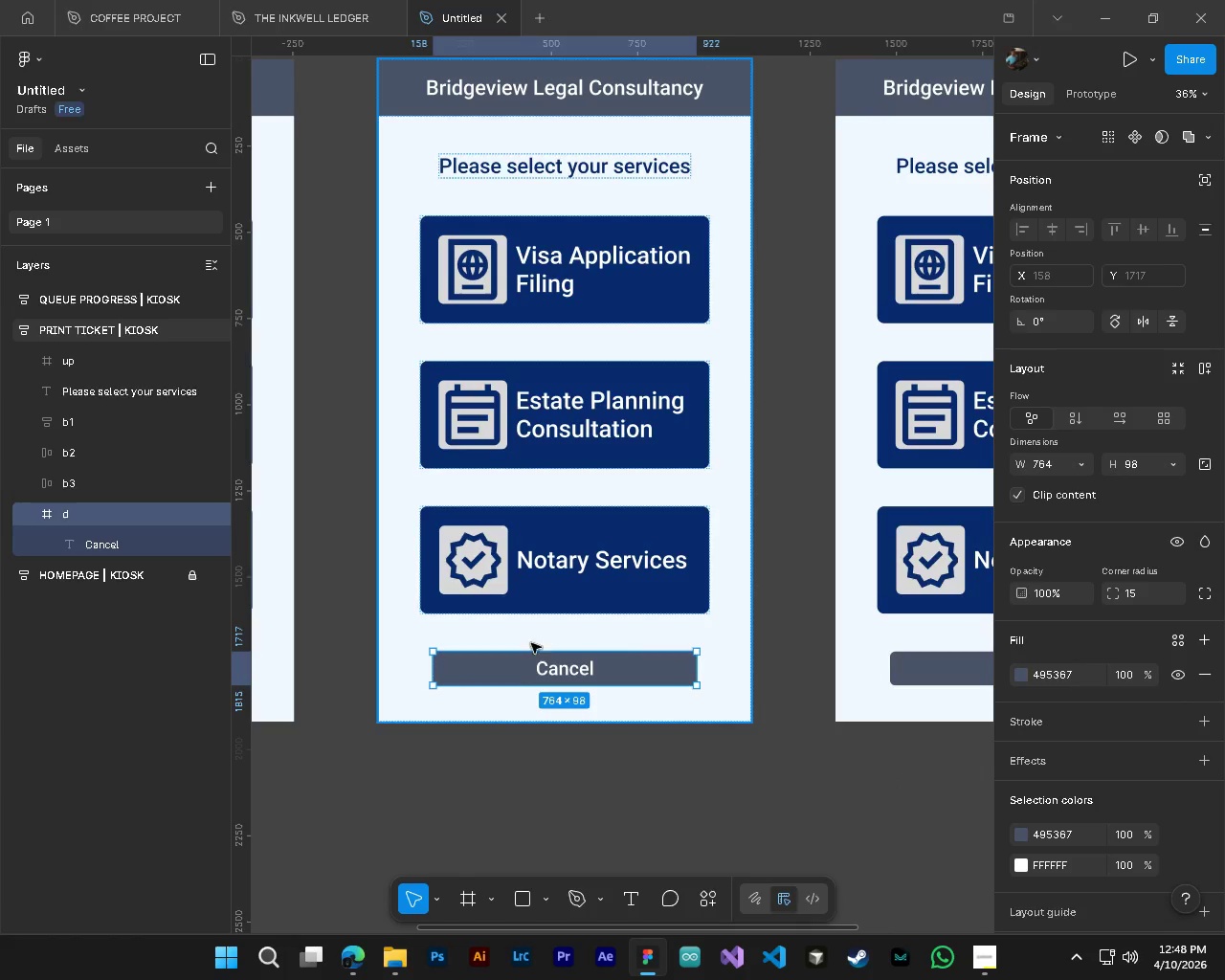 
hold_key(key=ControlLeft, duration=0.56)
left_click([562, 670])
 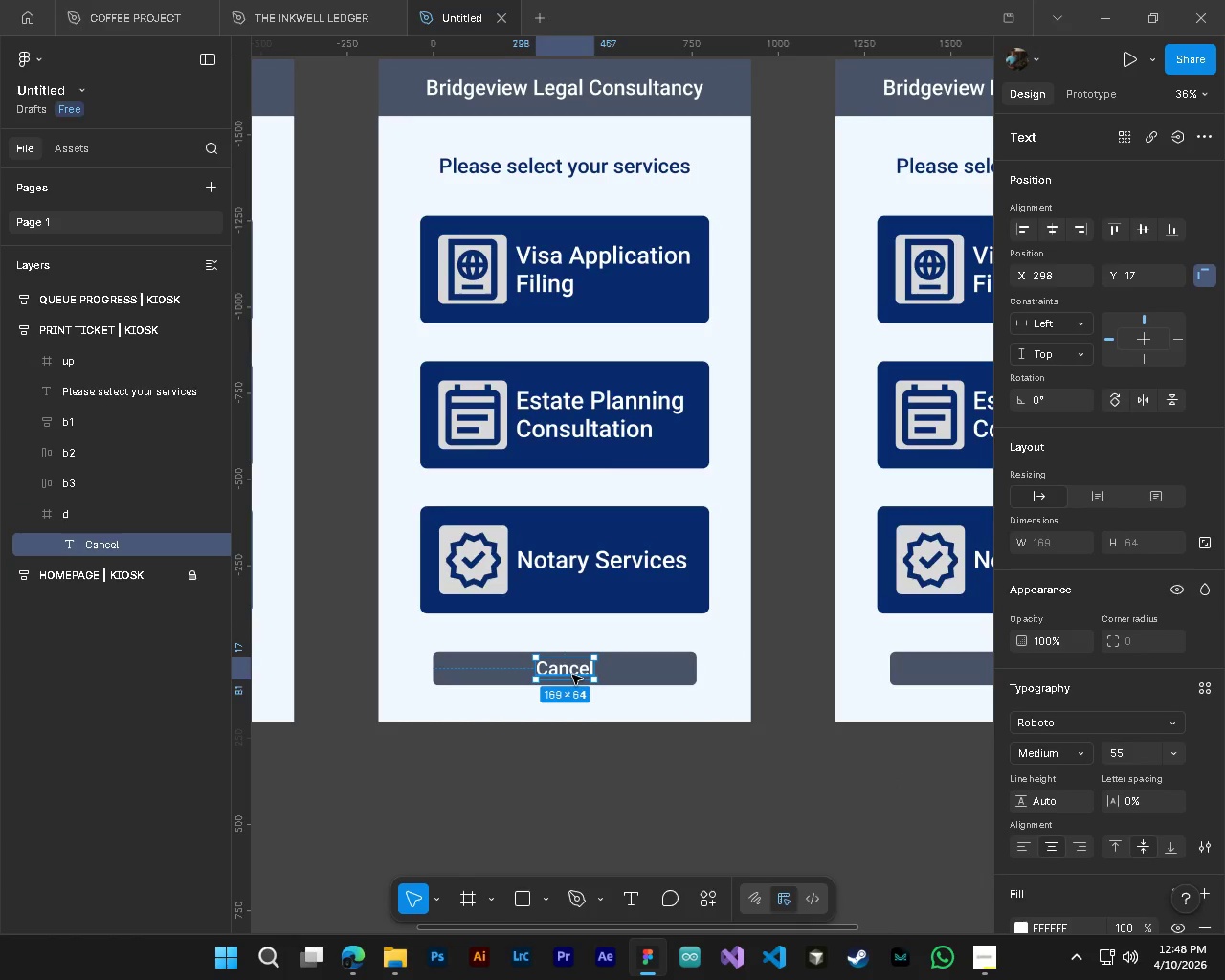 
key(CapsLock)
 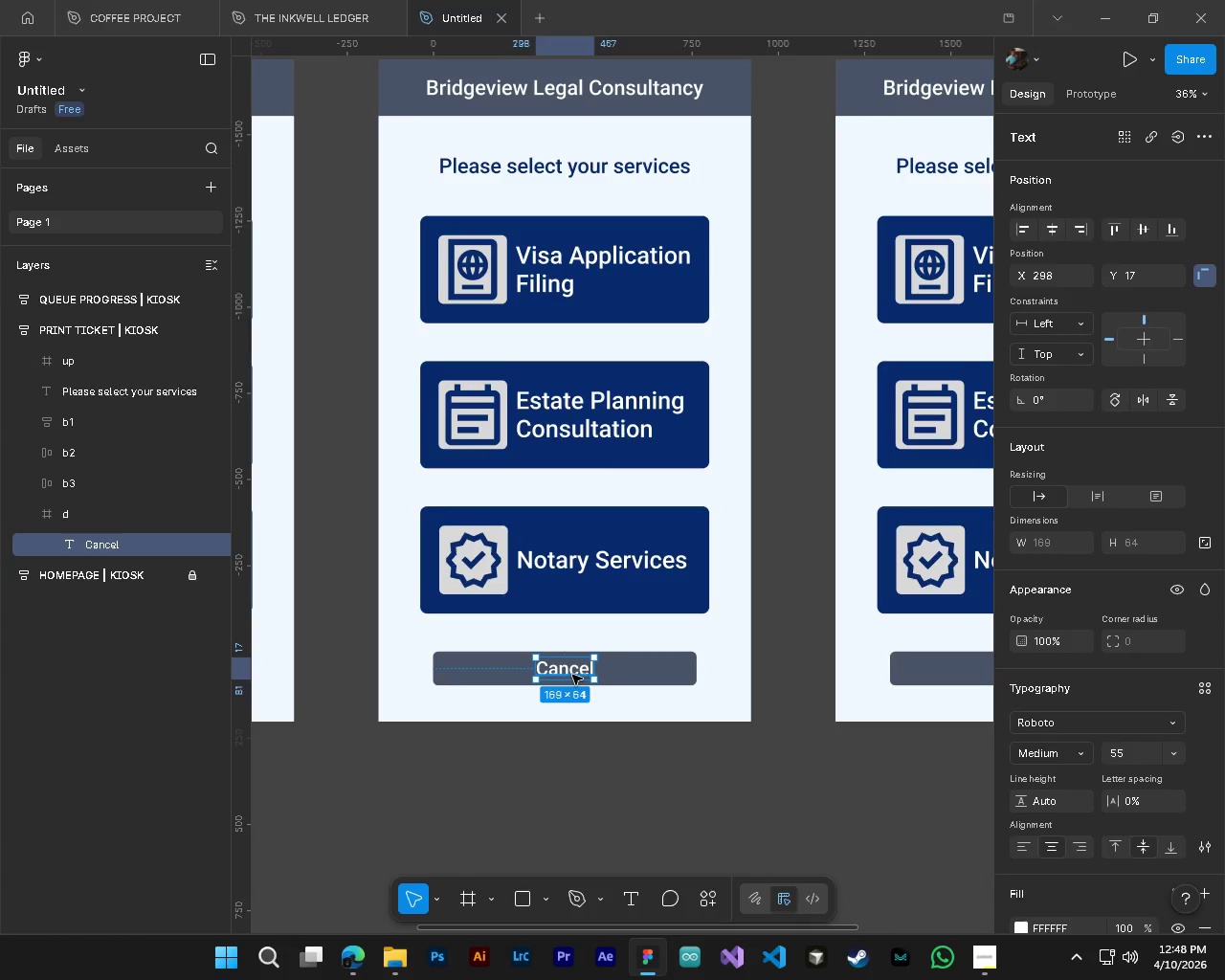 
double_click([572, 675])
 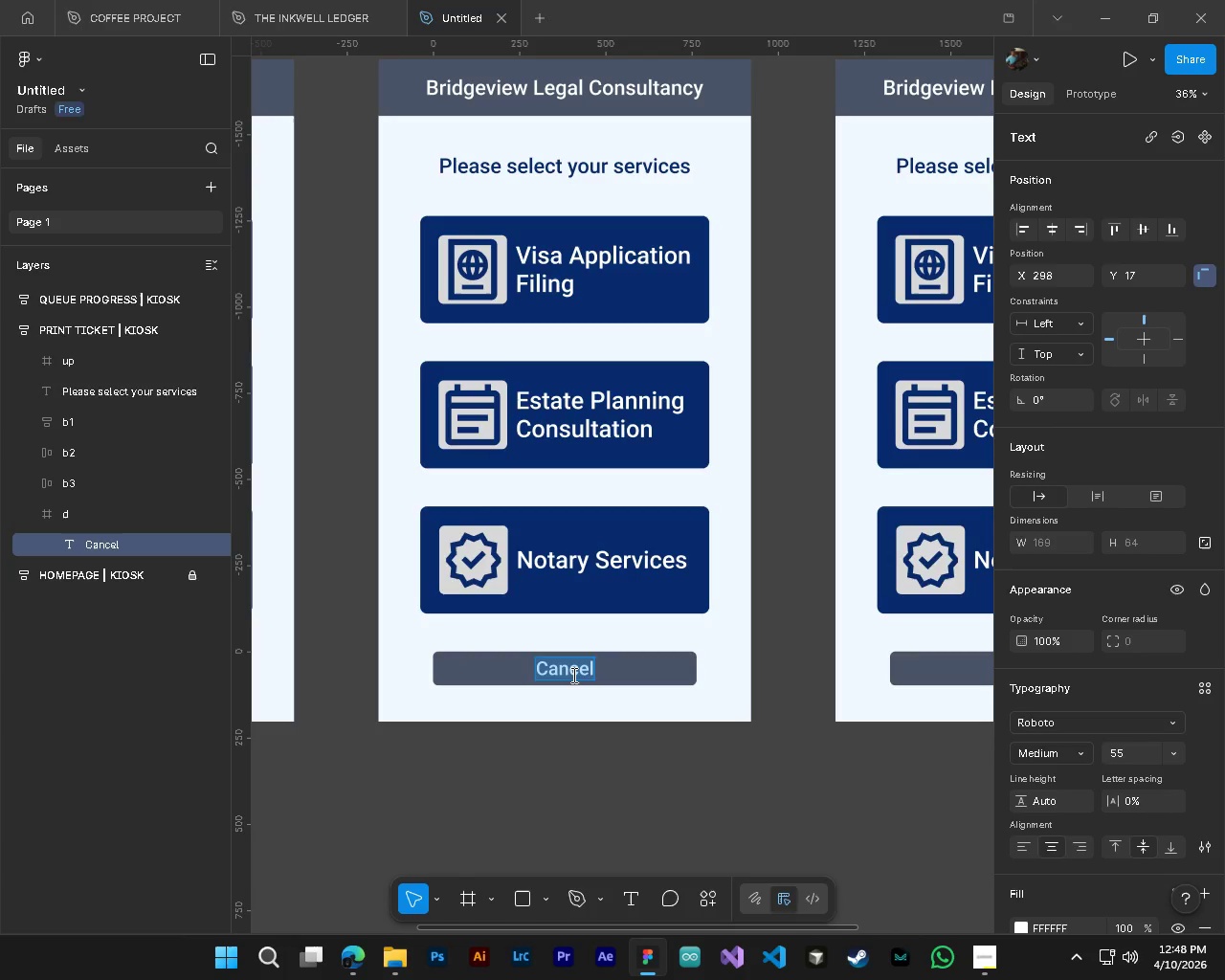 
type(Print Ticket)
 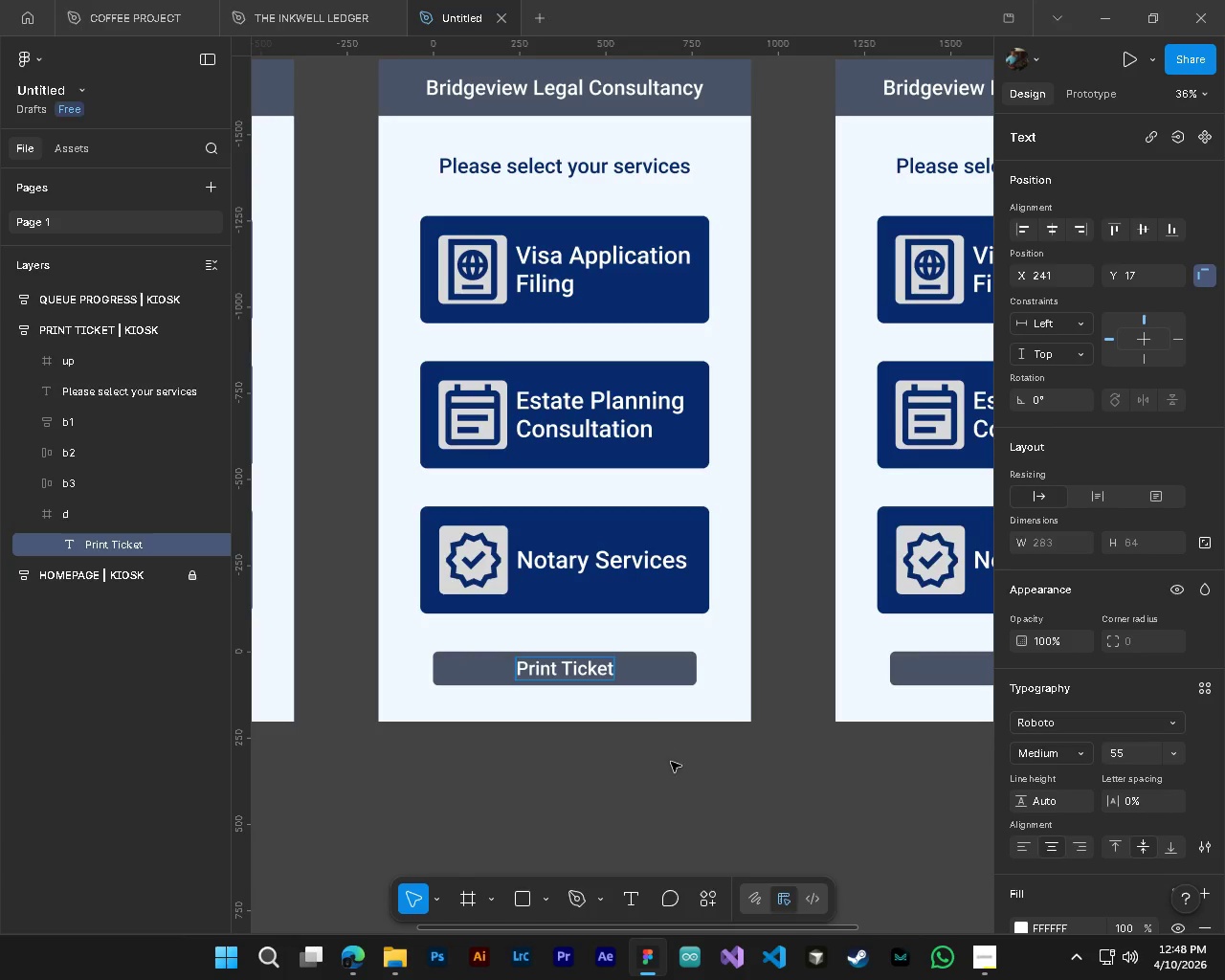 
left_click([671, 762])
 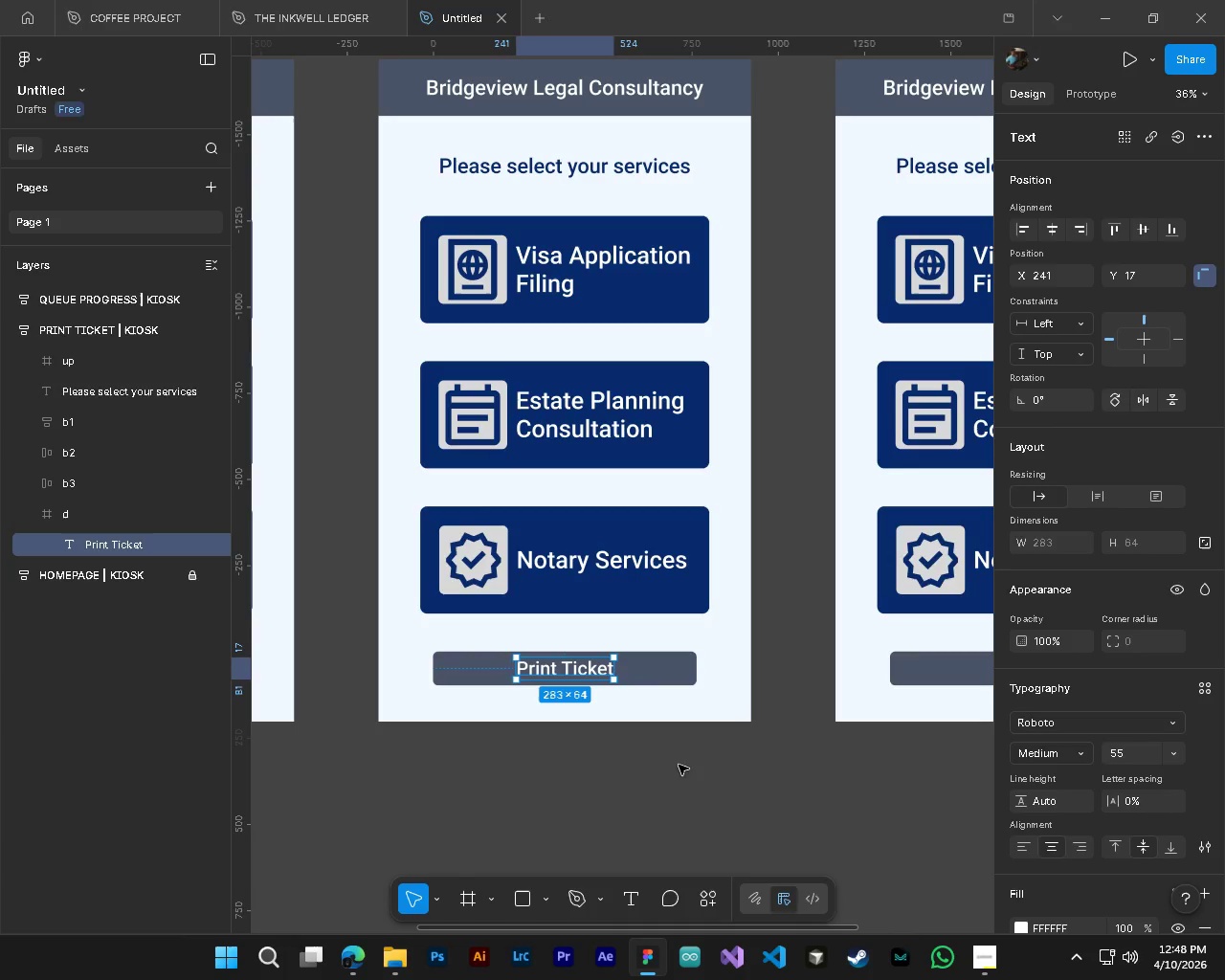 
hold_key(key=ControlLeft, duration=0.53)
 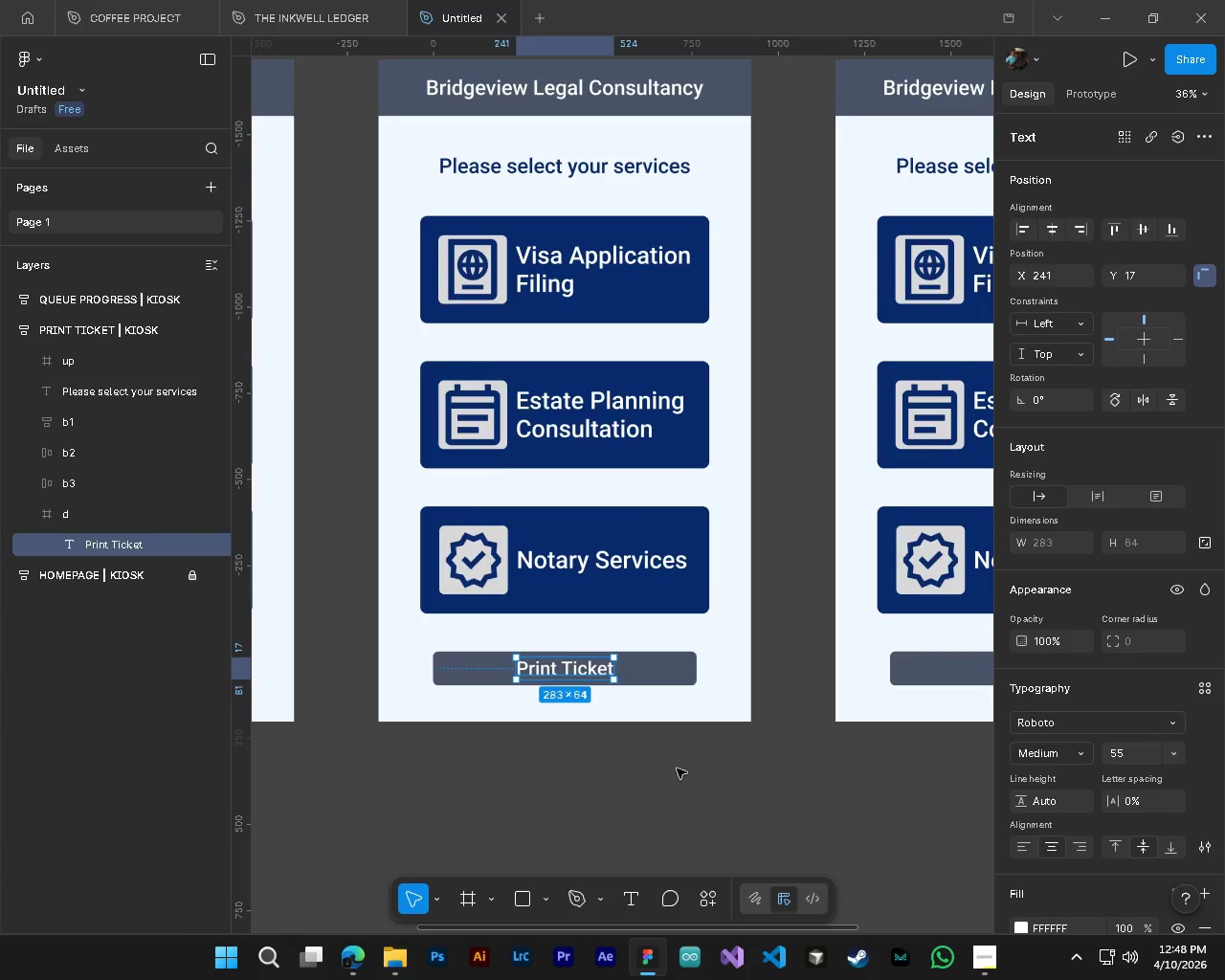 
hold_key(key=AltLeft, duration=0.42)
 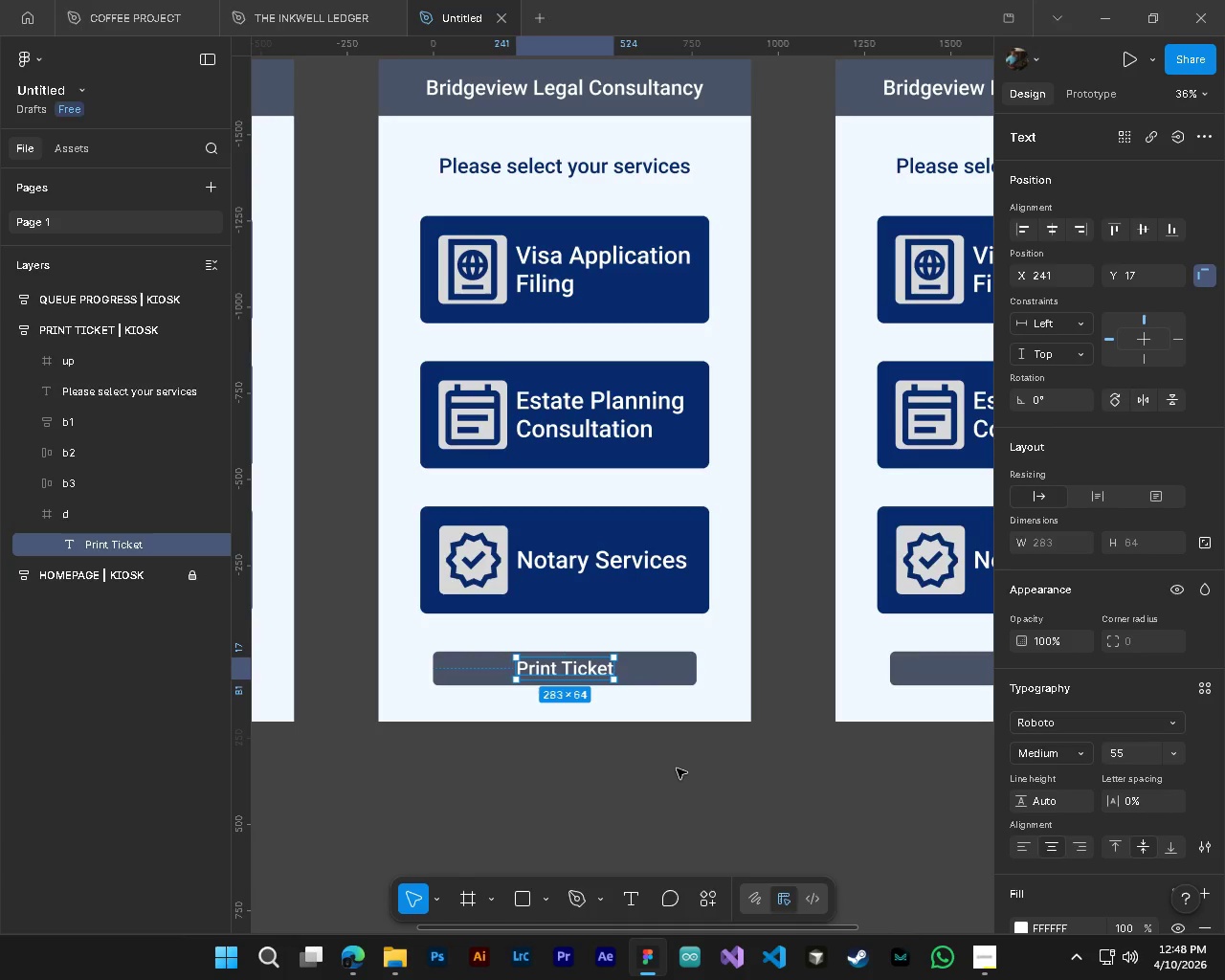 
hold_key(key=ControlLeft, duration=0.33)
 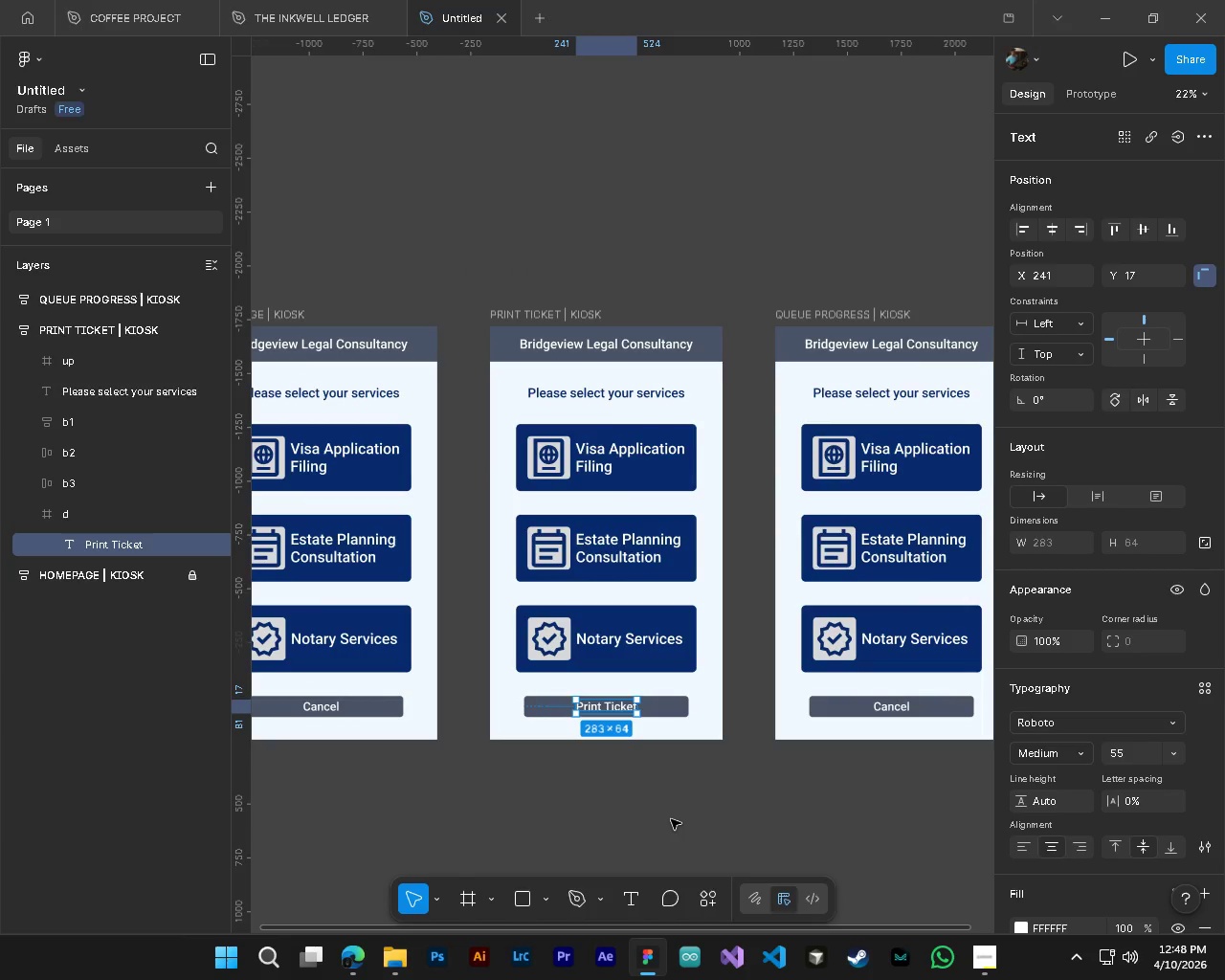 
key(Alt+Control+AltLeft)
 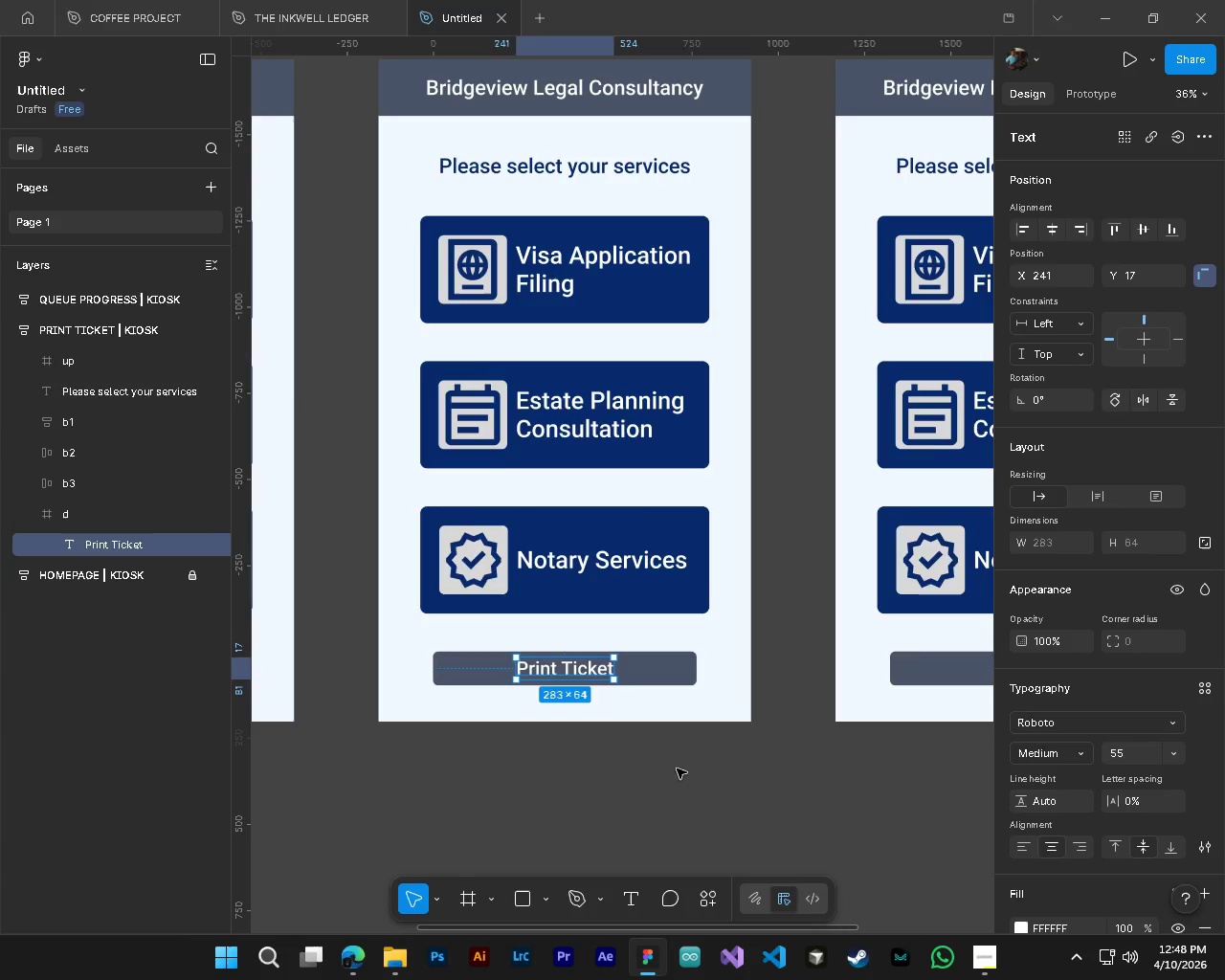 
key(Alt+Control+AltLeft)
 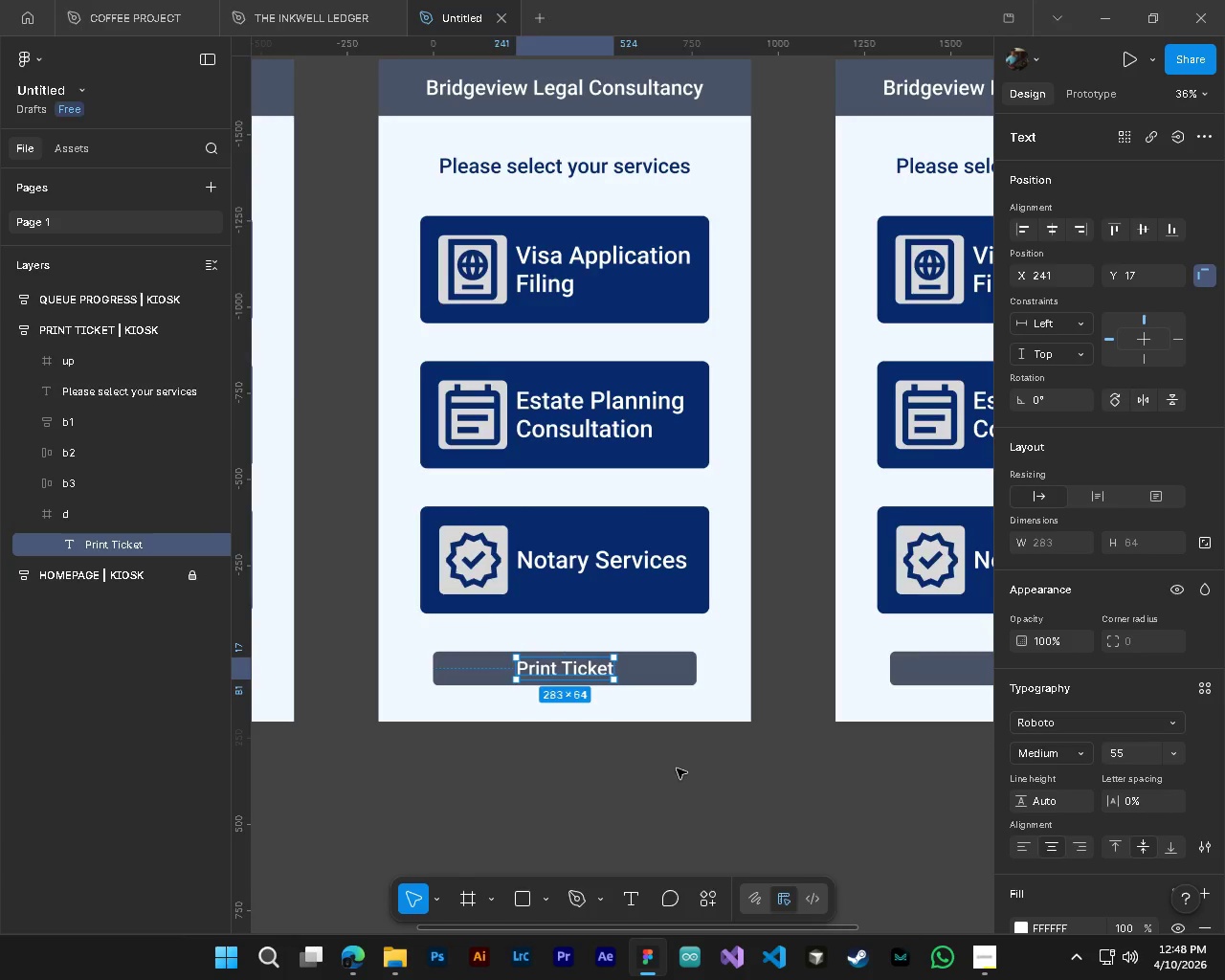 
scroll: coordinate [677, 768], scroll_direction: down, amount: 4.0
 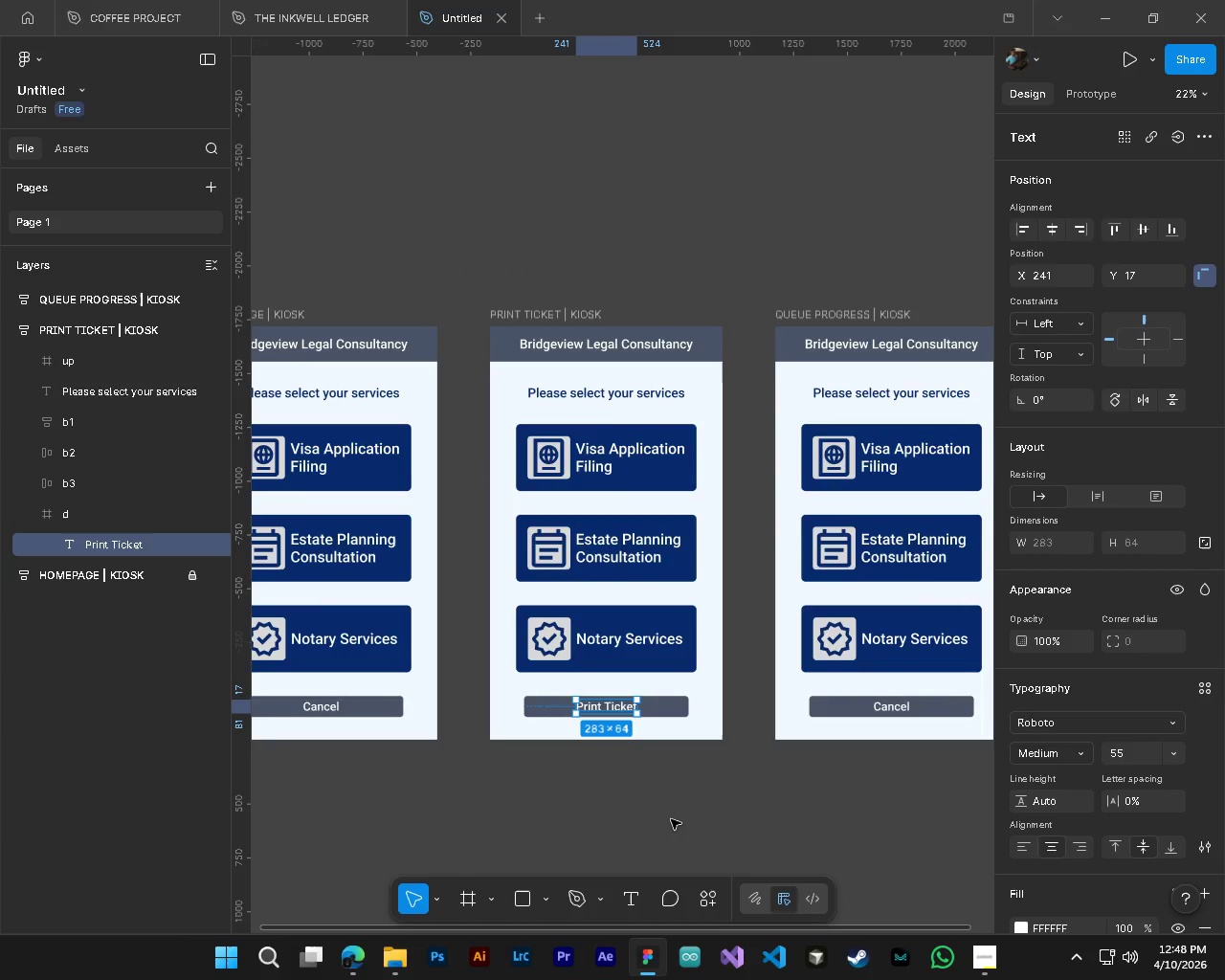 
left_click([671, 819])
 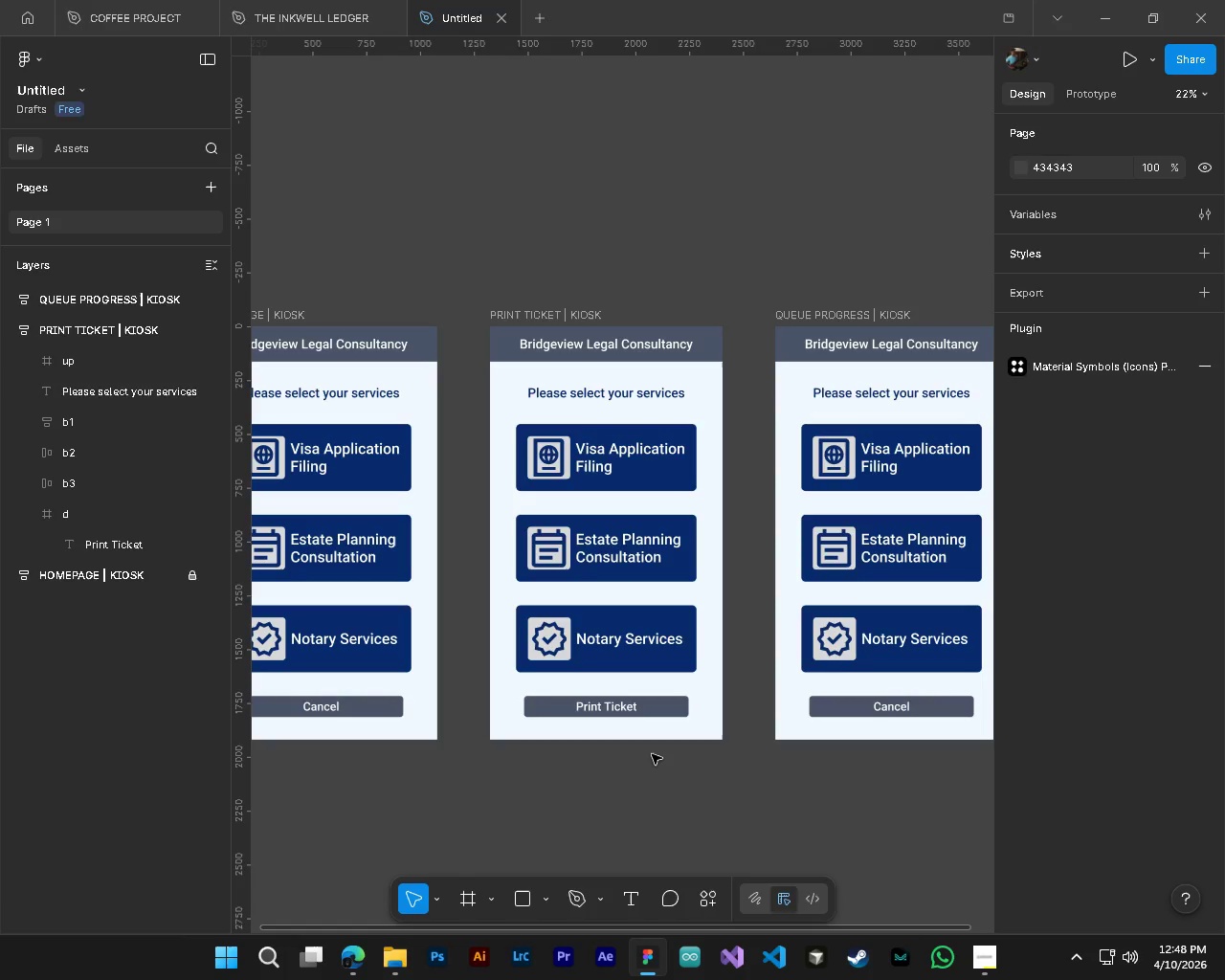 
hold_key(key=AltLeft, duration=0.31)
 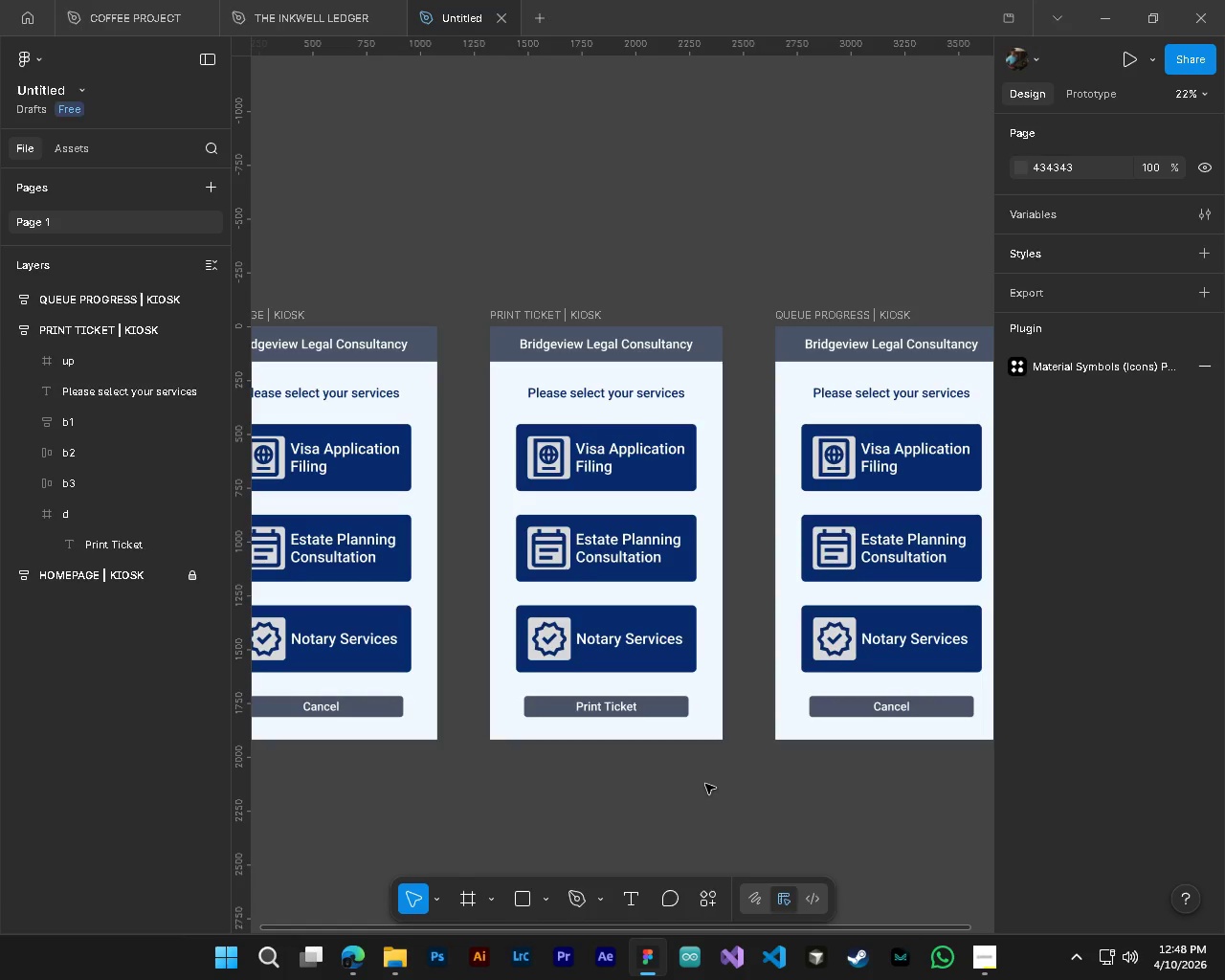 
key(Alt+Control+ControlLeft)
 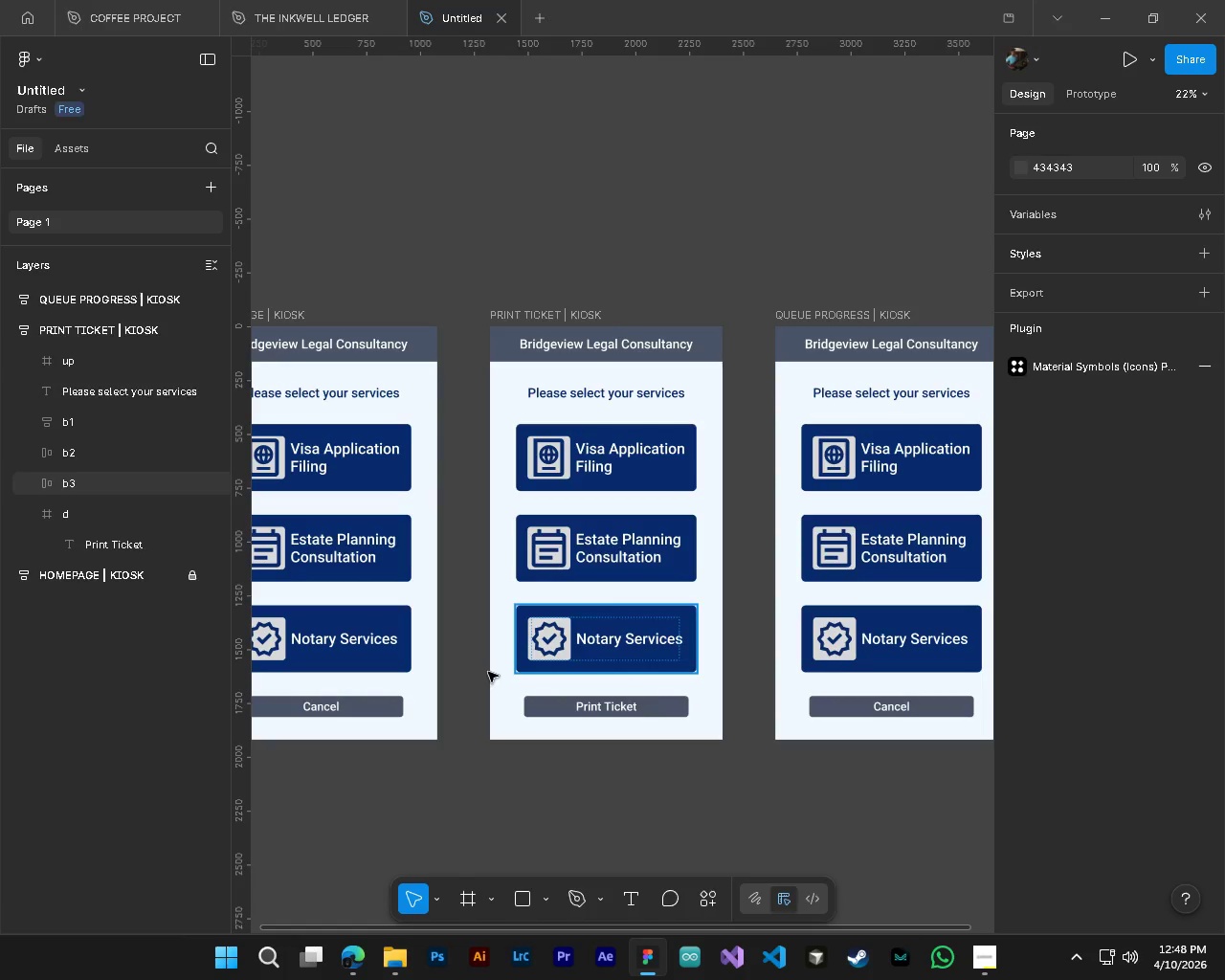 
left_click([34, 513])
 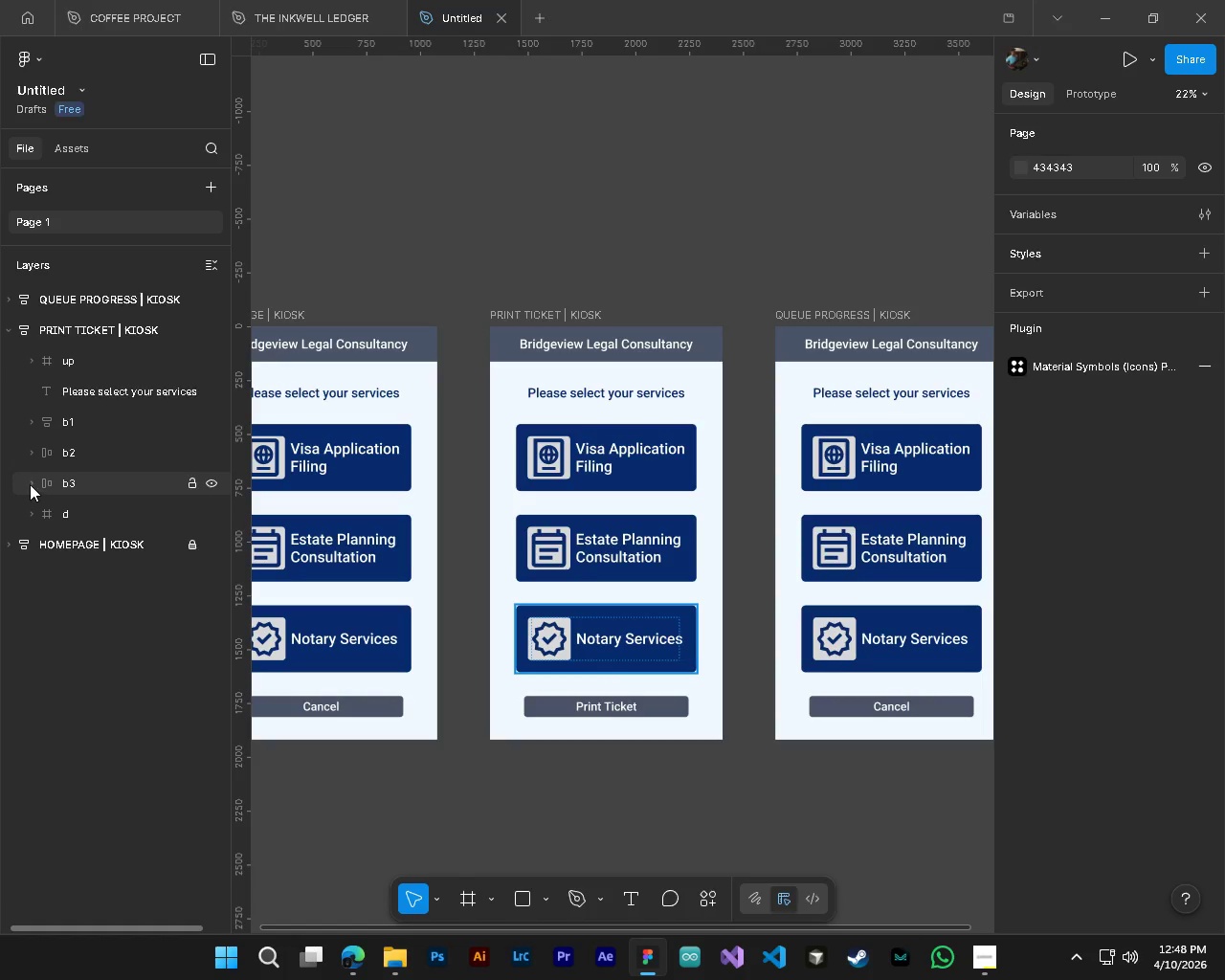 
left_click([30, 484])
 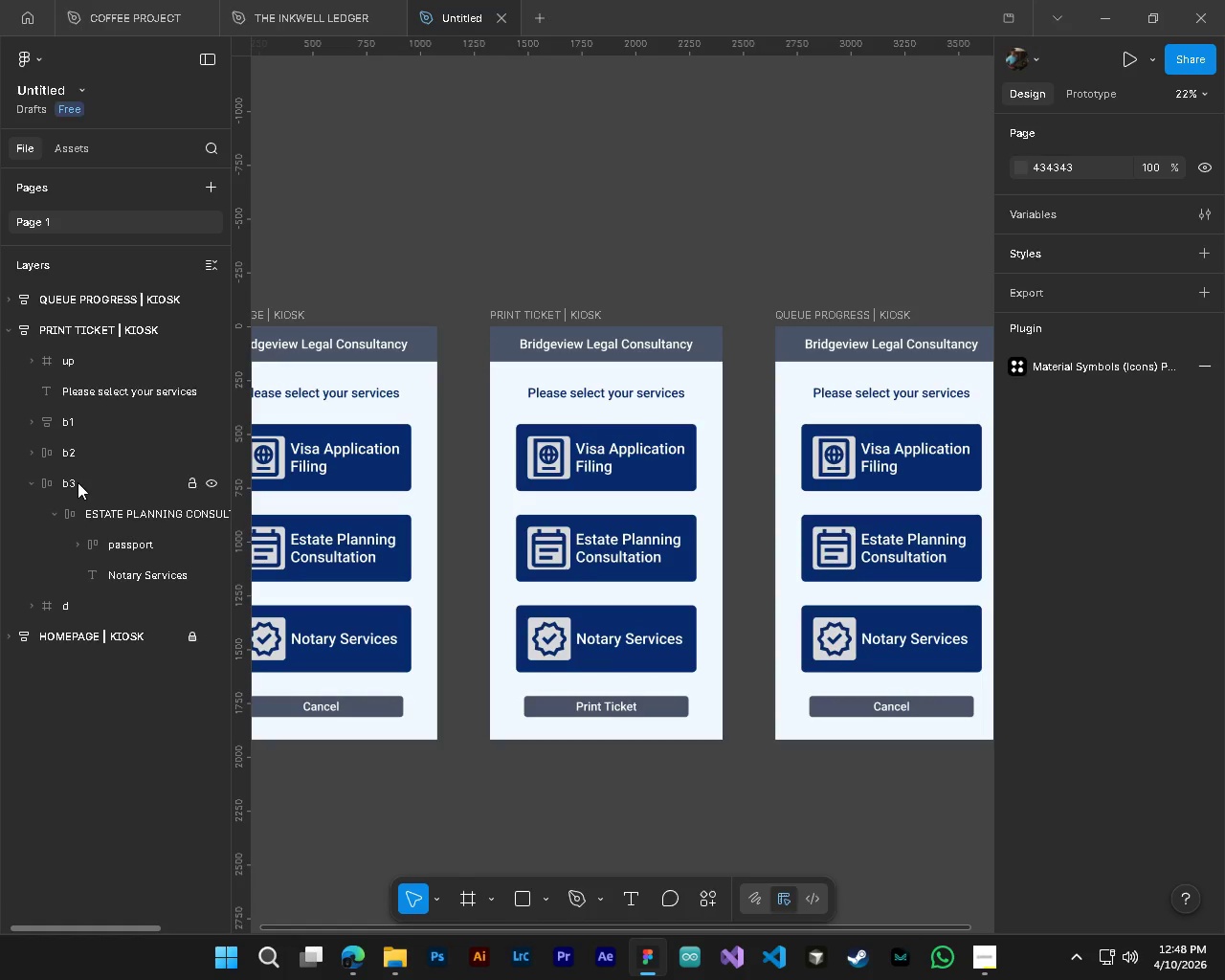 
left_click([78, 482])
 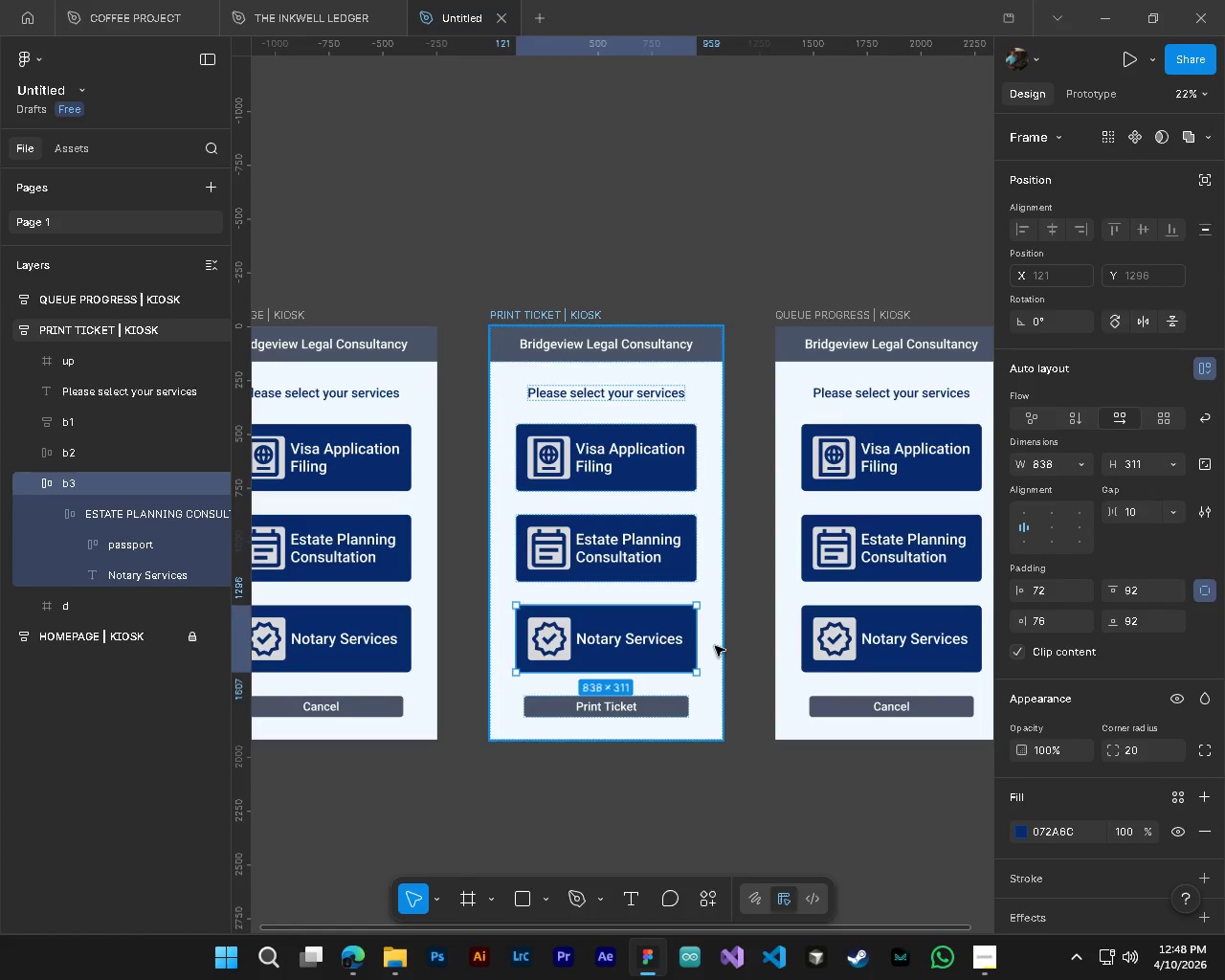 
wait(6.33)
 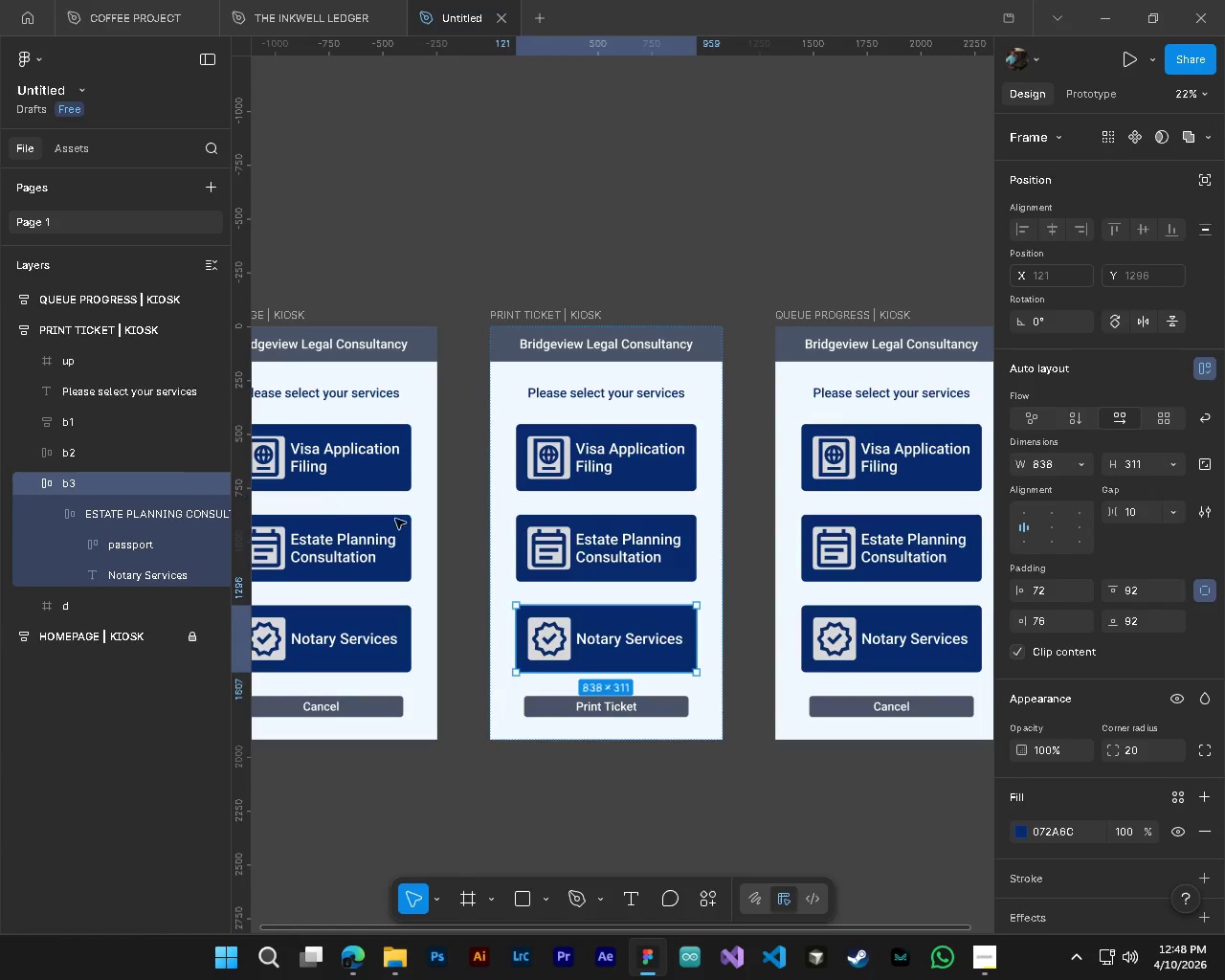 
hold_key(key=ControlLeft, duration=1.0)
left_click([597, 403])
 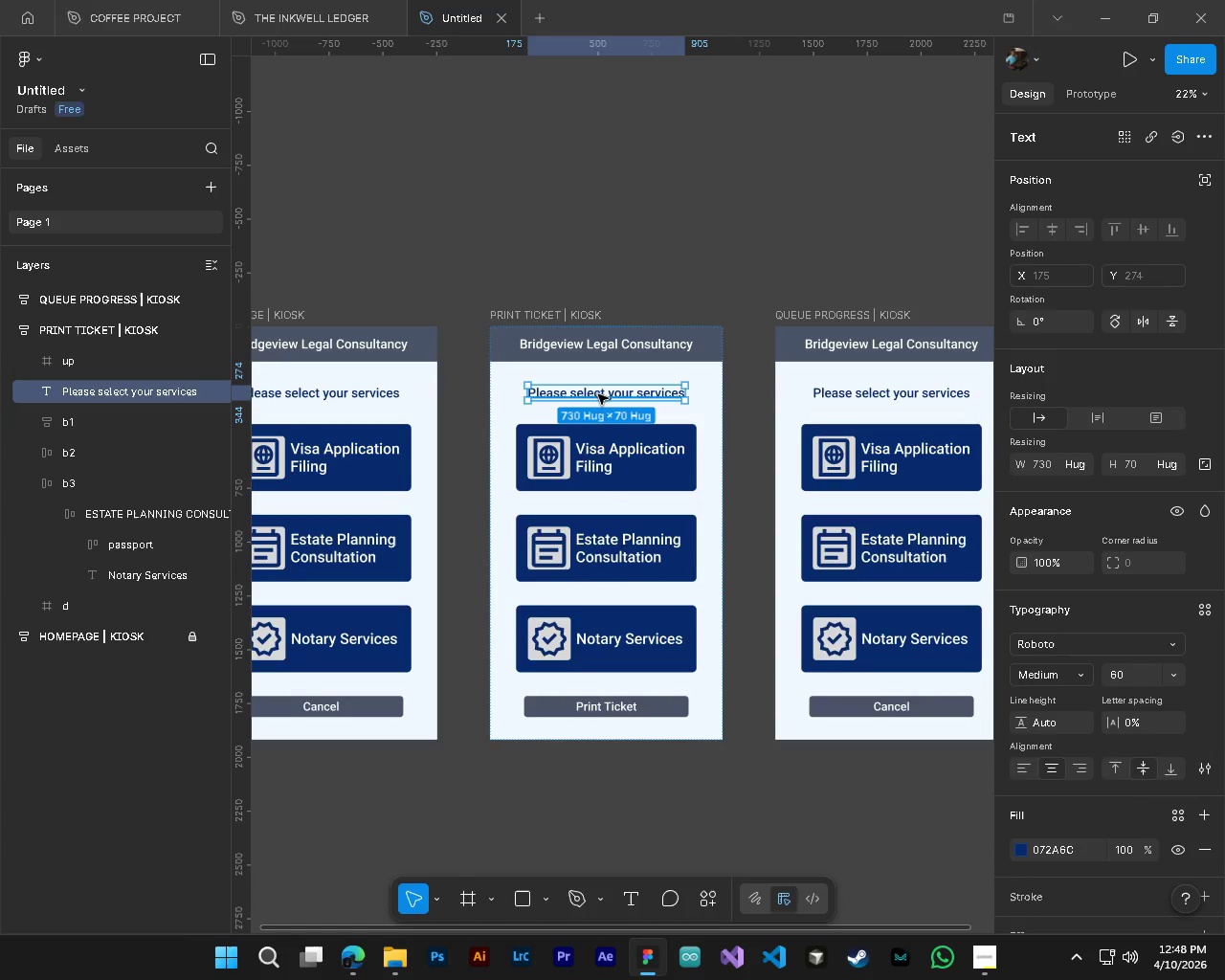 
key(T)
 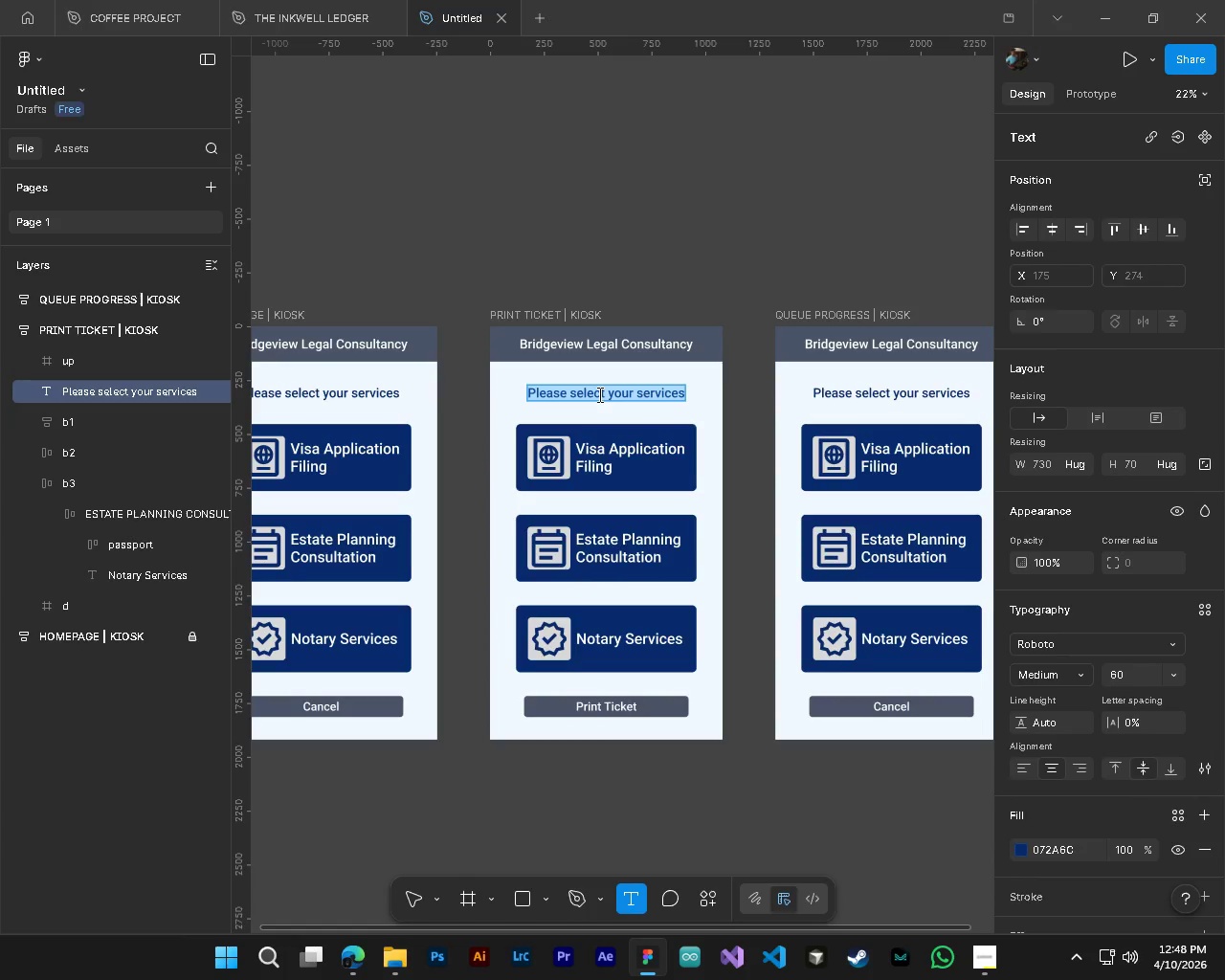 
left_click([598, 394])
 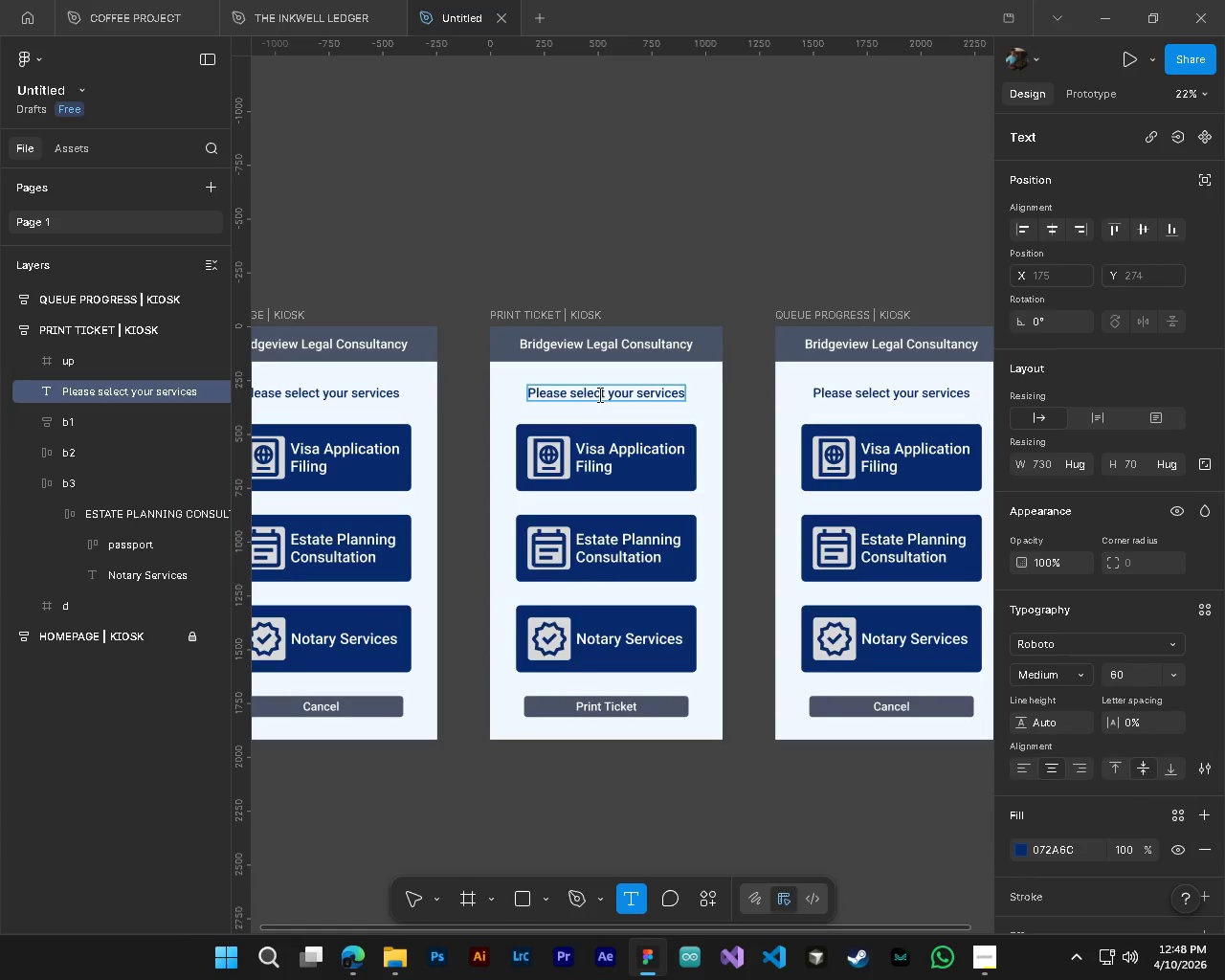 
key(Control+A)
 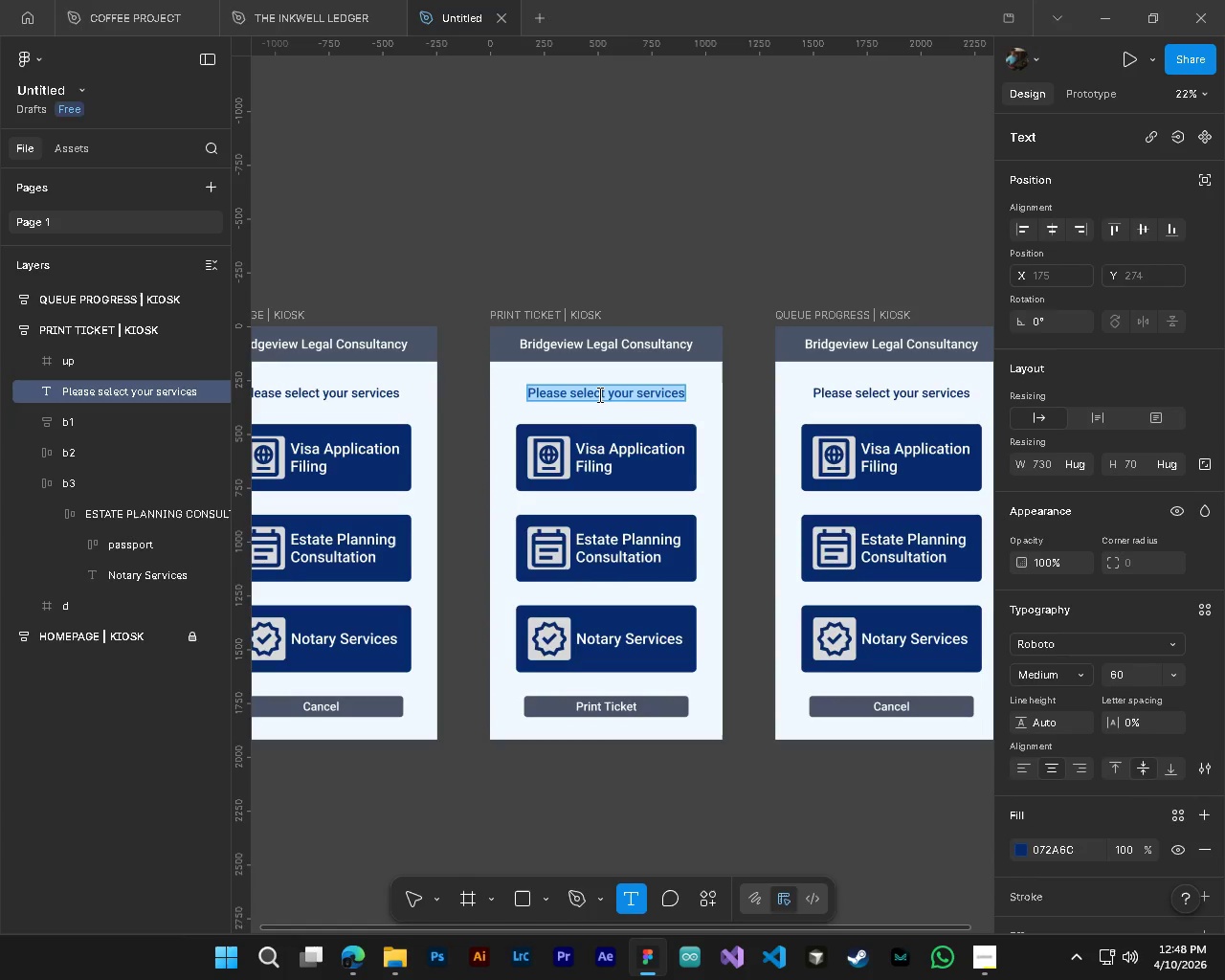 
key(Control+CapsLock)
 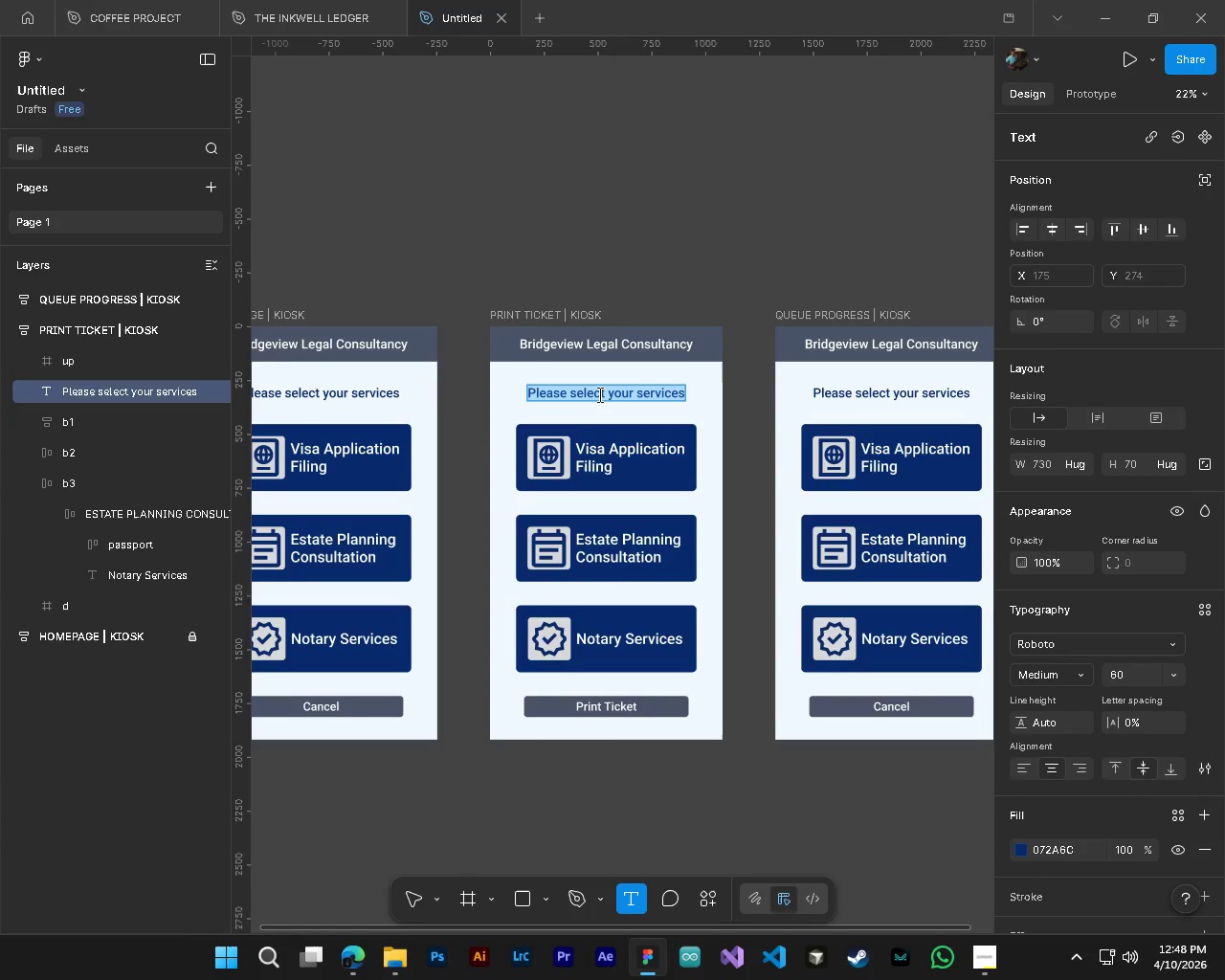 
key(Control+Y)
 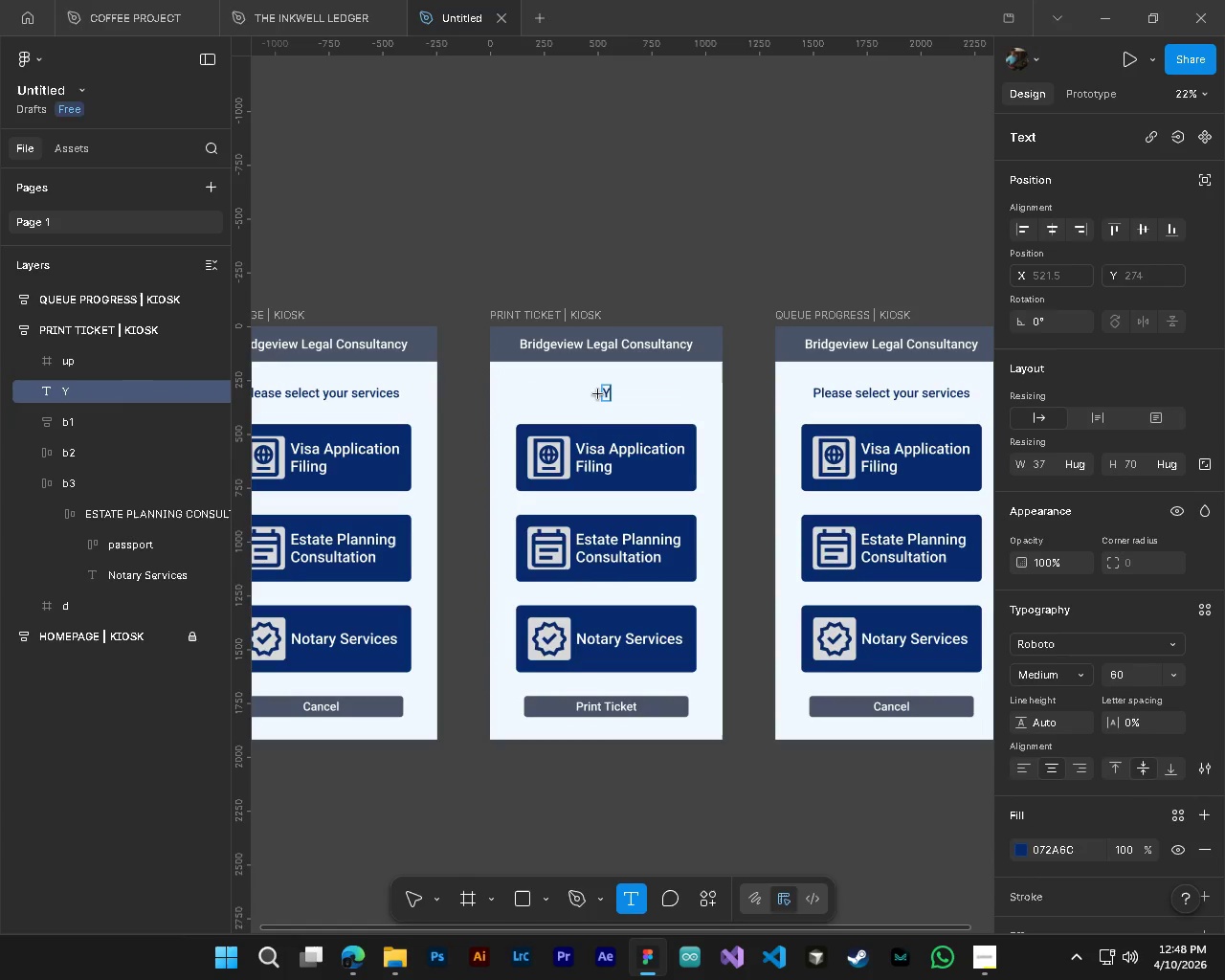 
key(Control+Shift+ShiftRight)
 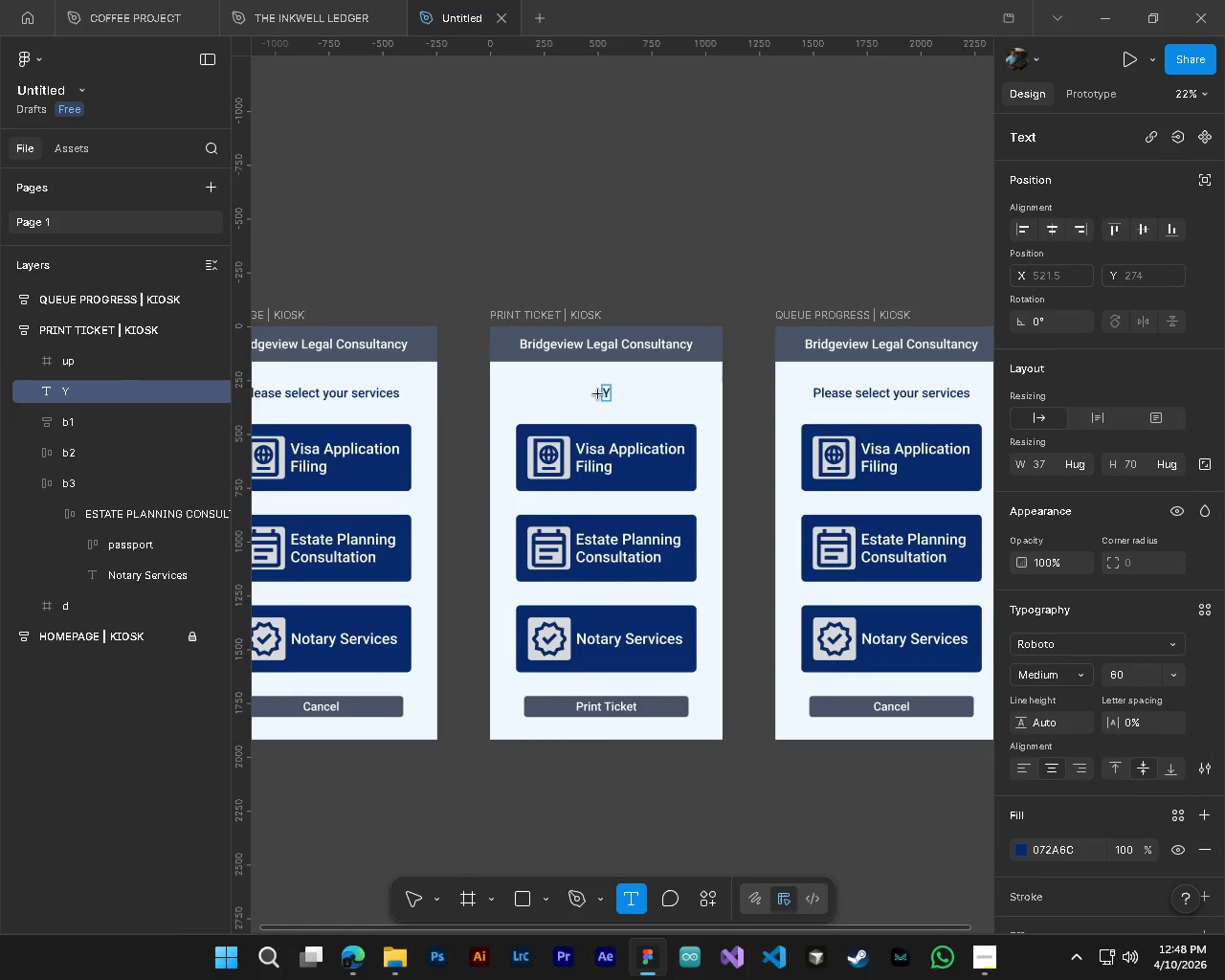 
type(our ticket)
key(Backspace)
key(Backspace)
key(Backspace)
key(Backspace)
key(Backspace)
key(Backspace)
type(Ticket)
 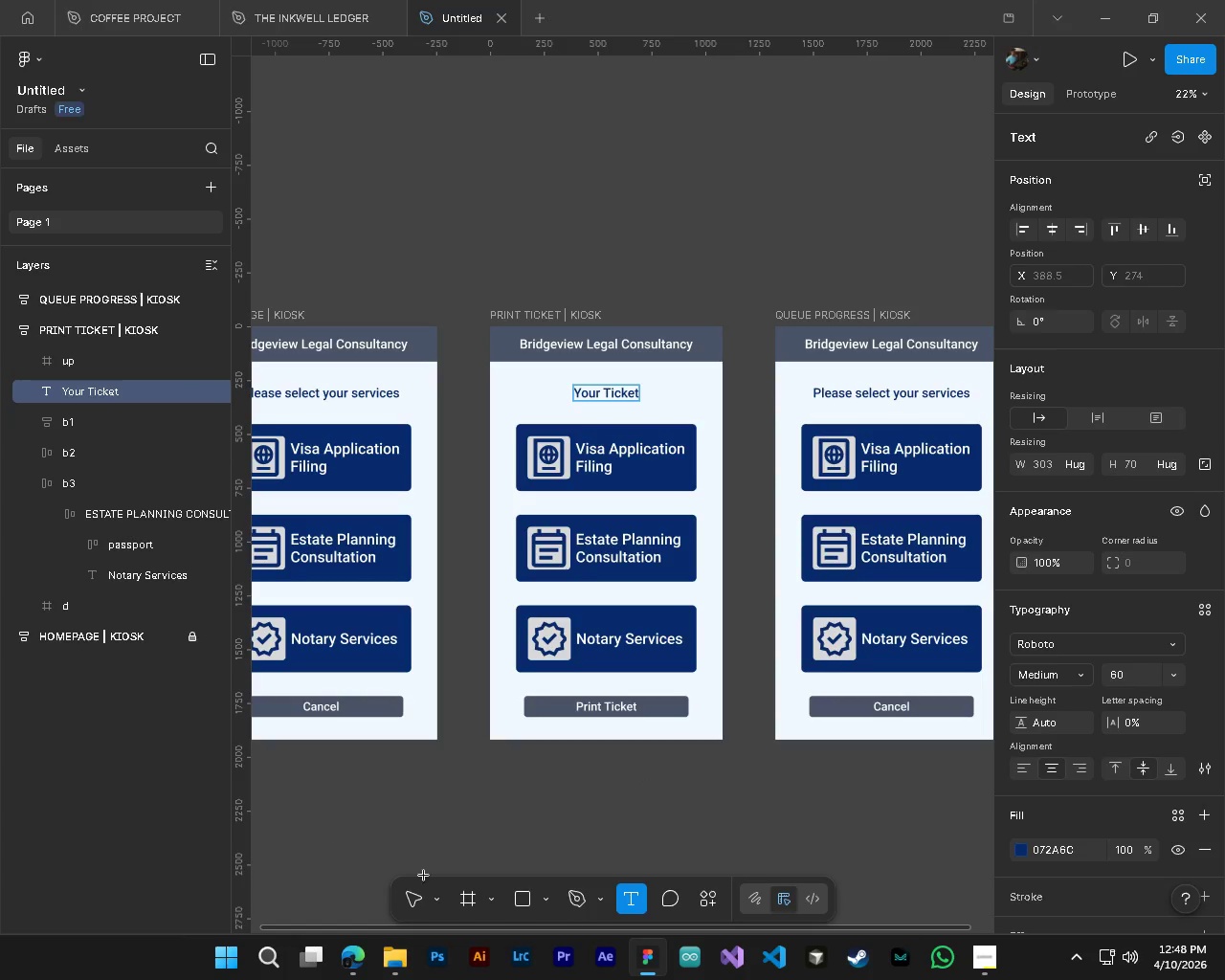 
left_click([414, 899])
 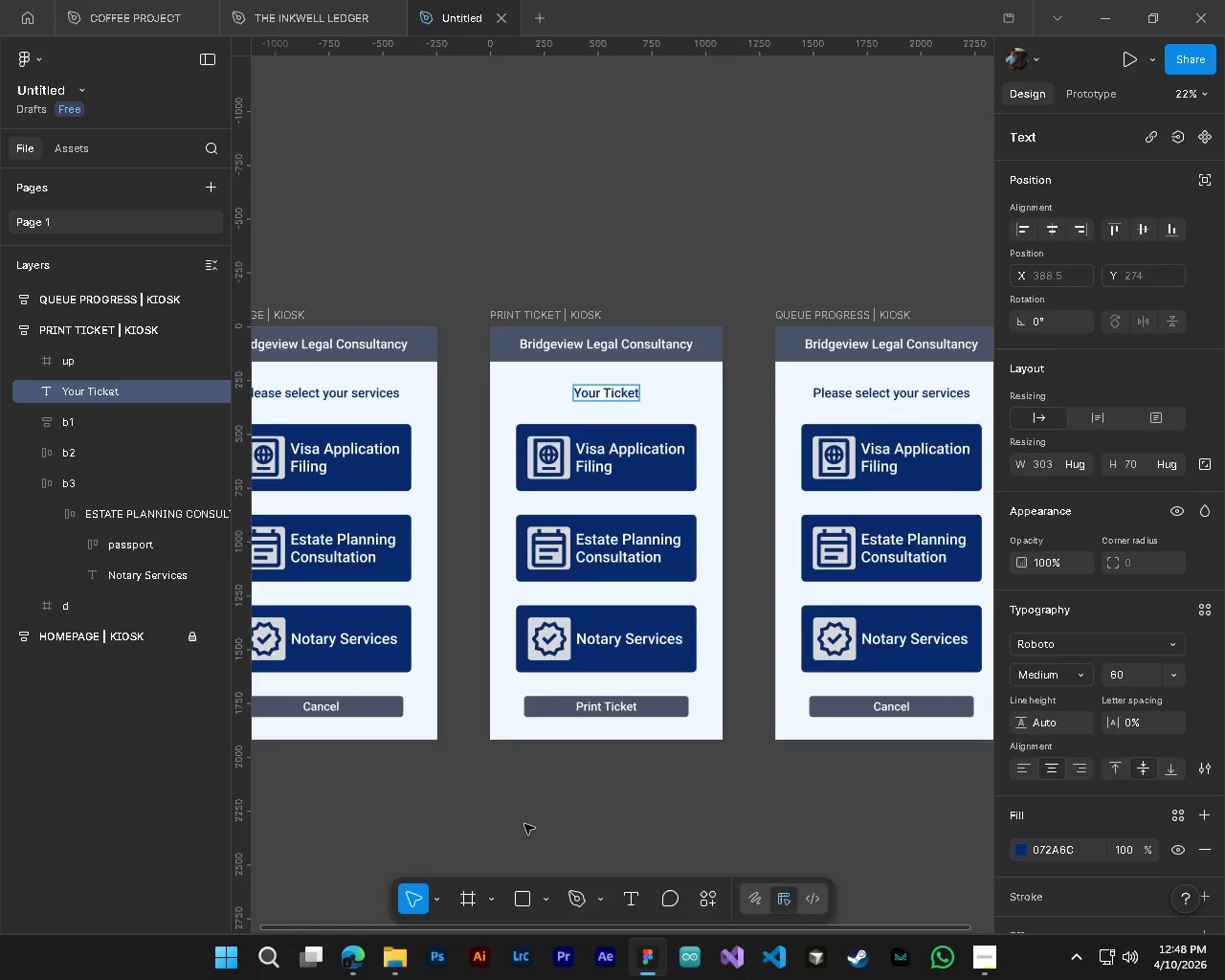 
left_click([559, 817])
 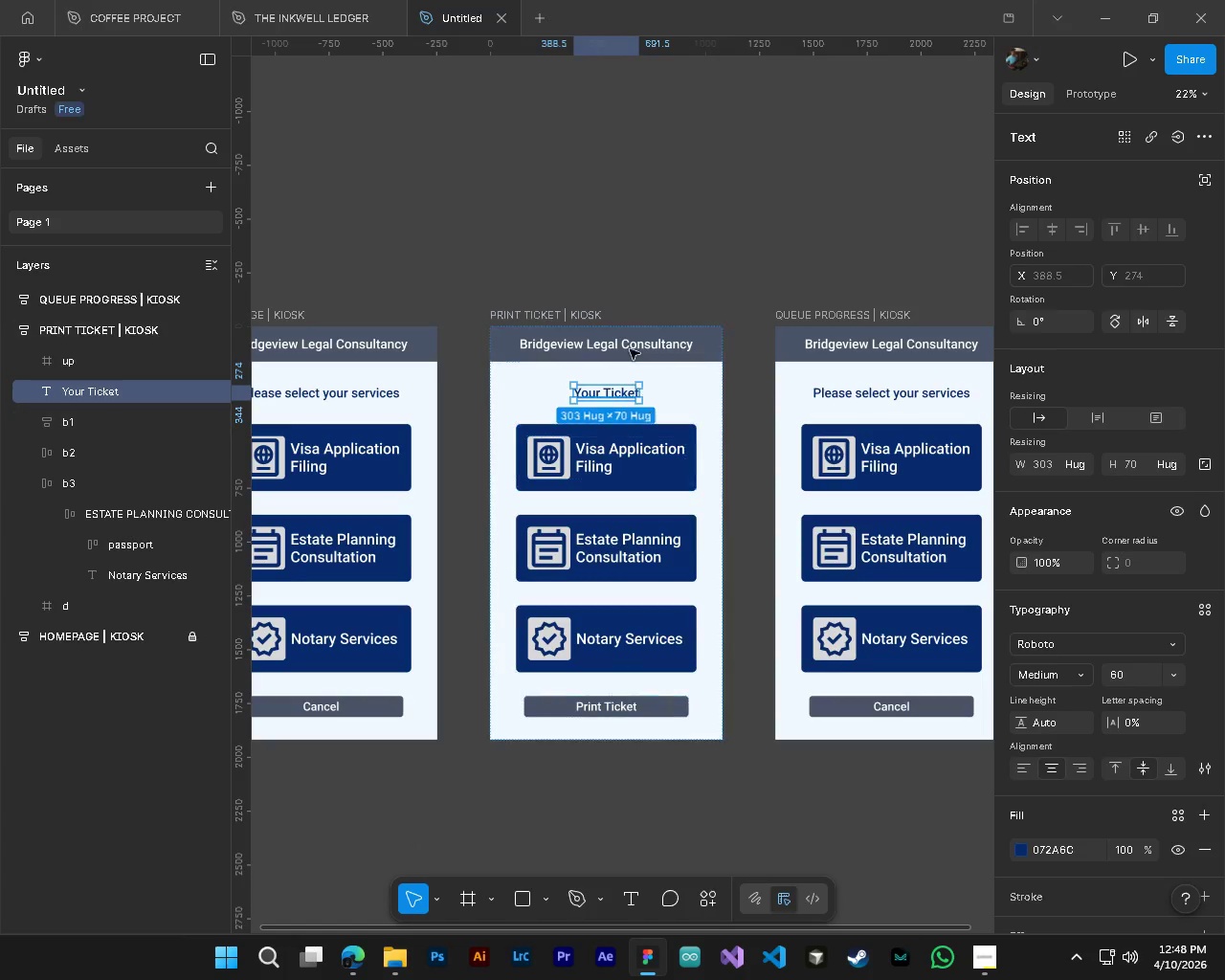 
left_click([604, 231])
 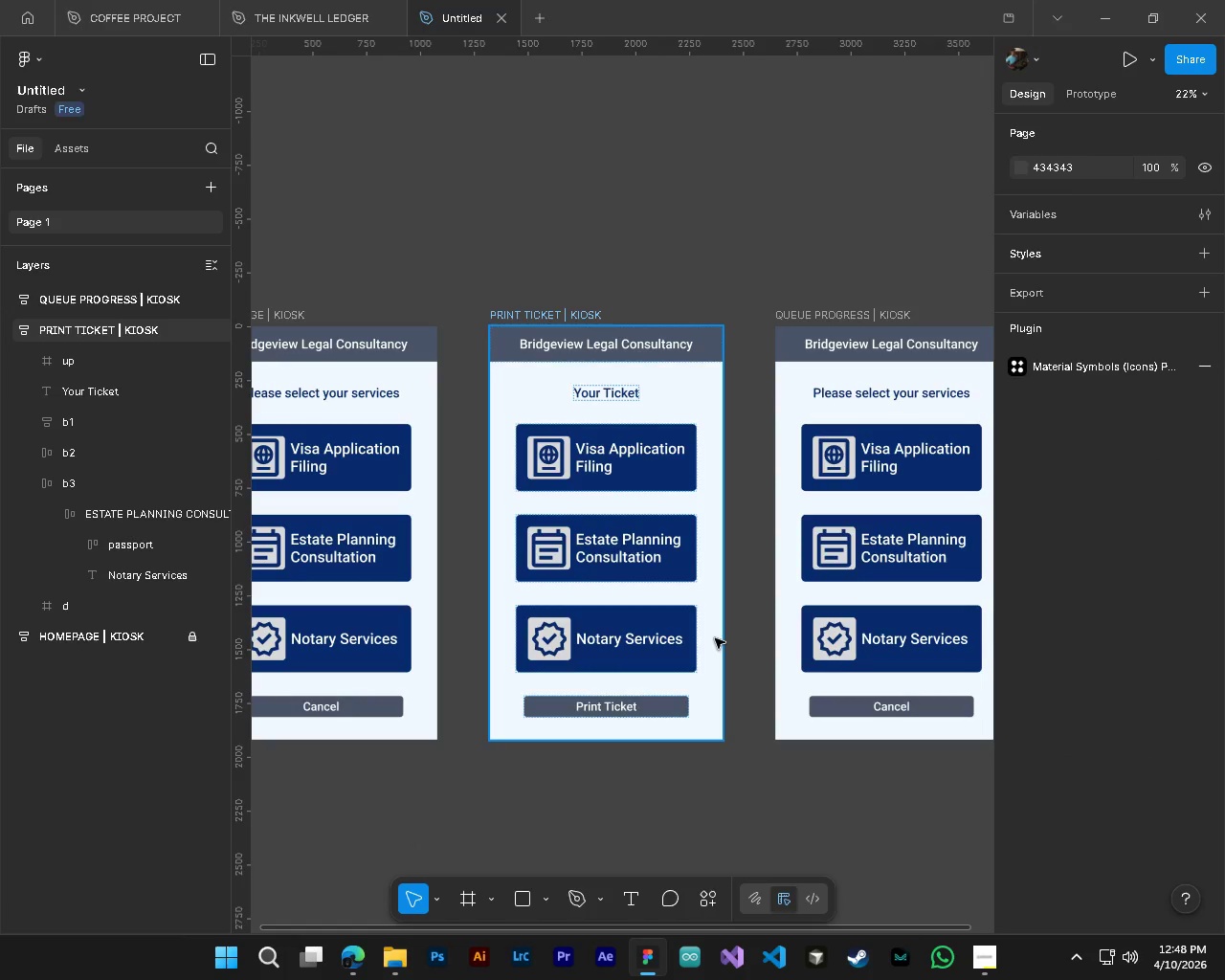 
wait(5.69)
 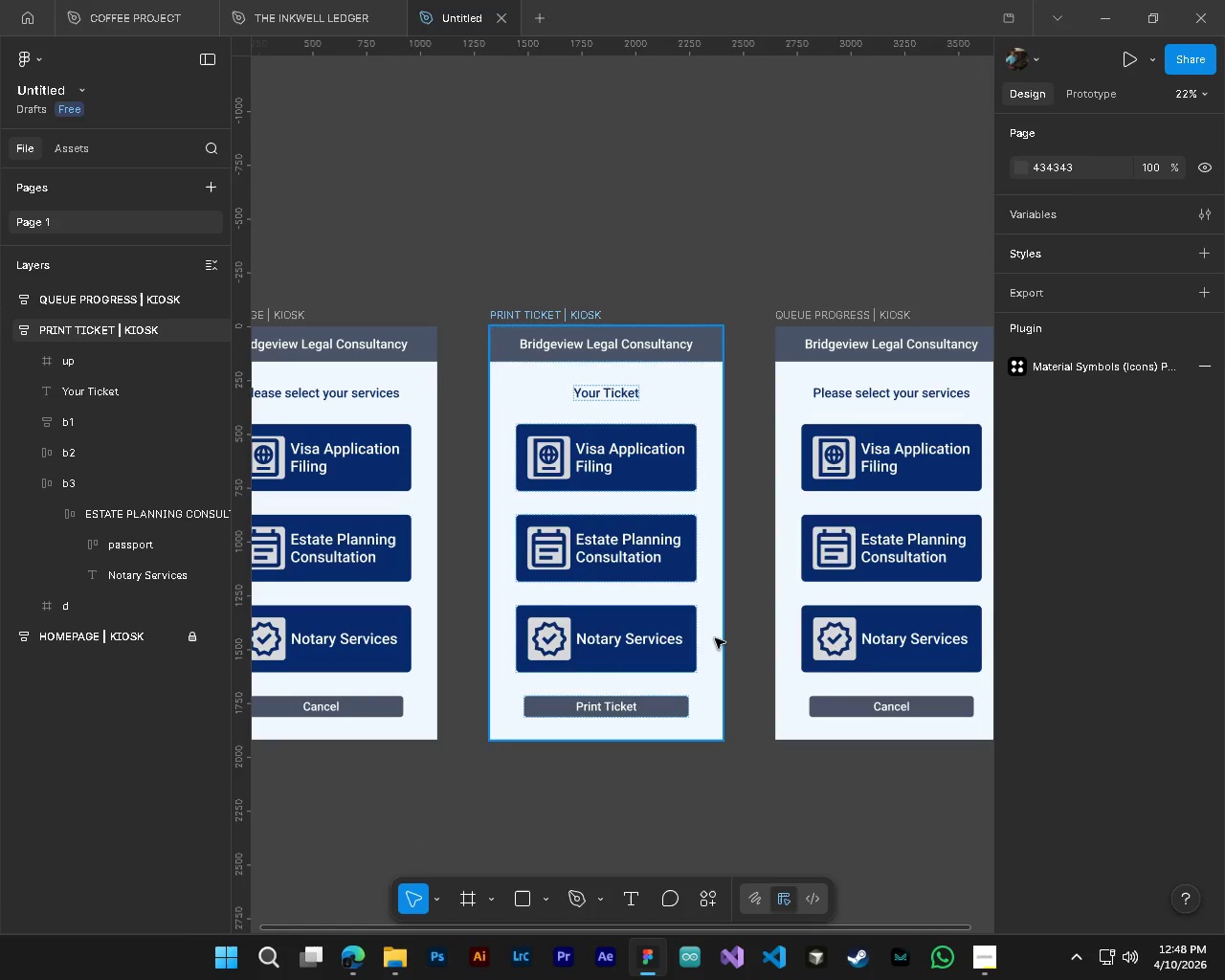 
hold_key(key=AltLeft, duration=0.55)
hold_key(key=ControlLeft, duration=0.55)
scroll: coordinate [557, 397], scroll_direction: up, amount: 4.0
 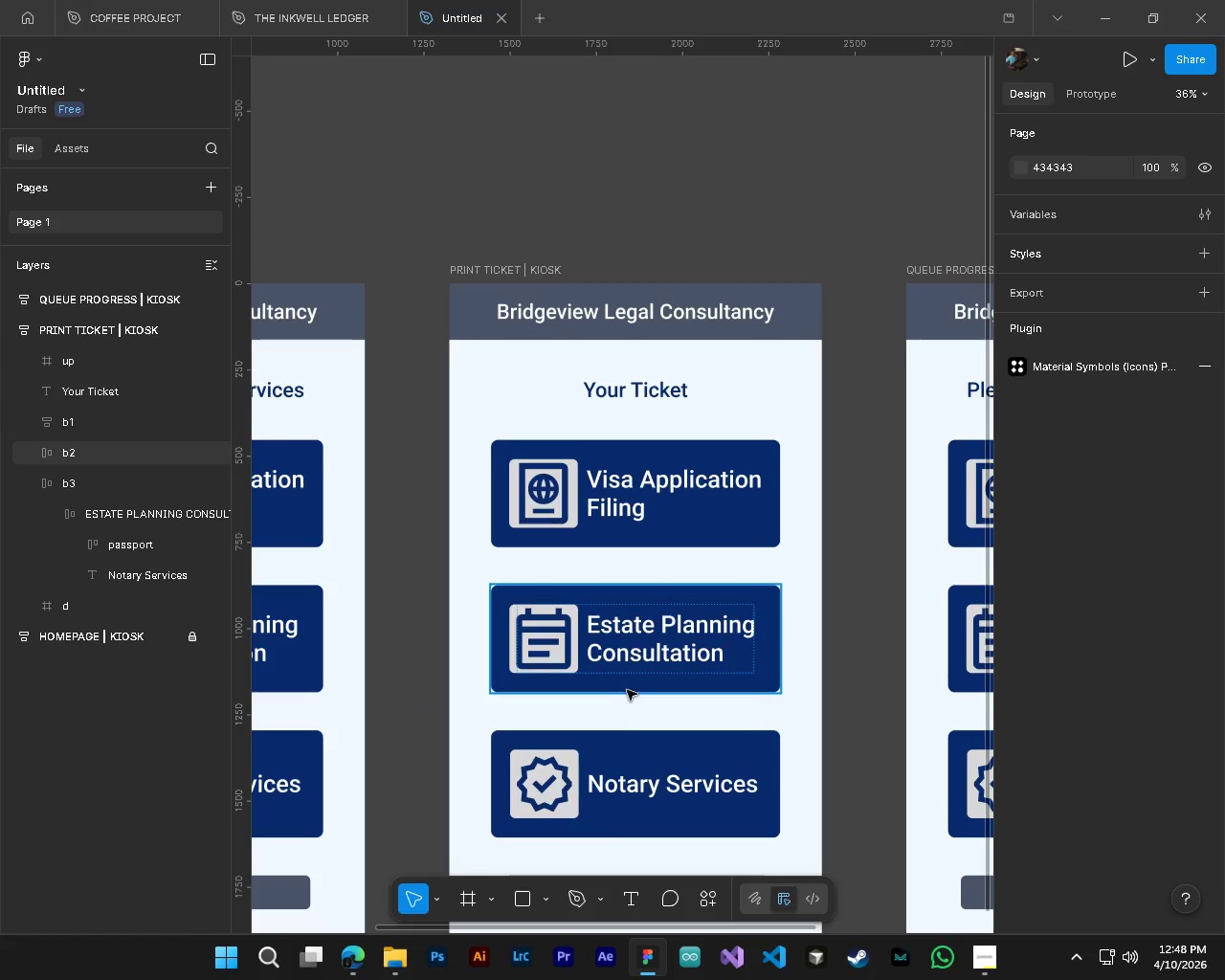 
hold_key(key=ShiftLeft, duration=1.0)
 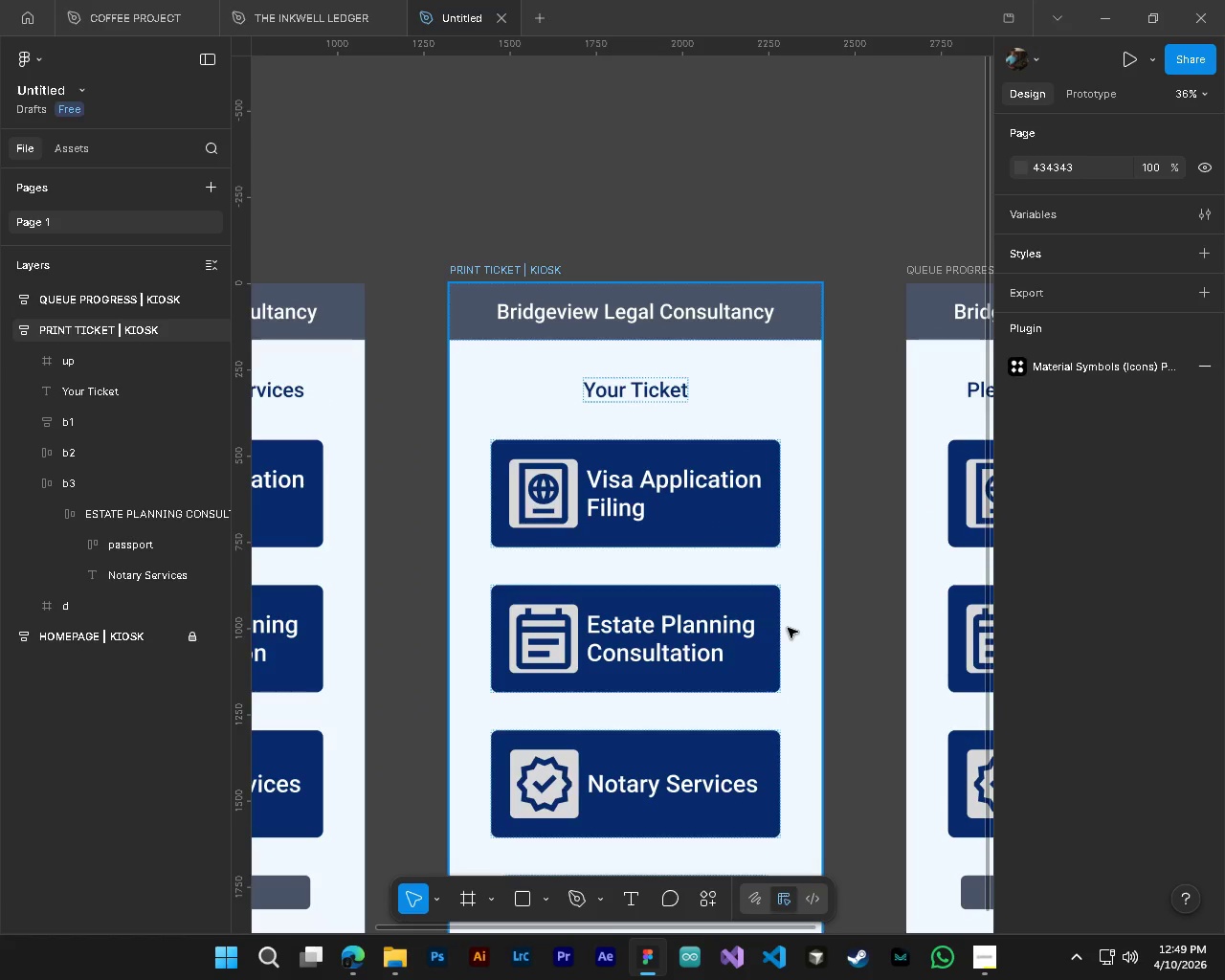 
hold_key(key=AltLeft, duration=0.56)
hold_key(key=ControlLeft, duration=0.62)
scroll: coordinate [788, 628], scroll_direction: down, amount: 2.0
 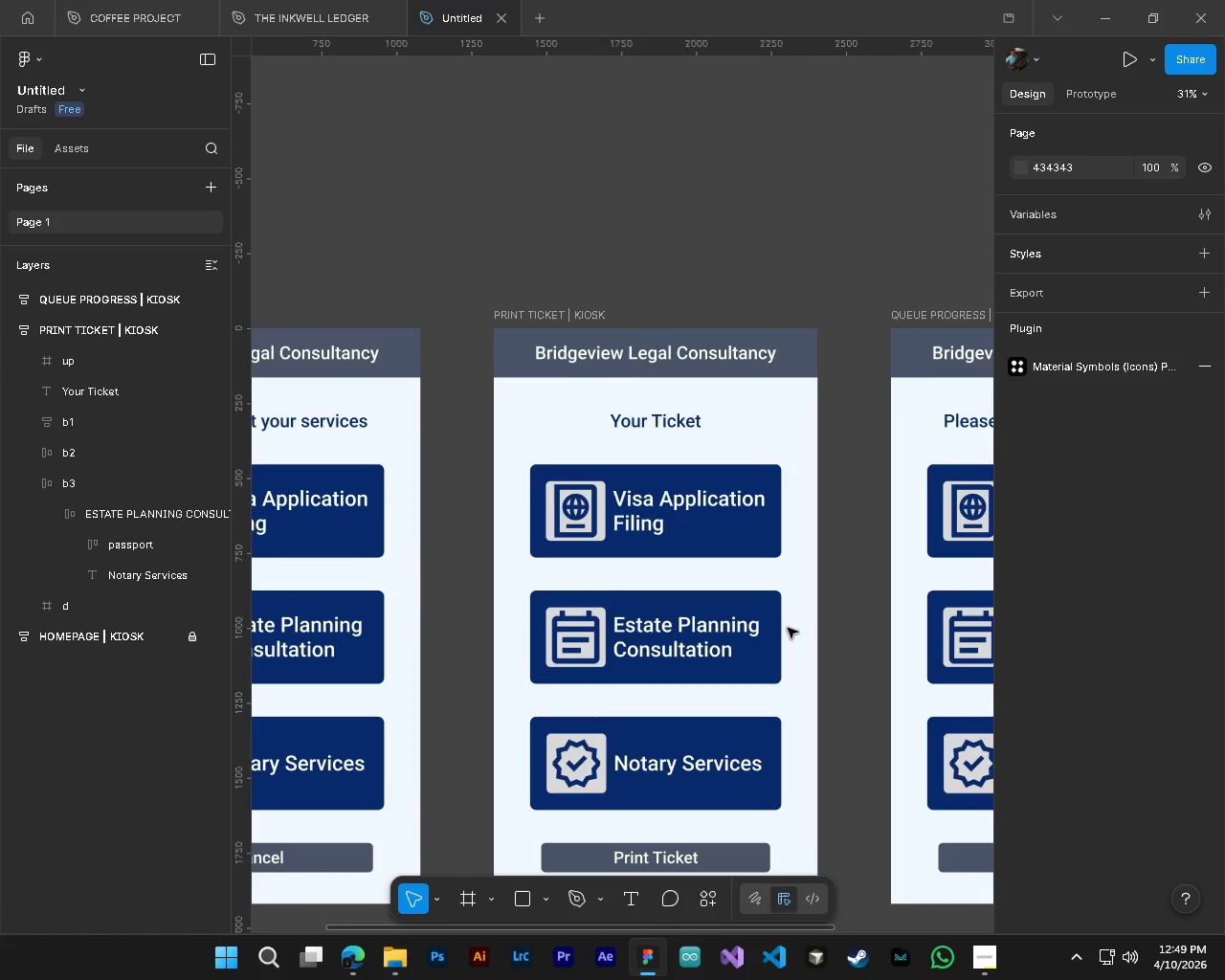 
key(Control+ControlLeft)
 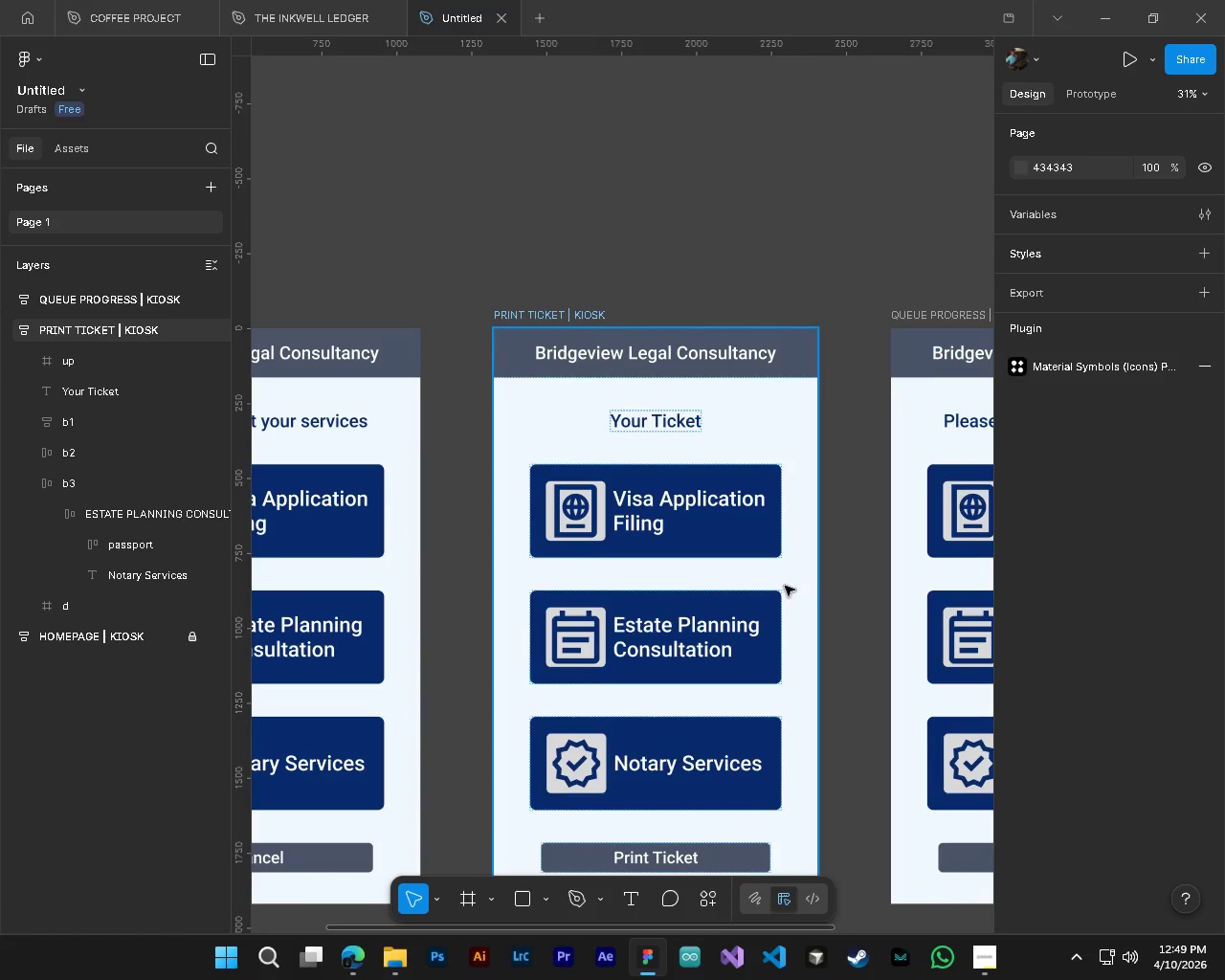 
hold_key(key=ShiftLeft, duration=0.45)
 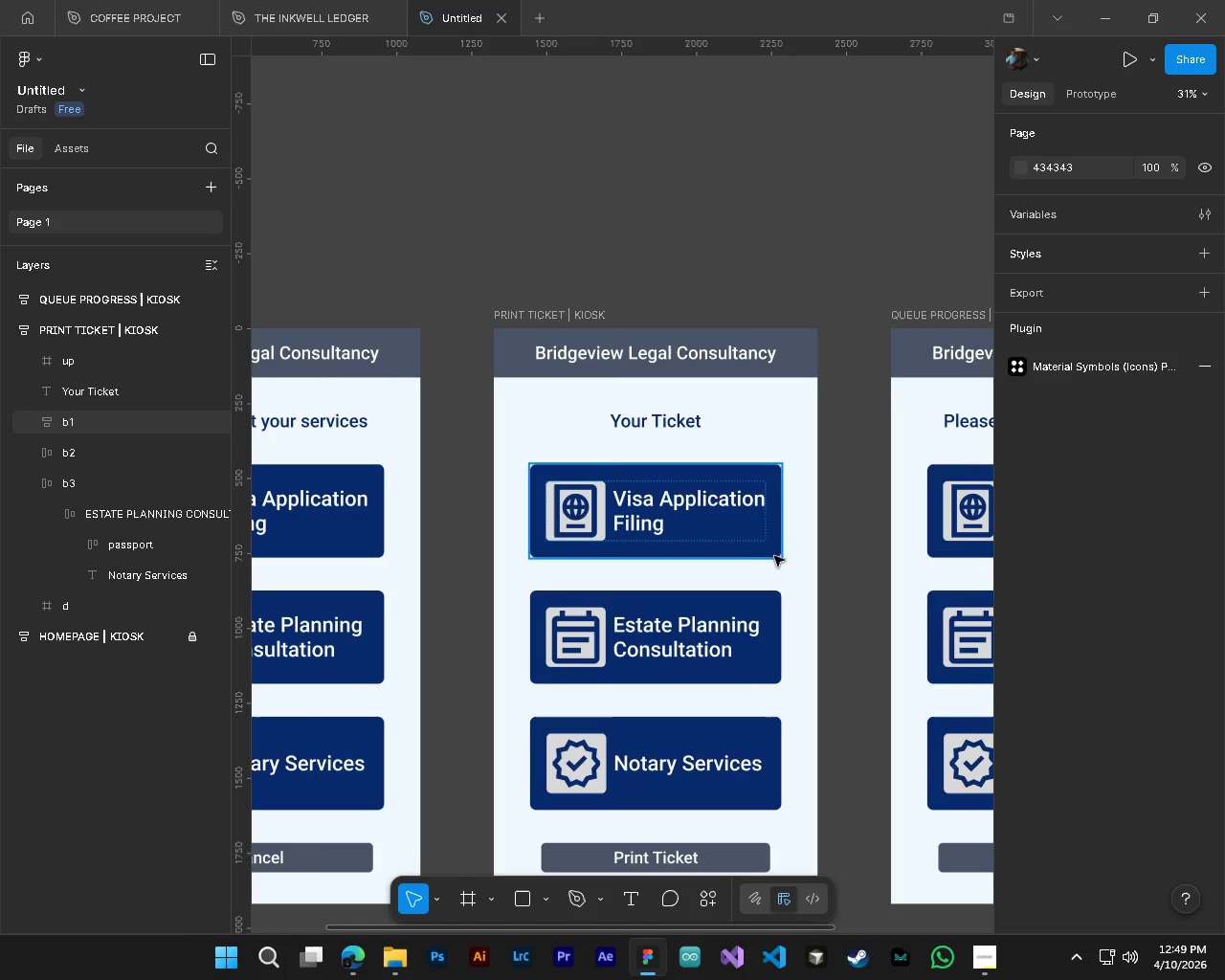 
hold_key(key=ControlLeft, duration=1.5)
 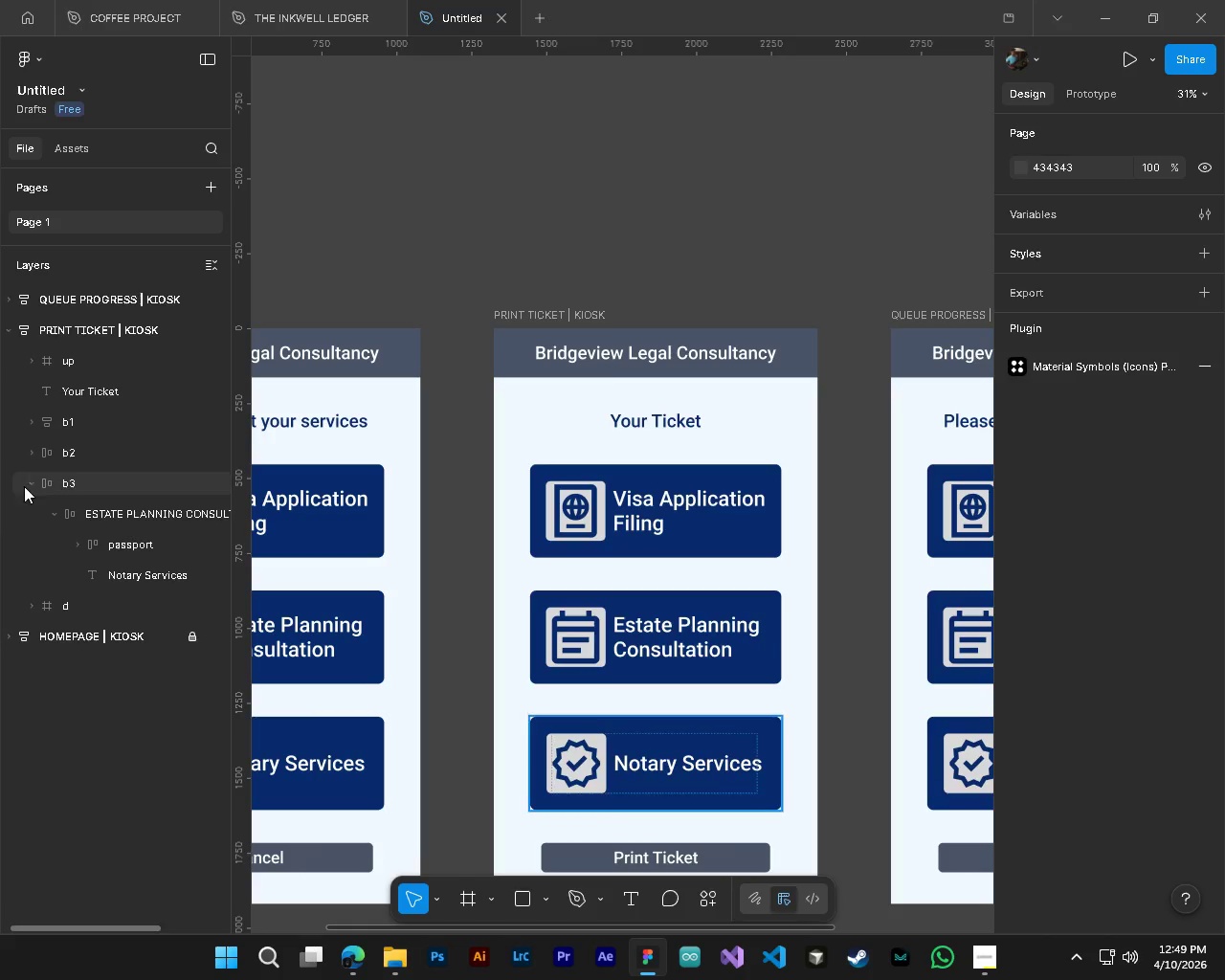 
left_click([32, 483])
 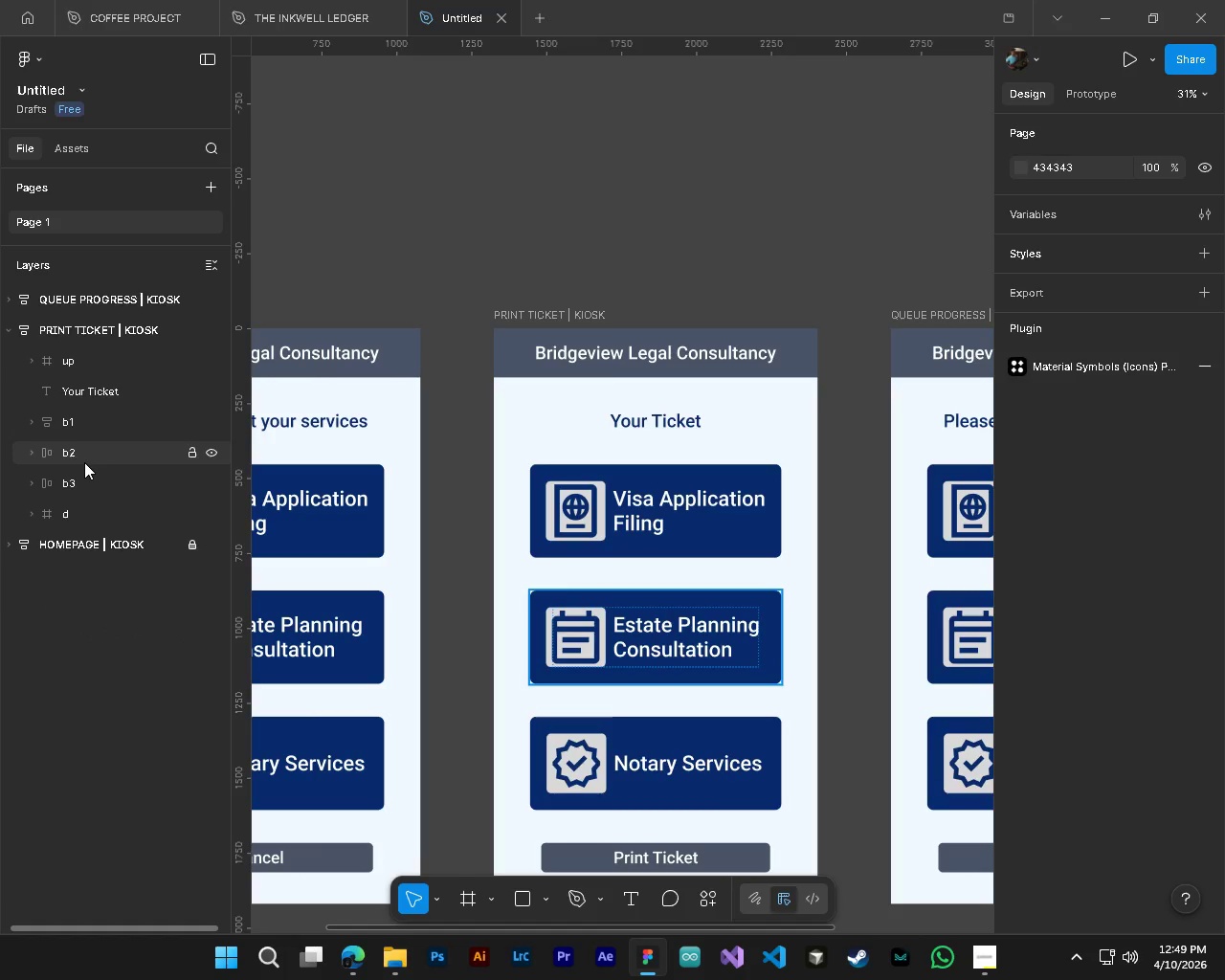 
hold_key(key=ShiftLeft, duration=1.3)
left_click([82, 481])
 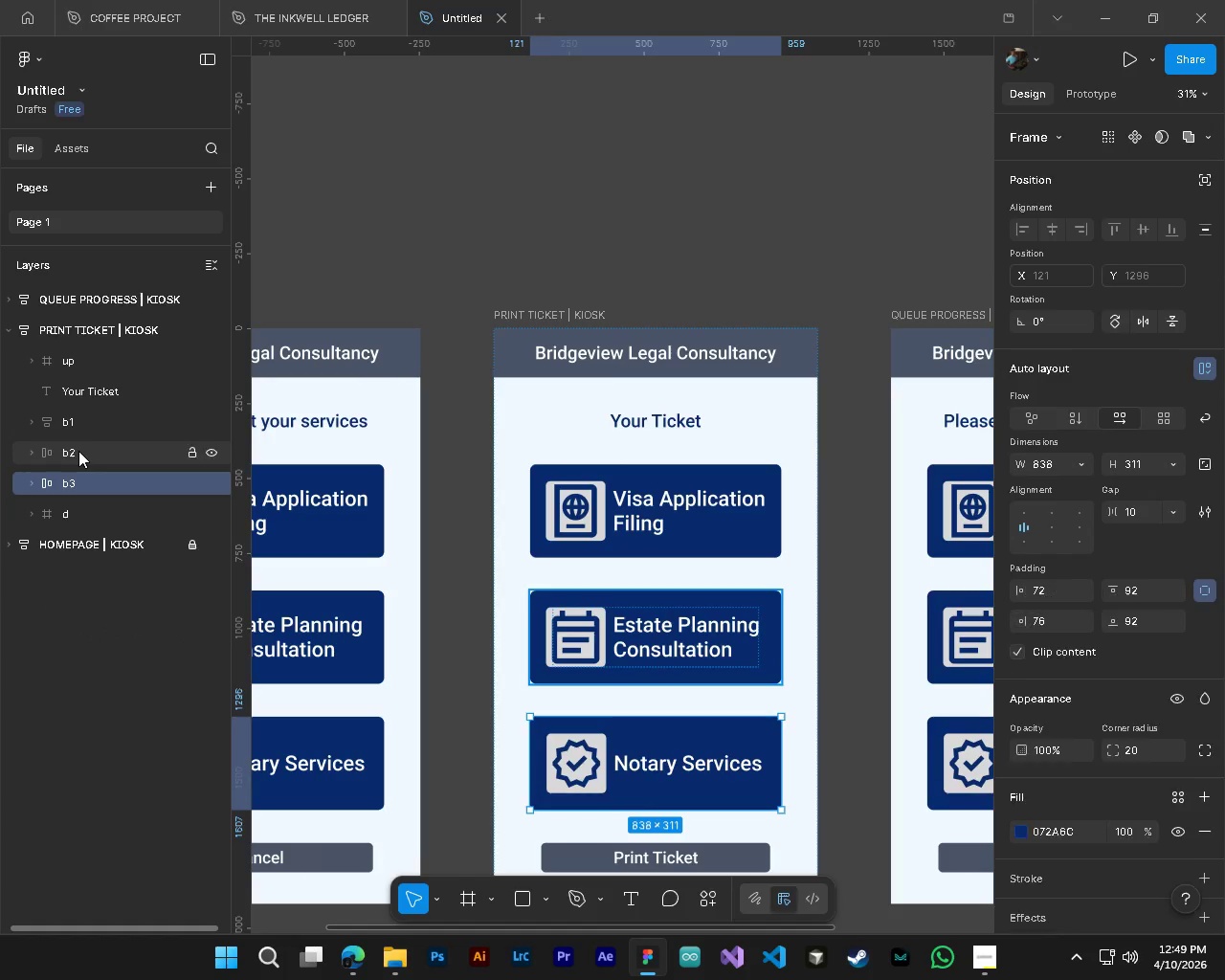 
left_click([78, 451])
 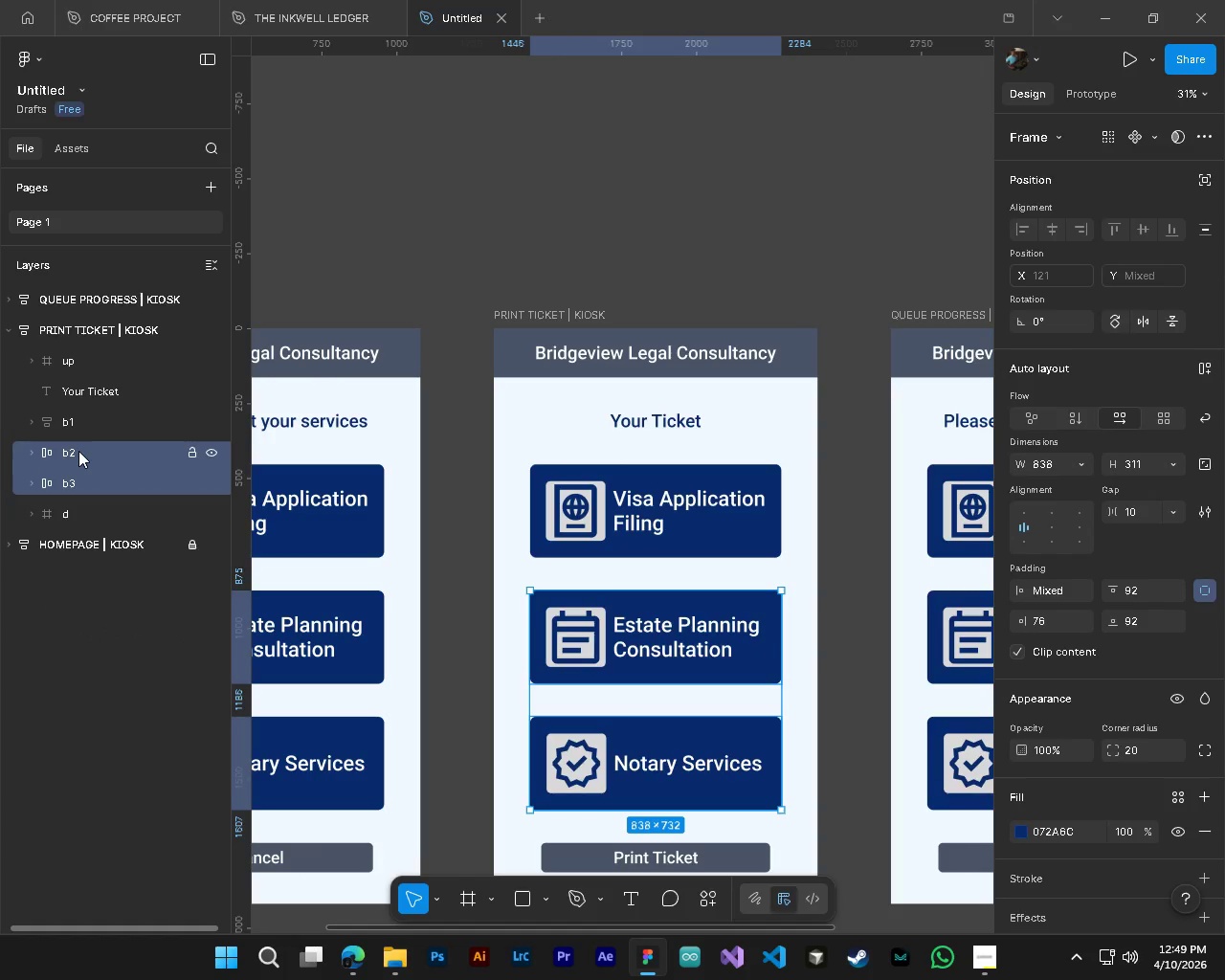 
key(Delete)
 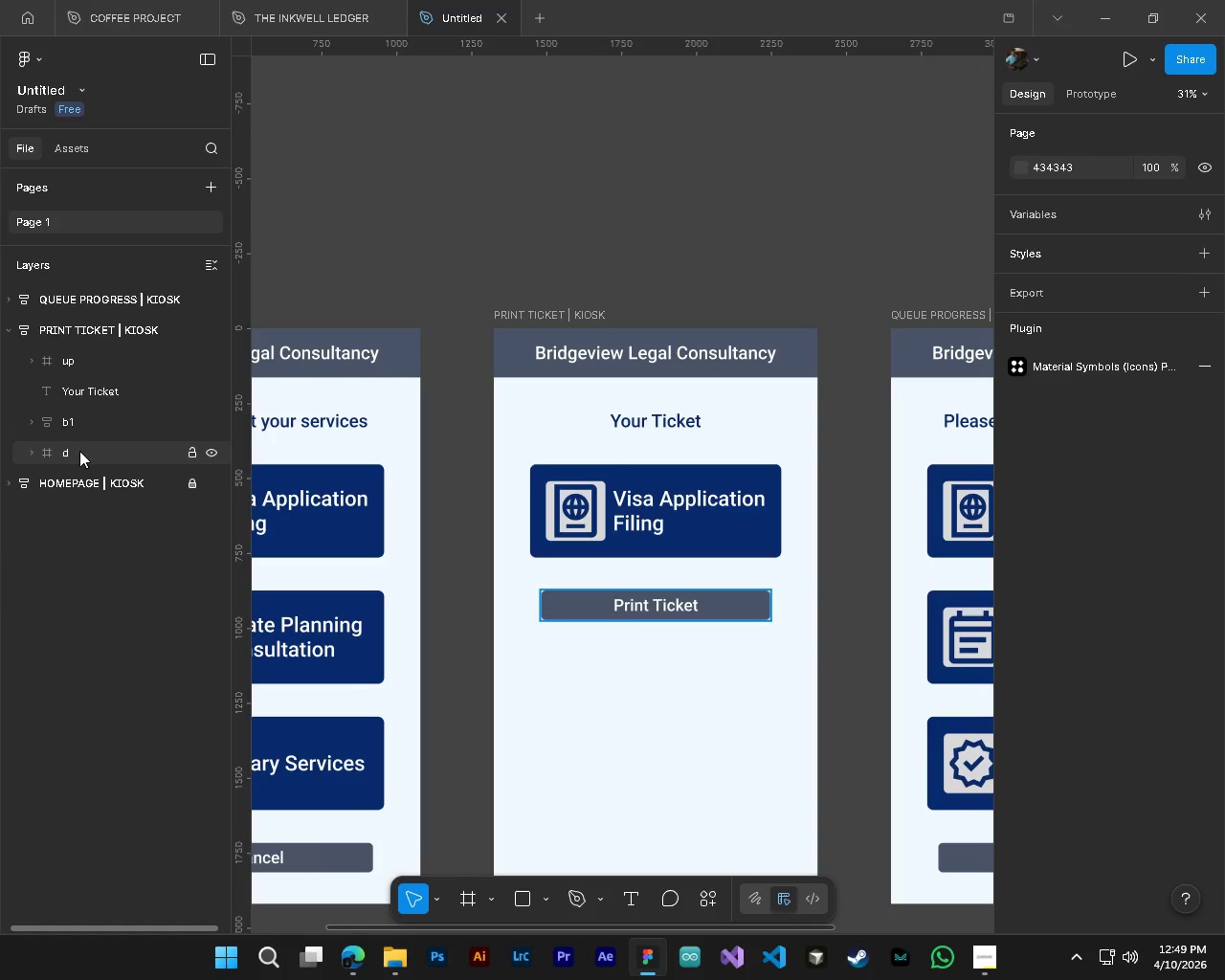 
hold_key(key=ControlLeft, duration=0.75)
hold_key(key=AltLeft, duration=0.67)
scroll: coordinate [521, 670], scroll_direction: down, amount: 6.0
 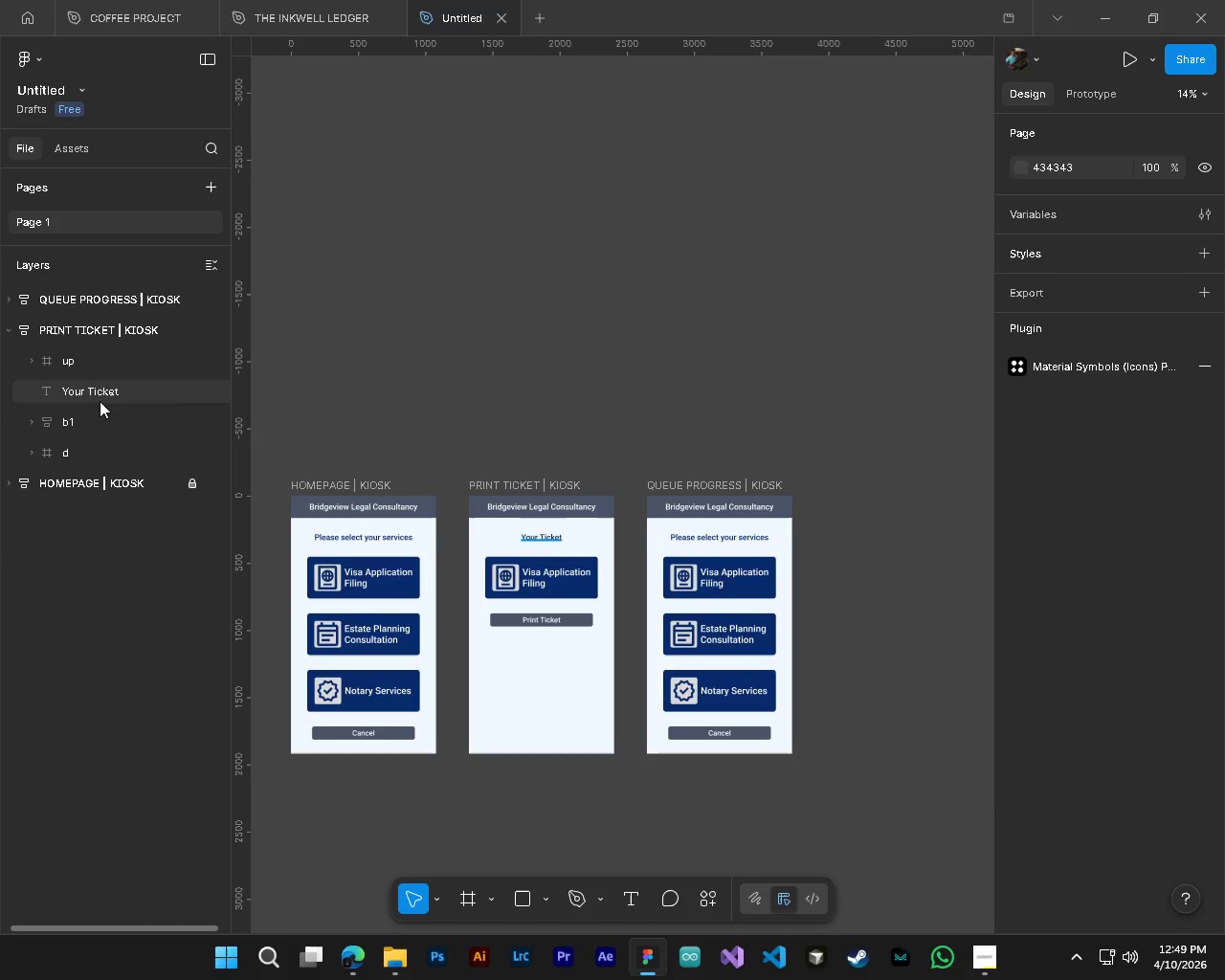 
left_click([97, 454])
 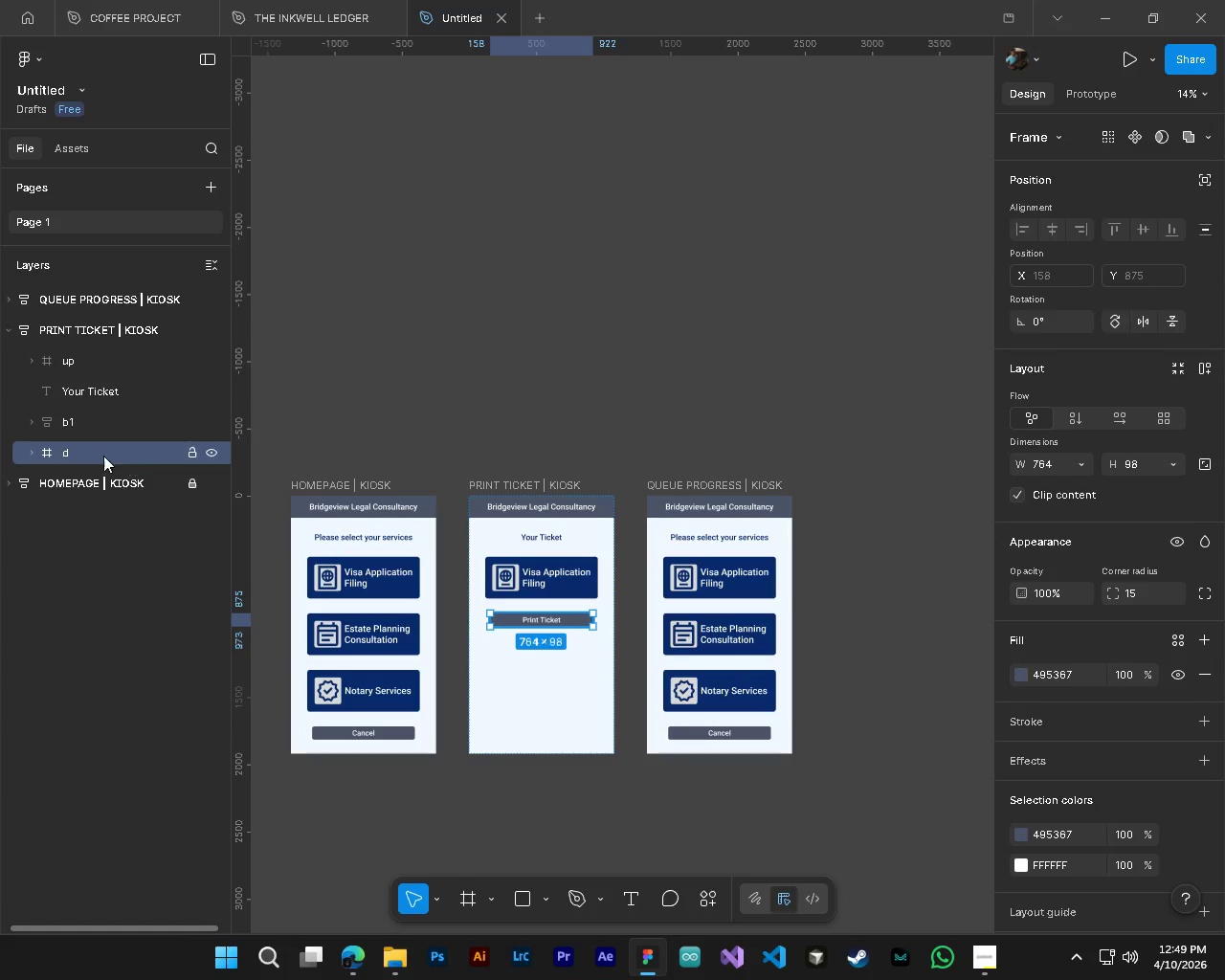 
key(Control+ControlLeft)
 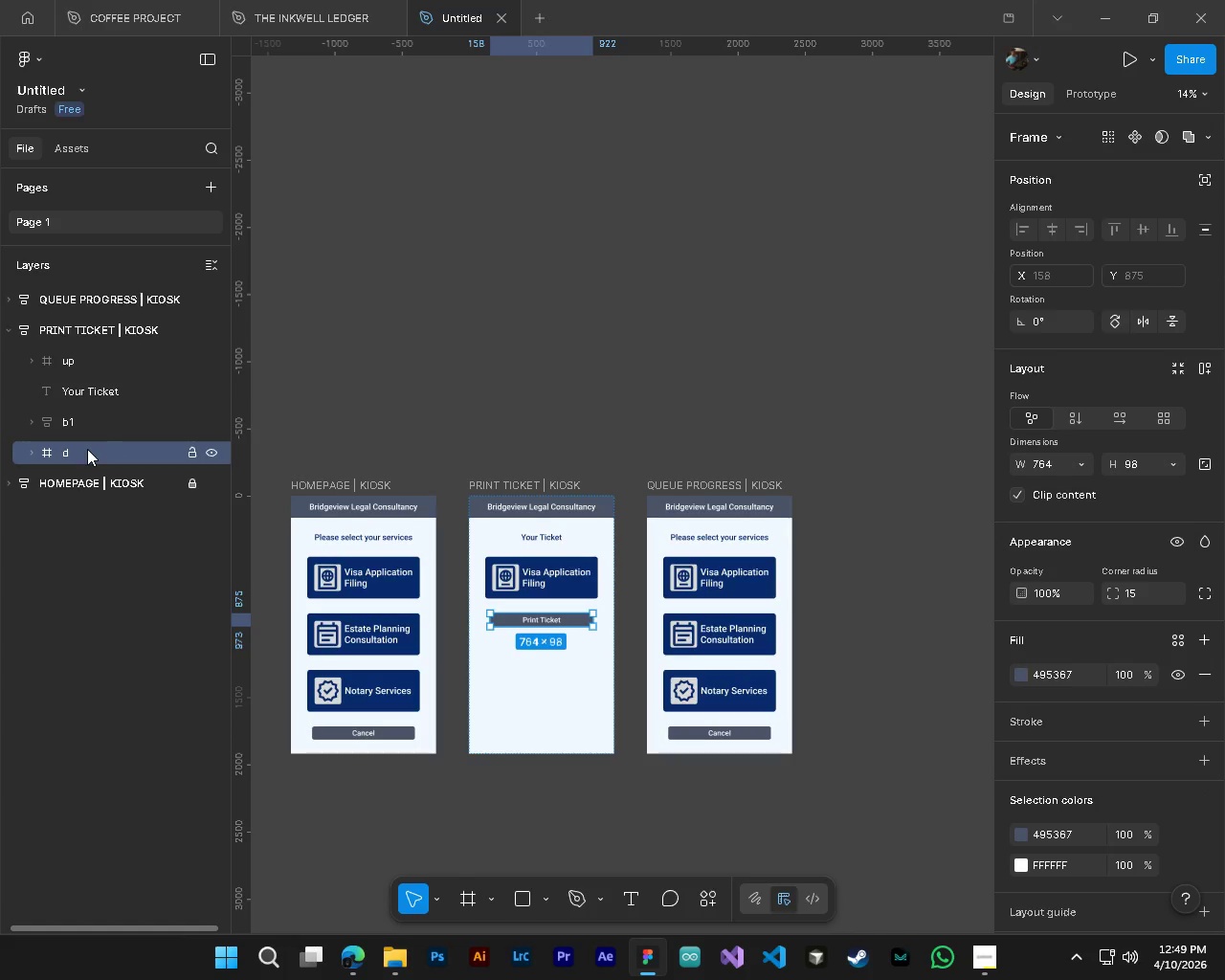 
key(Alt+Control+AltLeft)
 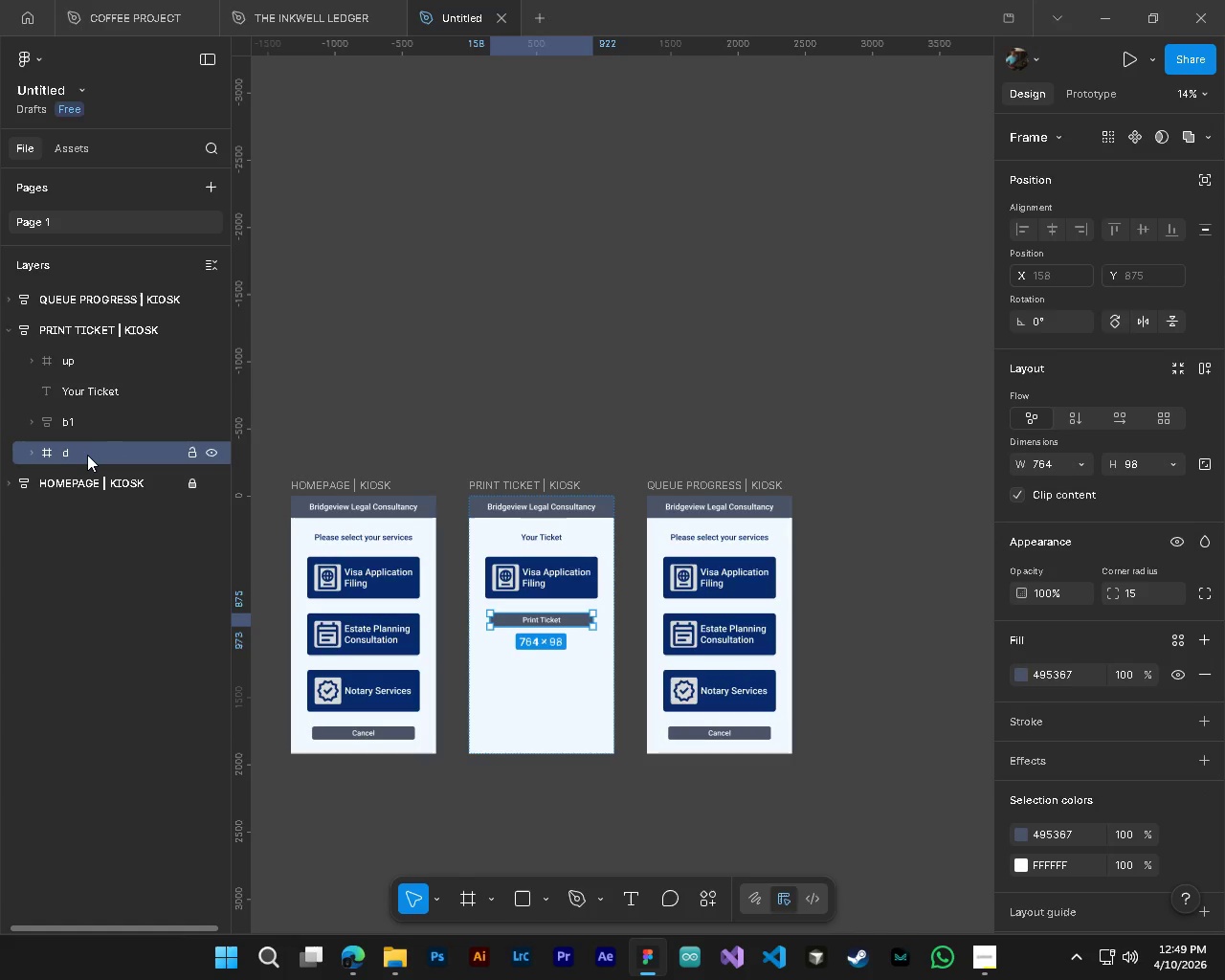 
left_click_drag(start_coordinate=[87, 455], to_coordinate=[87, 317])
 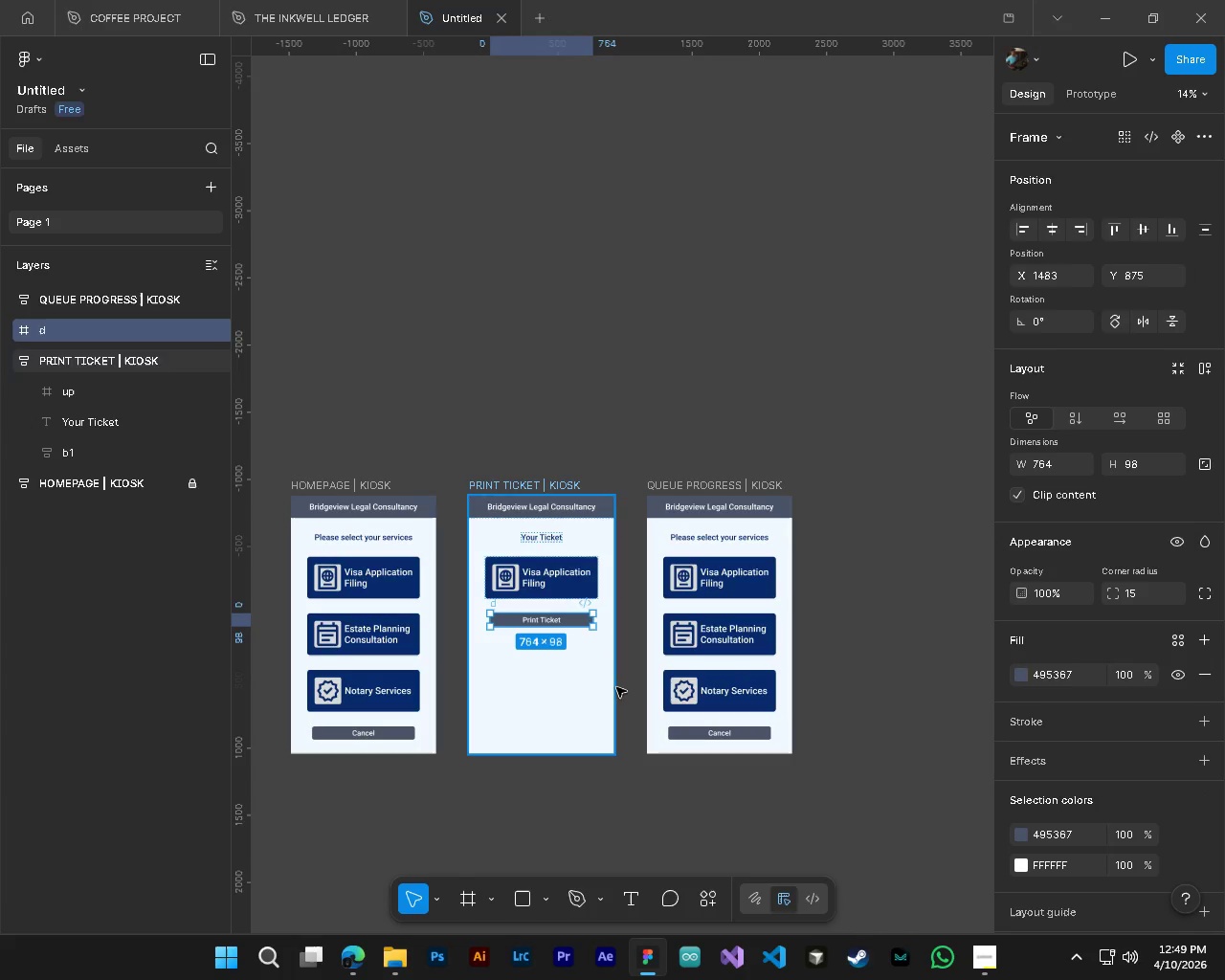 
hold_key(key=AltLeft, duration=0.5)
hold_key(key=ControlLeft, duration=0.48)
scroll: coordinate [456, 641], scroll_direction: up, amount: 4.0
 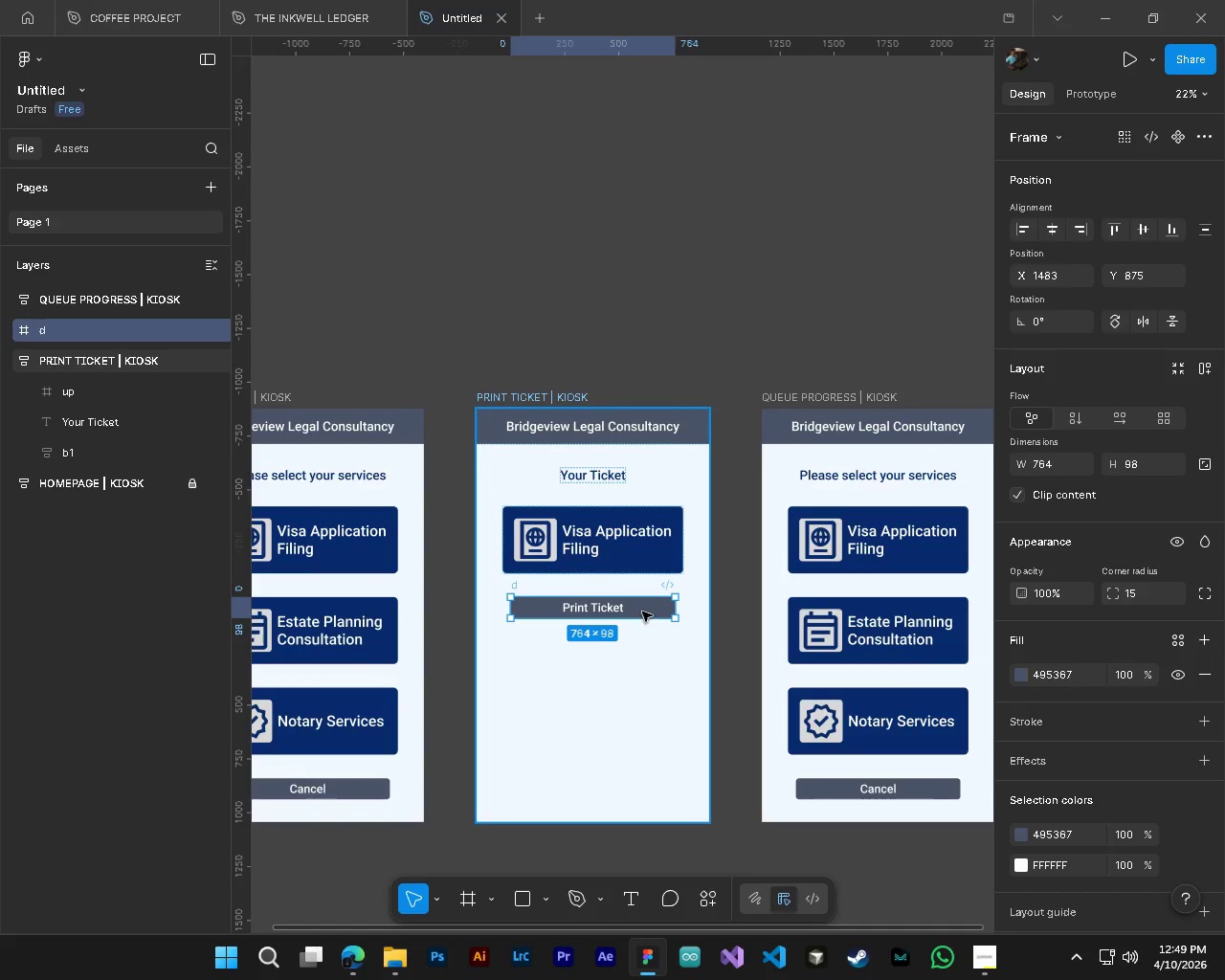 
left_click_drag(start_coordinate=[644, 611], to_coordinate=[642, 789])
 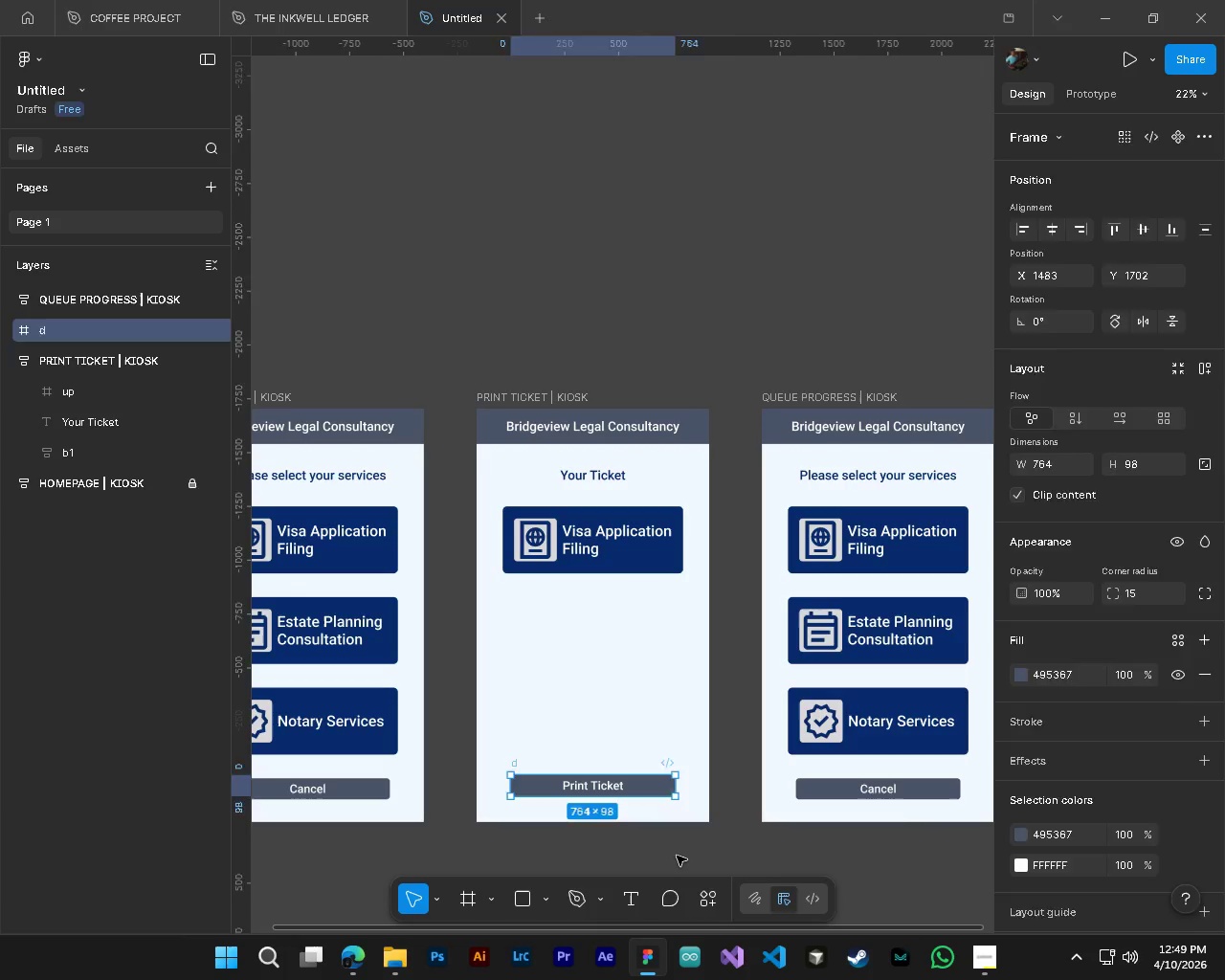 
hold_key(key=AltLeft, duration=0.39)
hold_key(key=ControlLeft, duration=0.38)
scroll: coordinate [692, 823], scroll_direction: down, amount: 5.0
 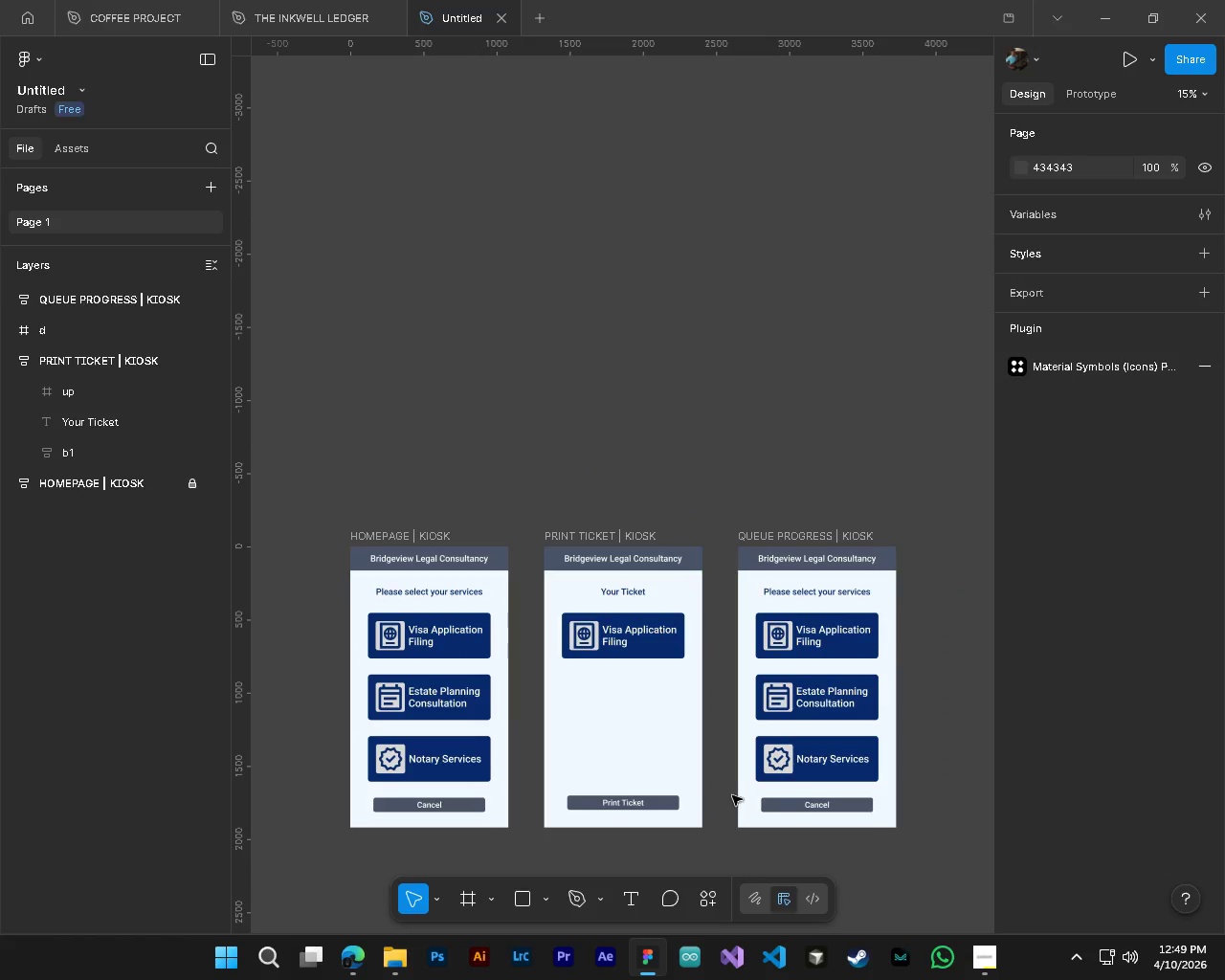 
hold_key(key=ControlLeft, duration=1.17)
hold_key(key=AltLeft, duration=0.78)
scroll: coordinate [639, 667], scroll_direction: up, amount: 4.0
 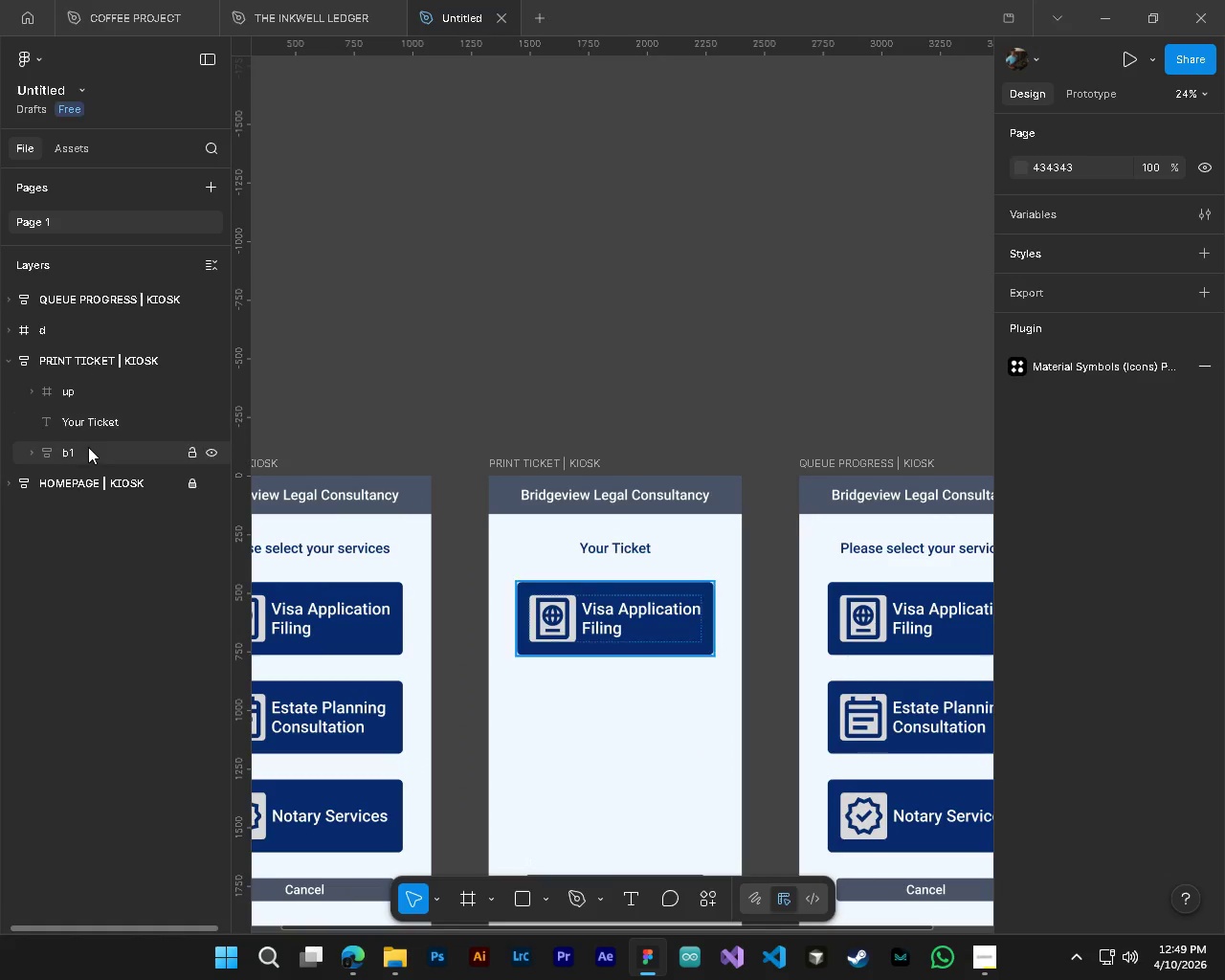 
left_click([88, 447])
 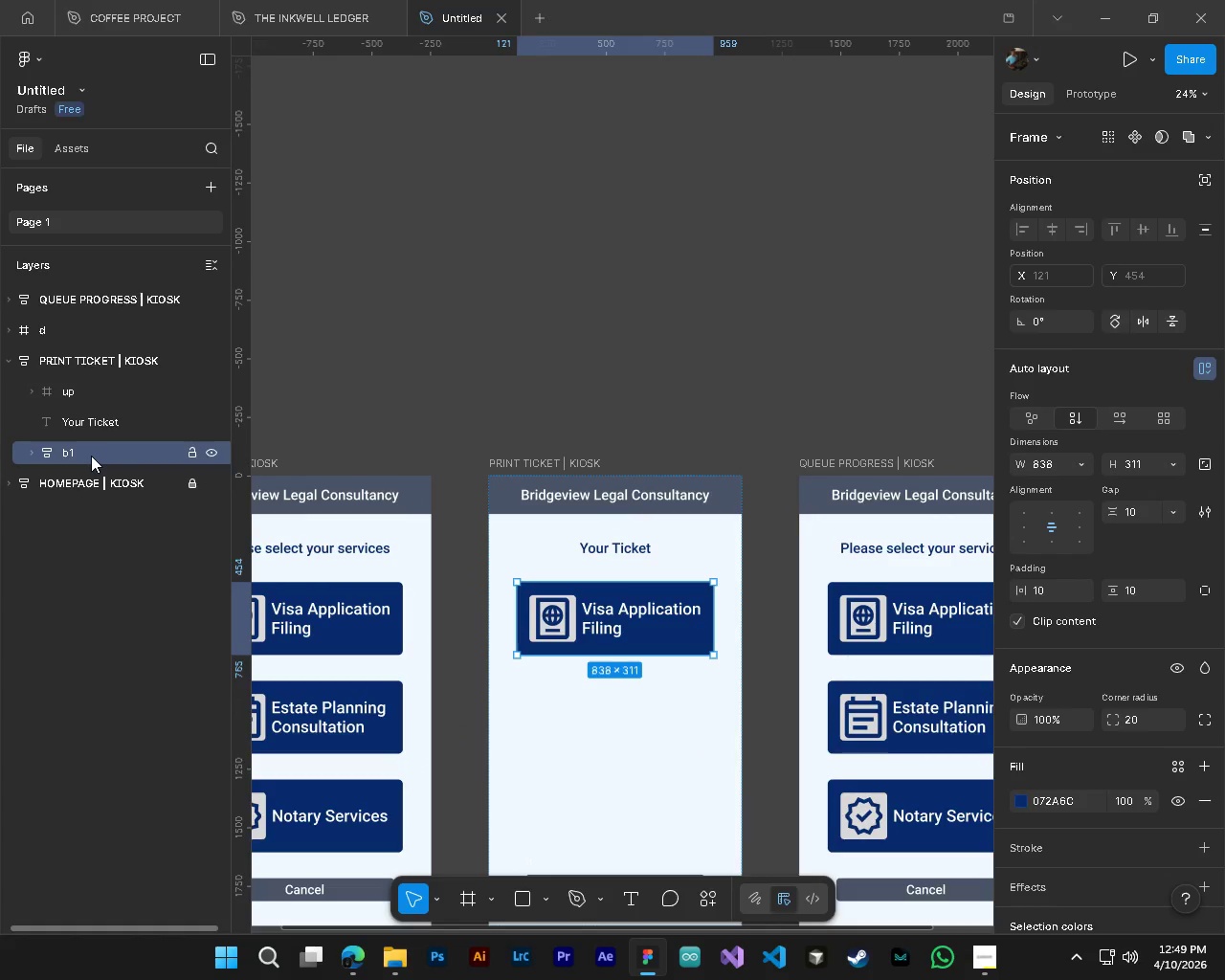 
left_click_drag(start_coordinate=[91, 456], to_coordinate=[95, 347])
 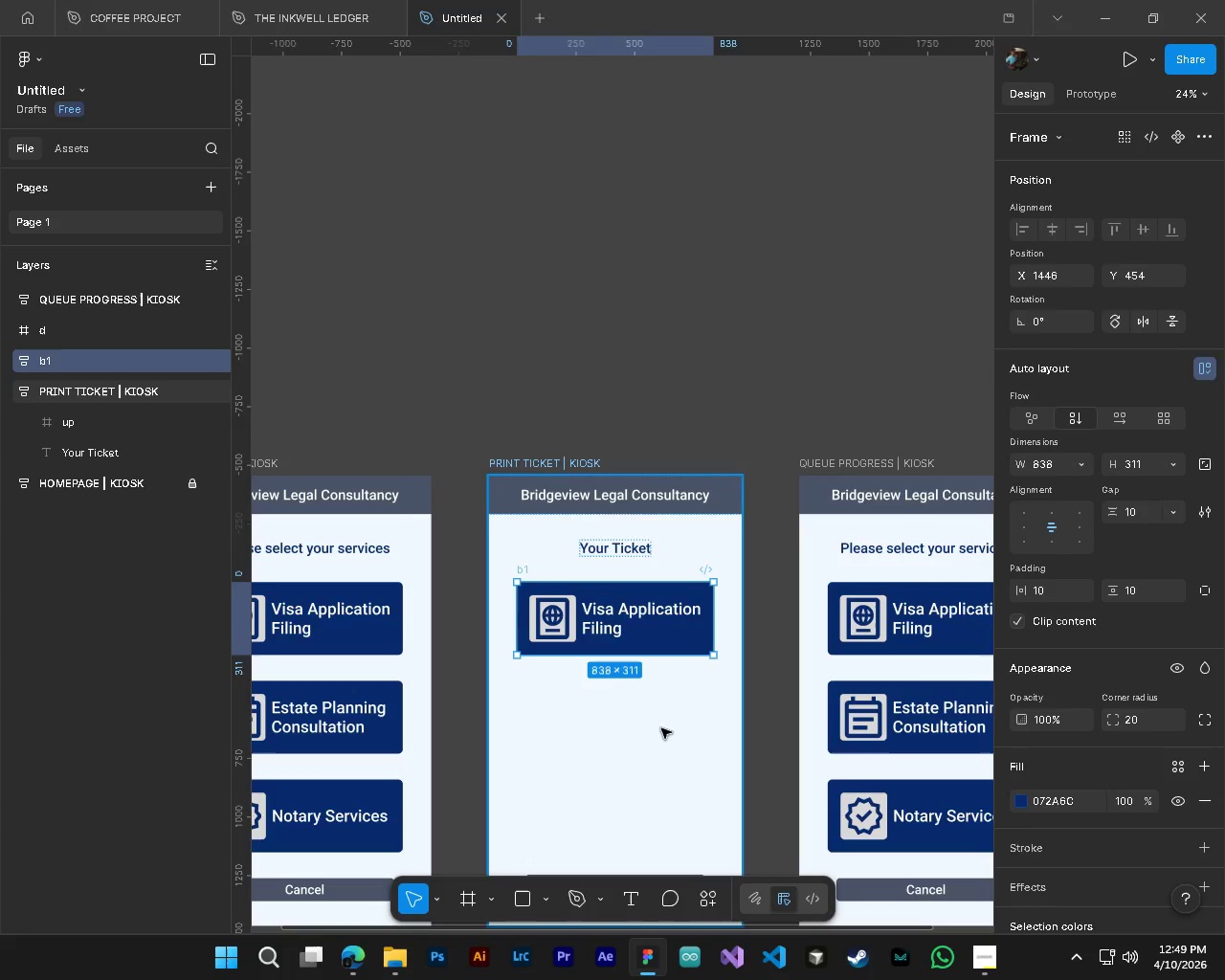 
hold_key(key=AltLeft, duration=0.48)
 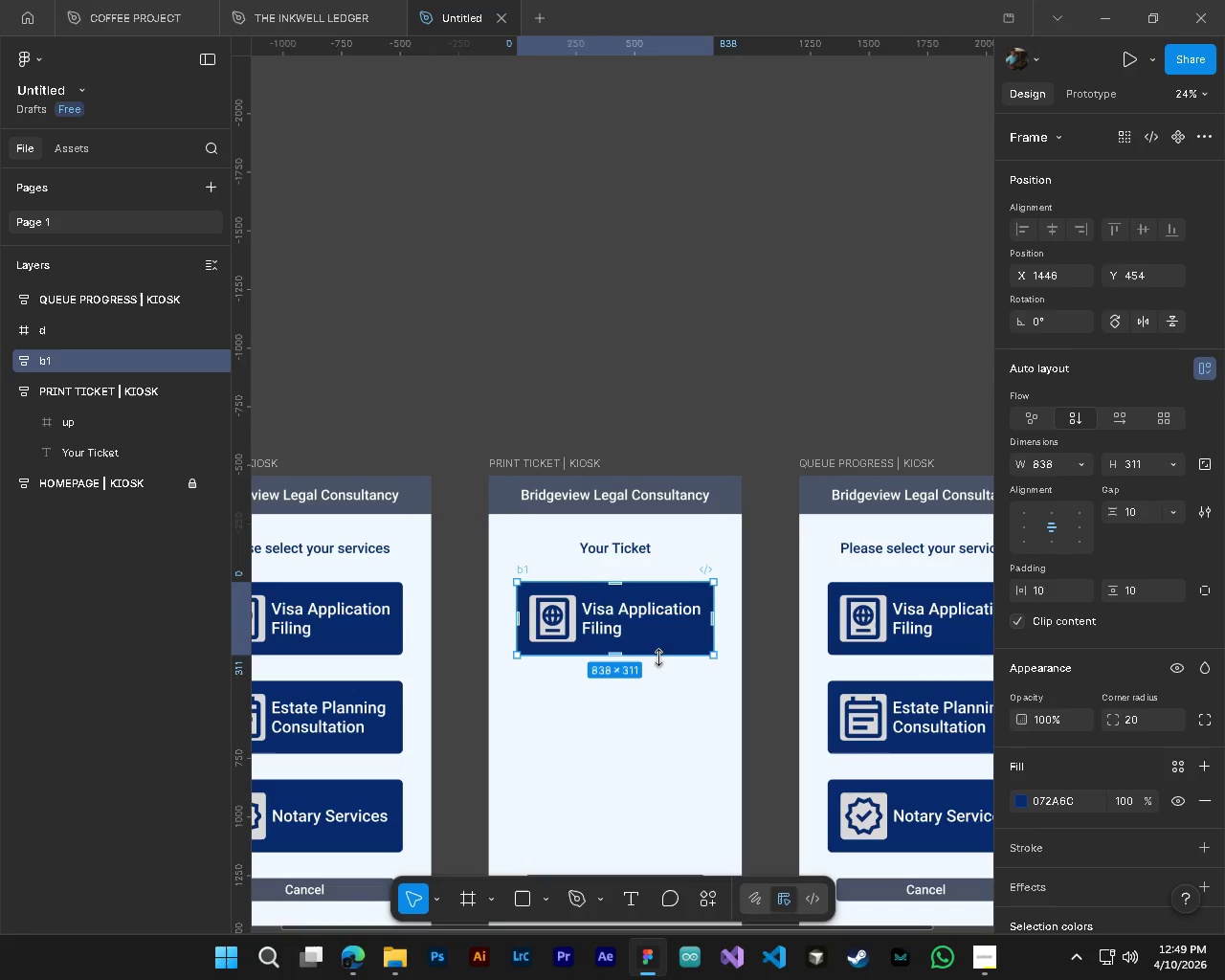 
hold_key(key=ControlLeft, duration=0.52)
 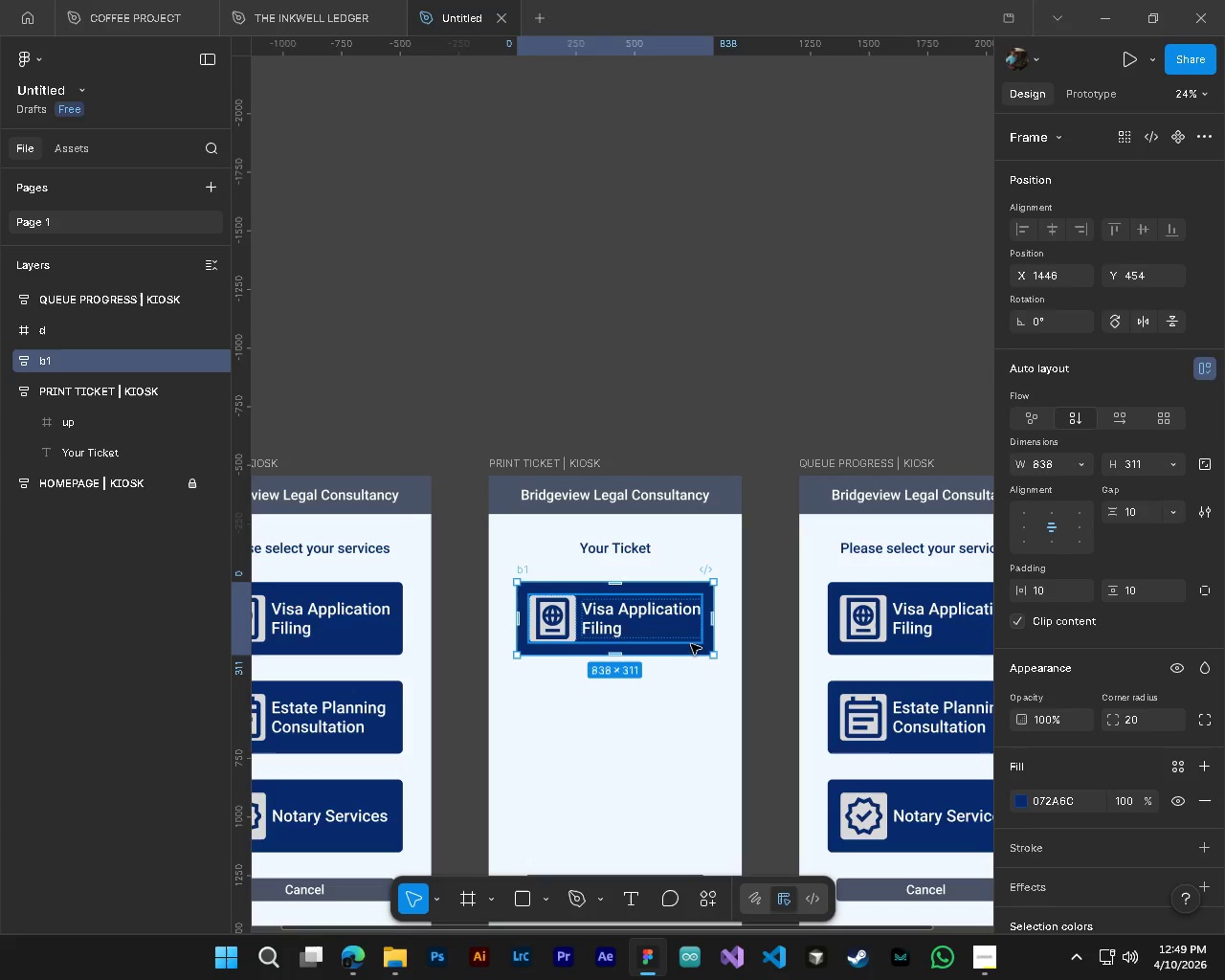 
left_click_drag(start_coordinate=[675, 638], to_coordinate=[674, 708])
 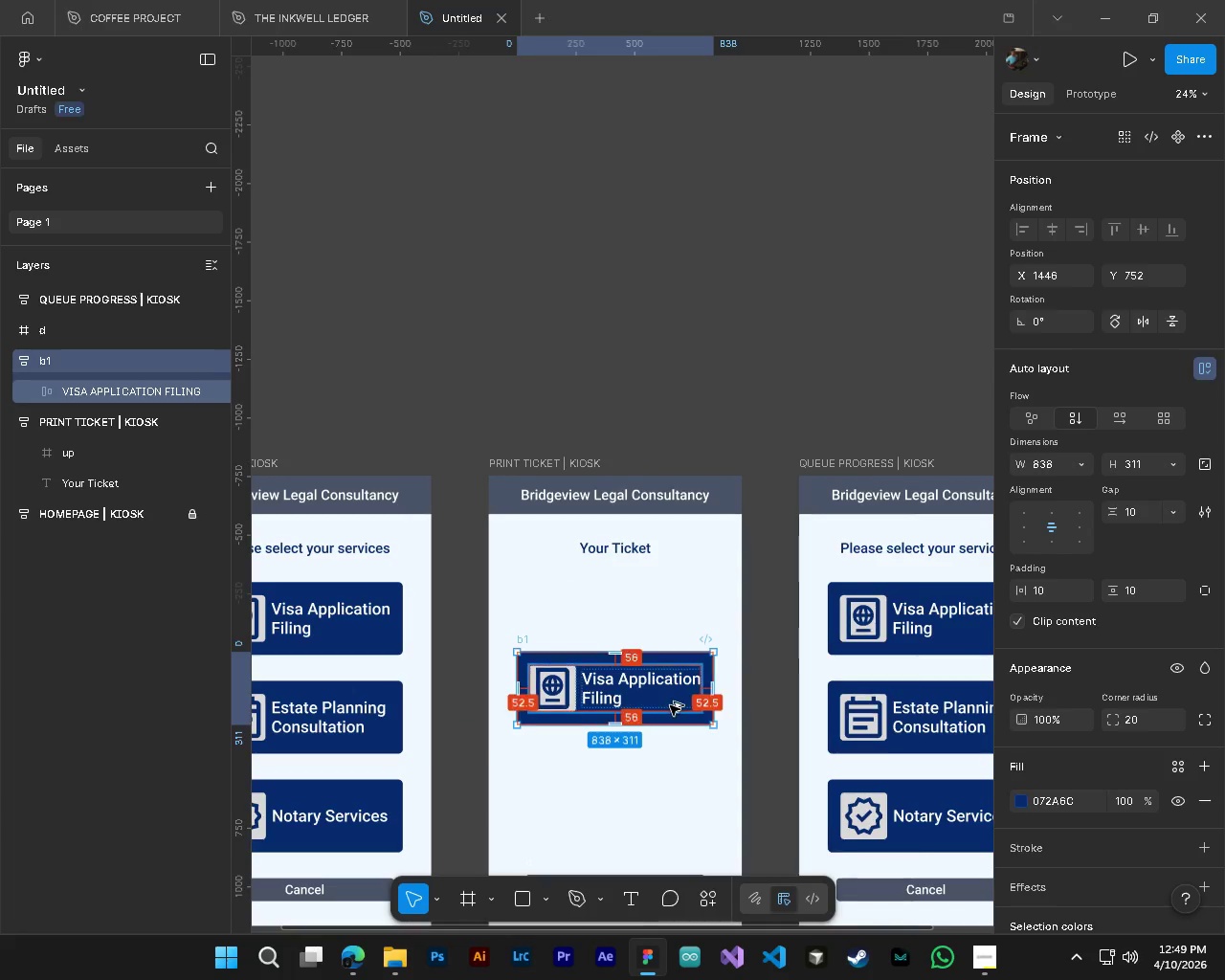 
hold_key(key=AltLeft, duration=0.67)
 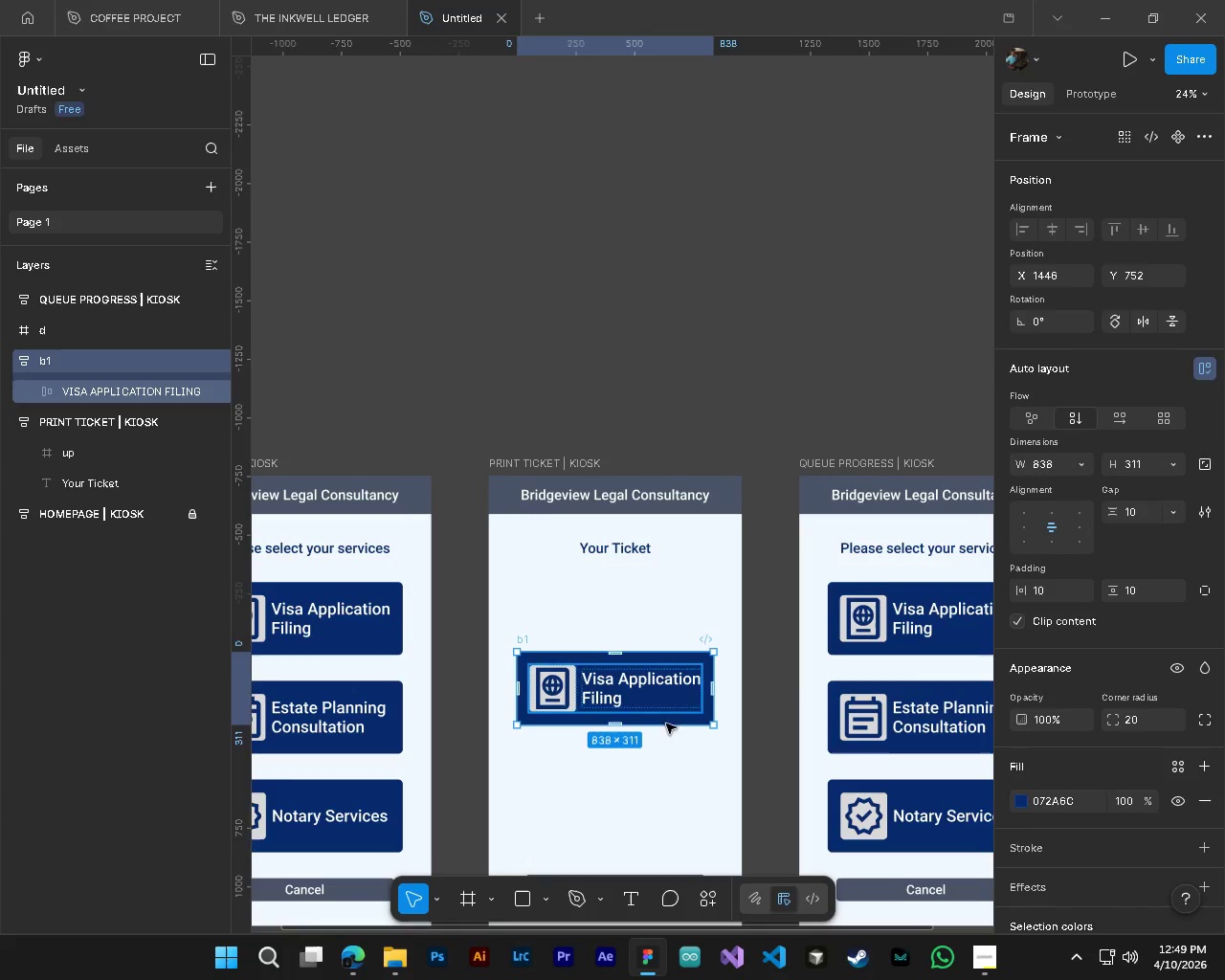 
key(Control+ControlLeft)
 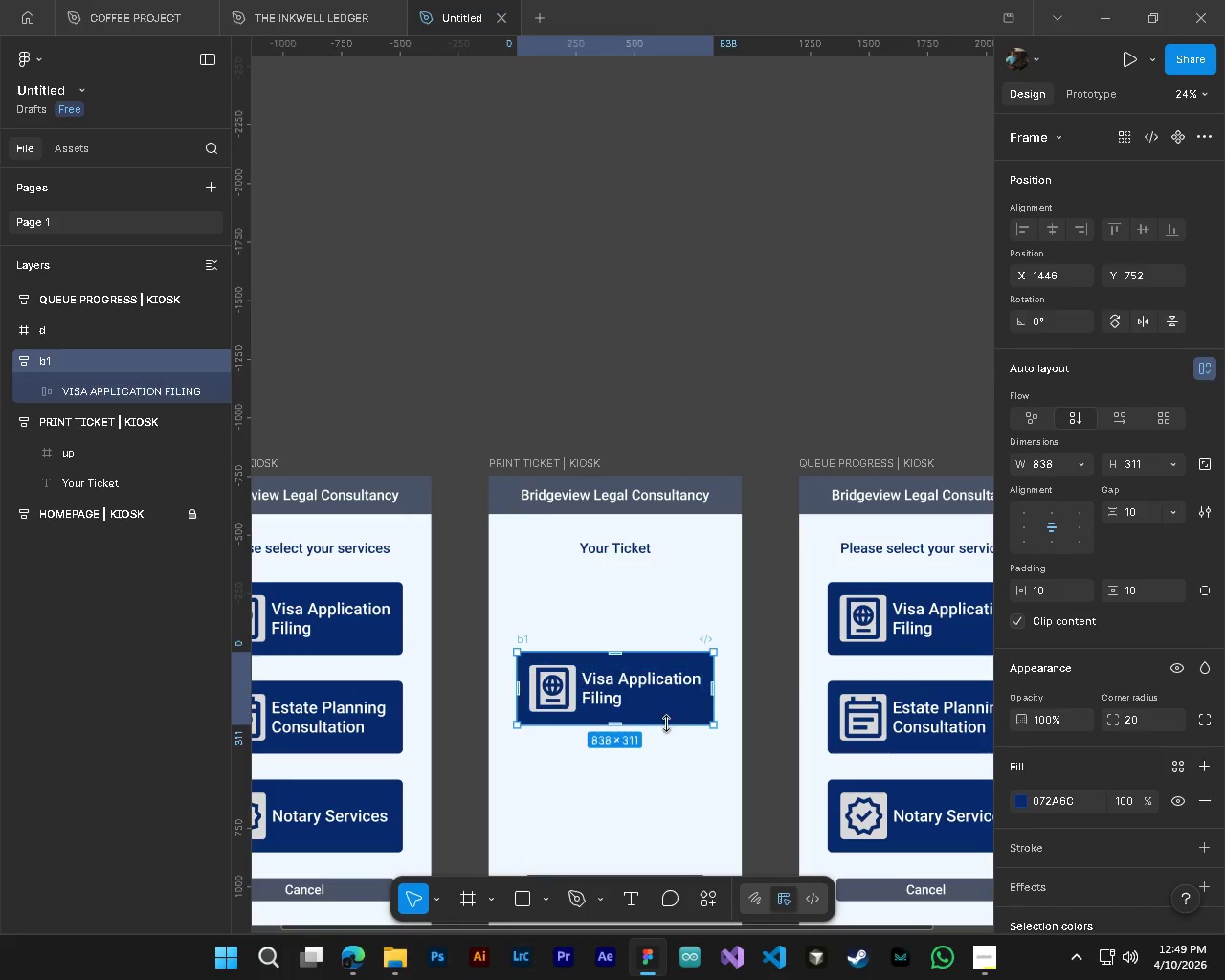 
key(Alt+Control+AltLeft)
 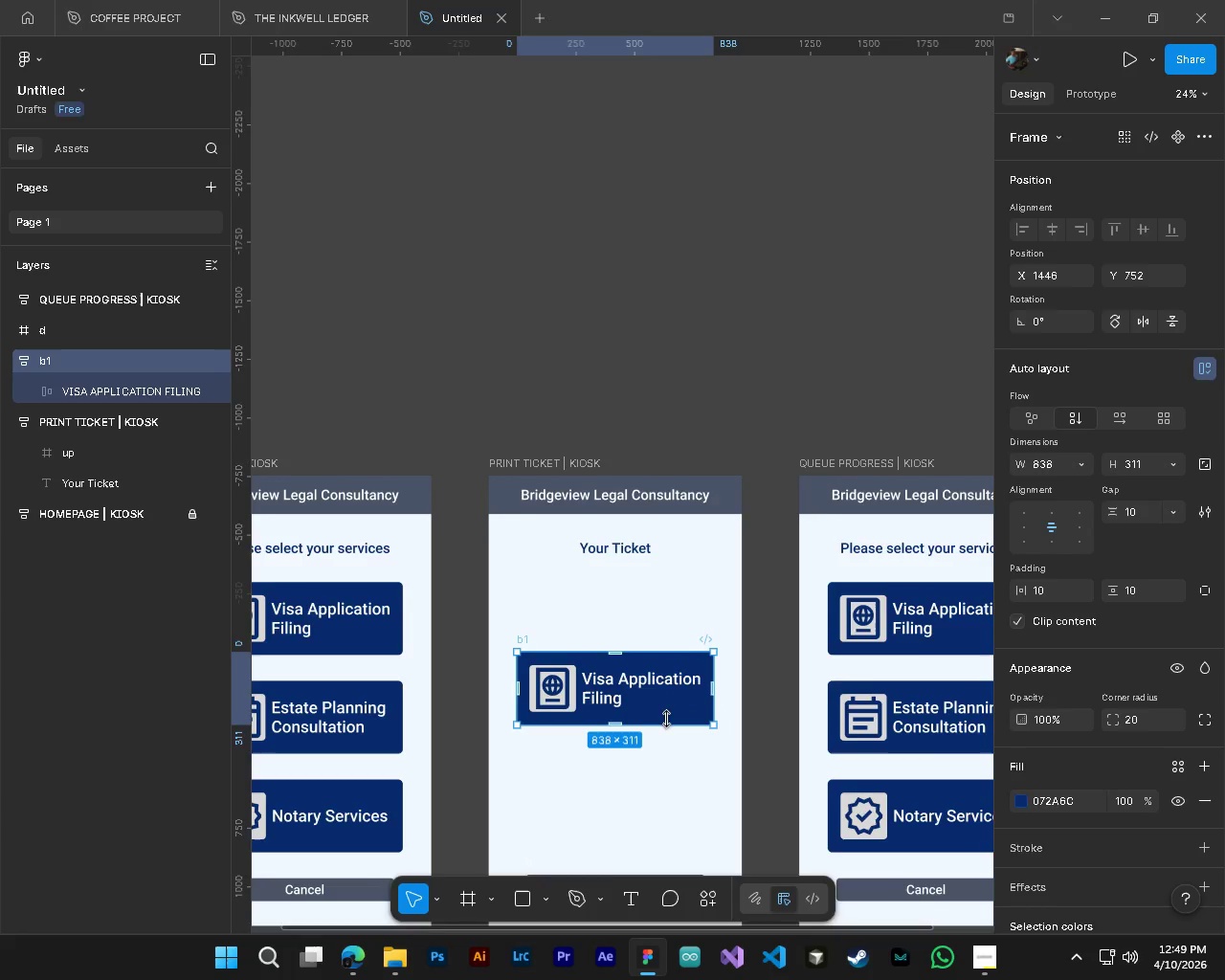 
scroll: coordinate [666, 719], scroll_direction: down, amount: 4.0
 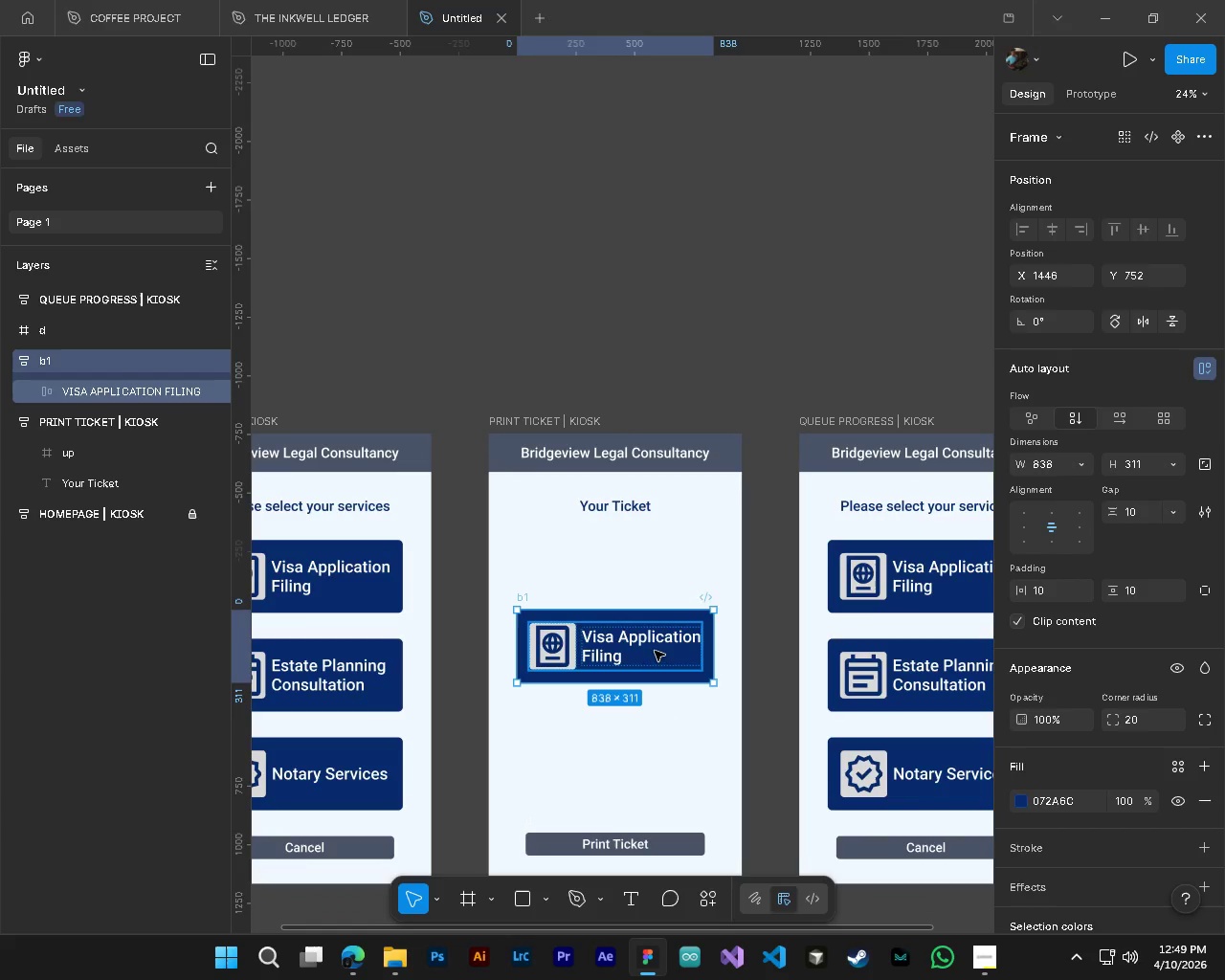 
hold_key(key=AltLeft, duration=1.36)
left_click_drag(start_coordinate=[666, 659], to_coordinate=[664, 729])
 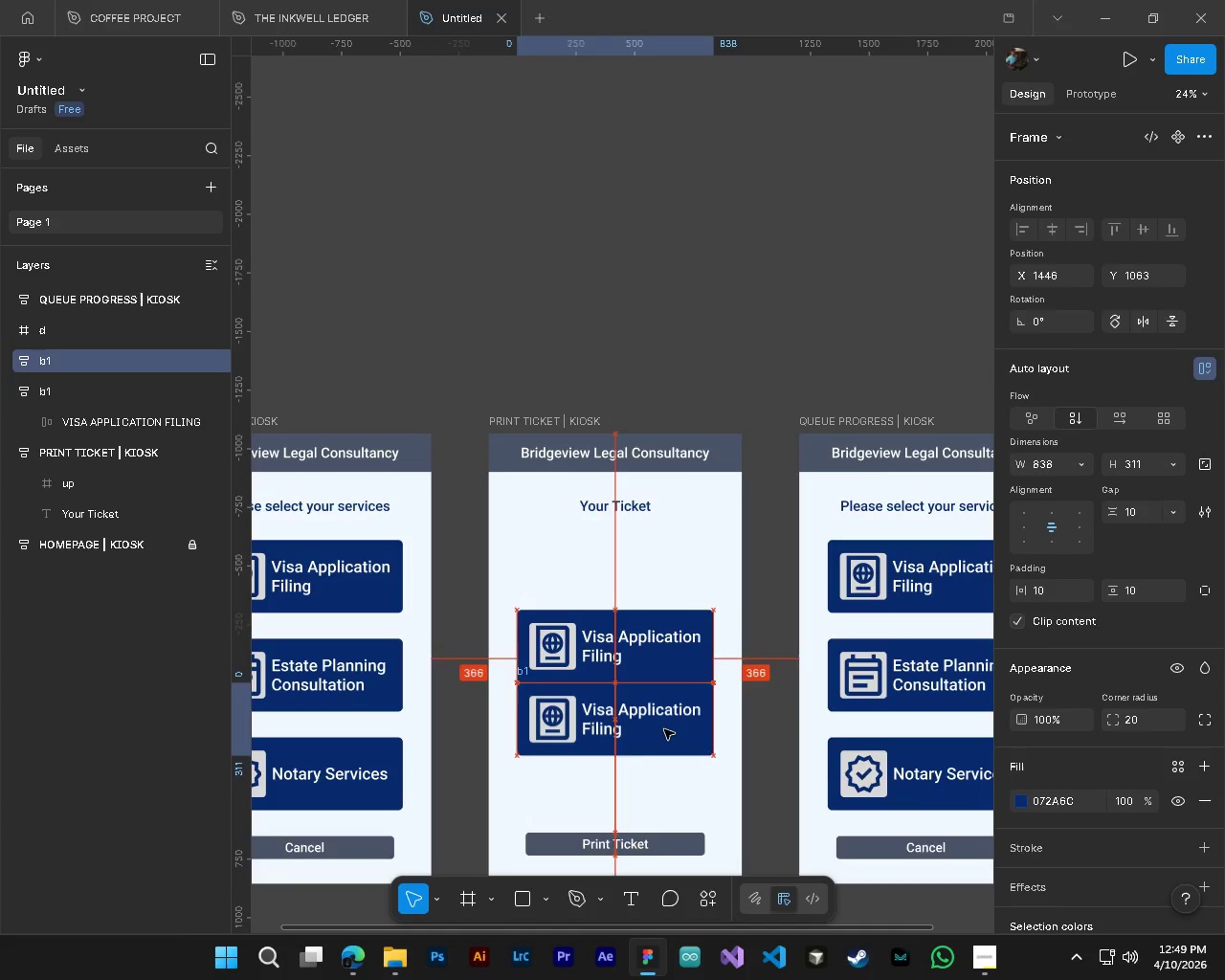 
key(Control+ControlLeft)
 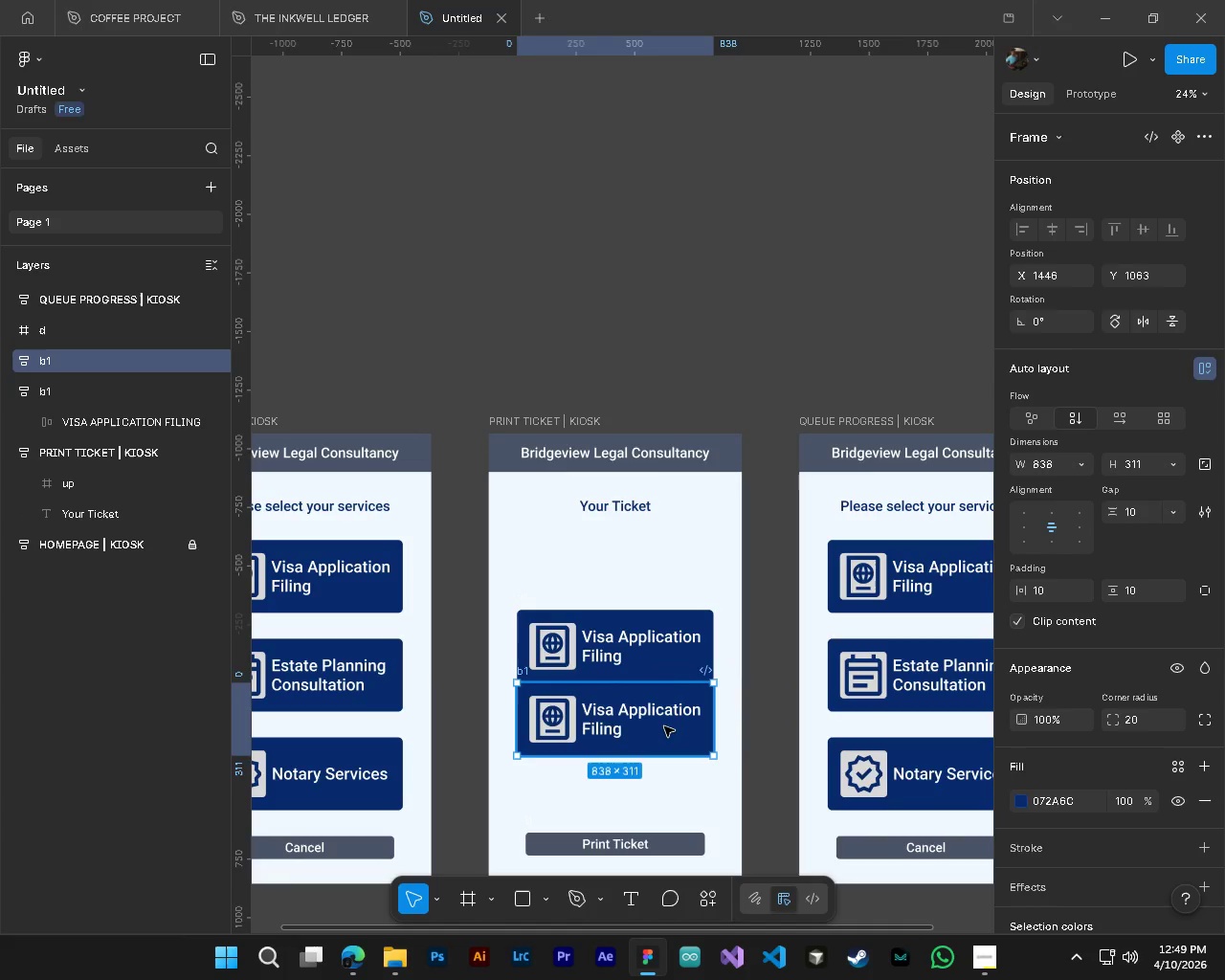 
key(Control+Z)
 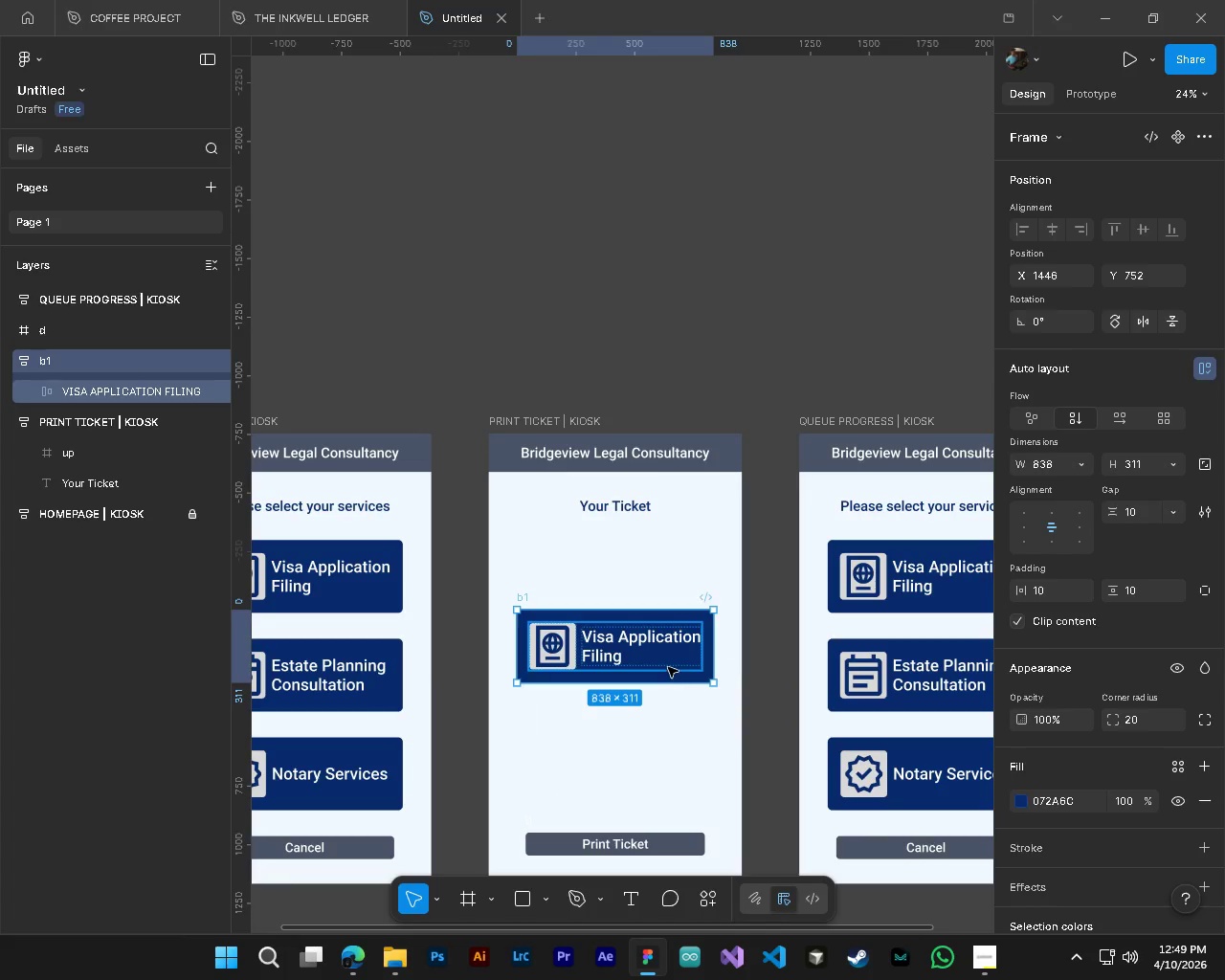 
left_click_drag(start_coordinate=[668, 677], to_coordinate=[666, 712])
 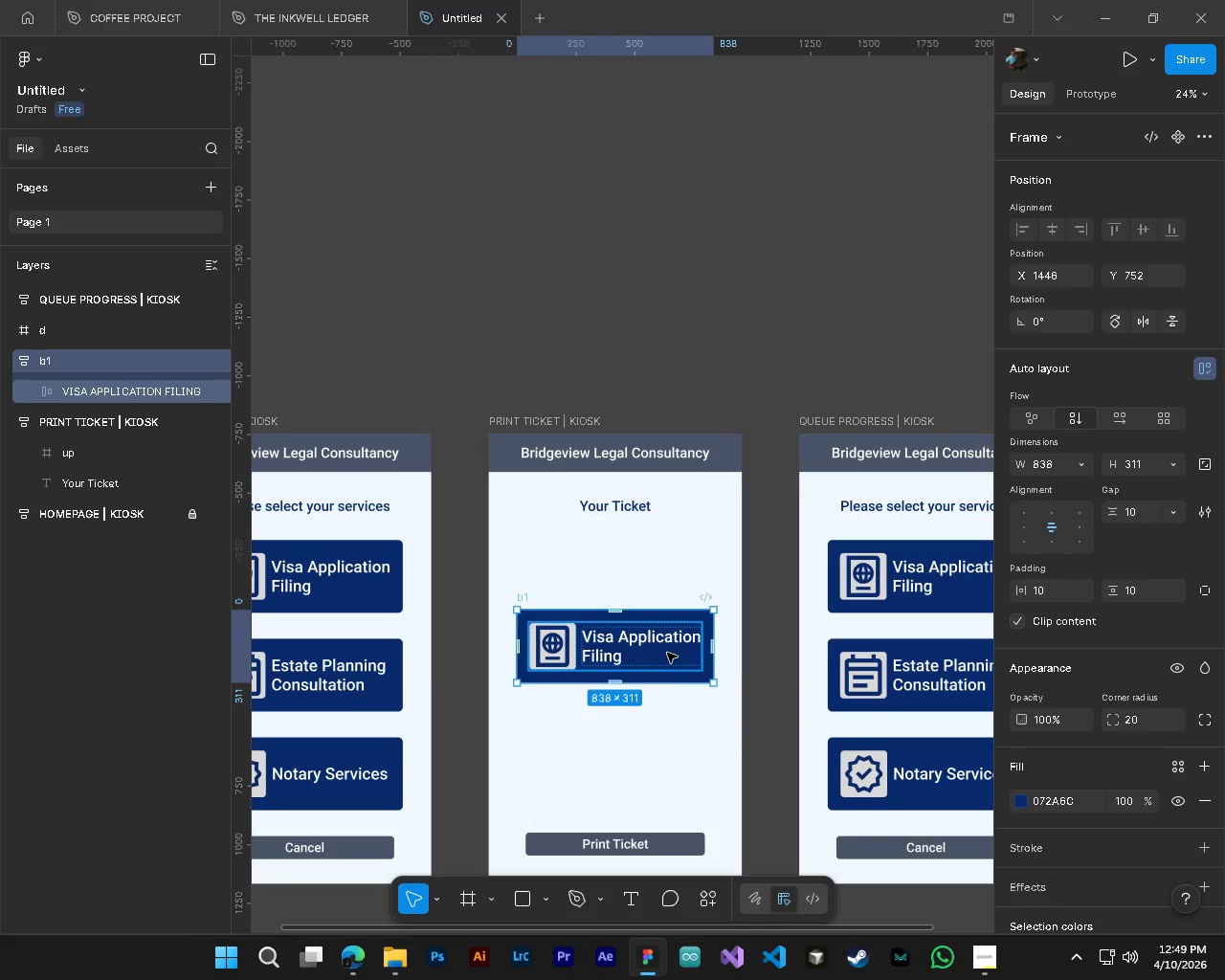 
key(Control+ControlLeft)
 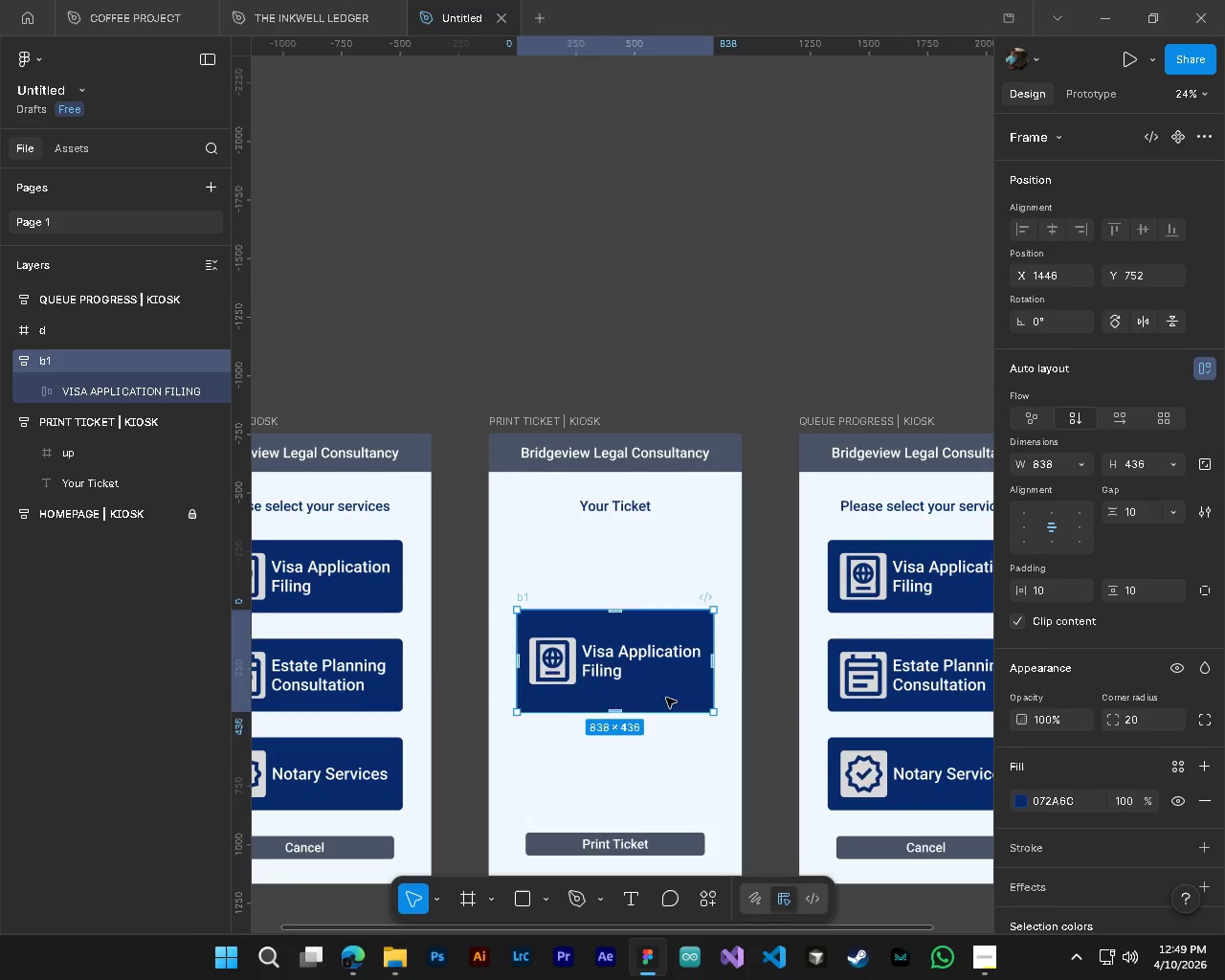 
key(Control+Z)
 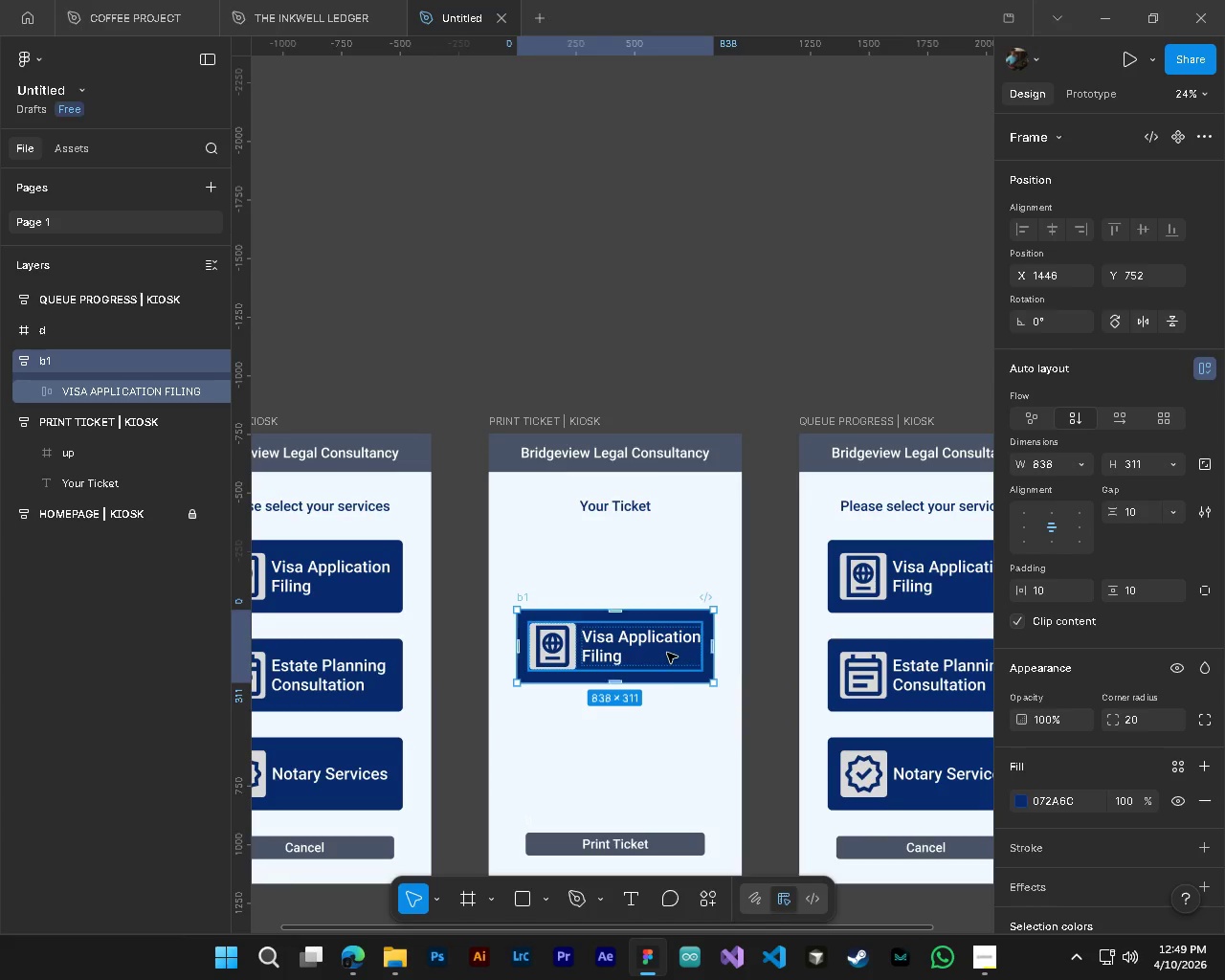 
left_click_drag(start_coordinate=[667, 660], to_coordinate=[667, 710])
 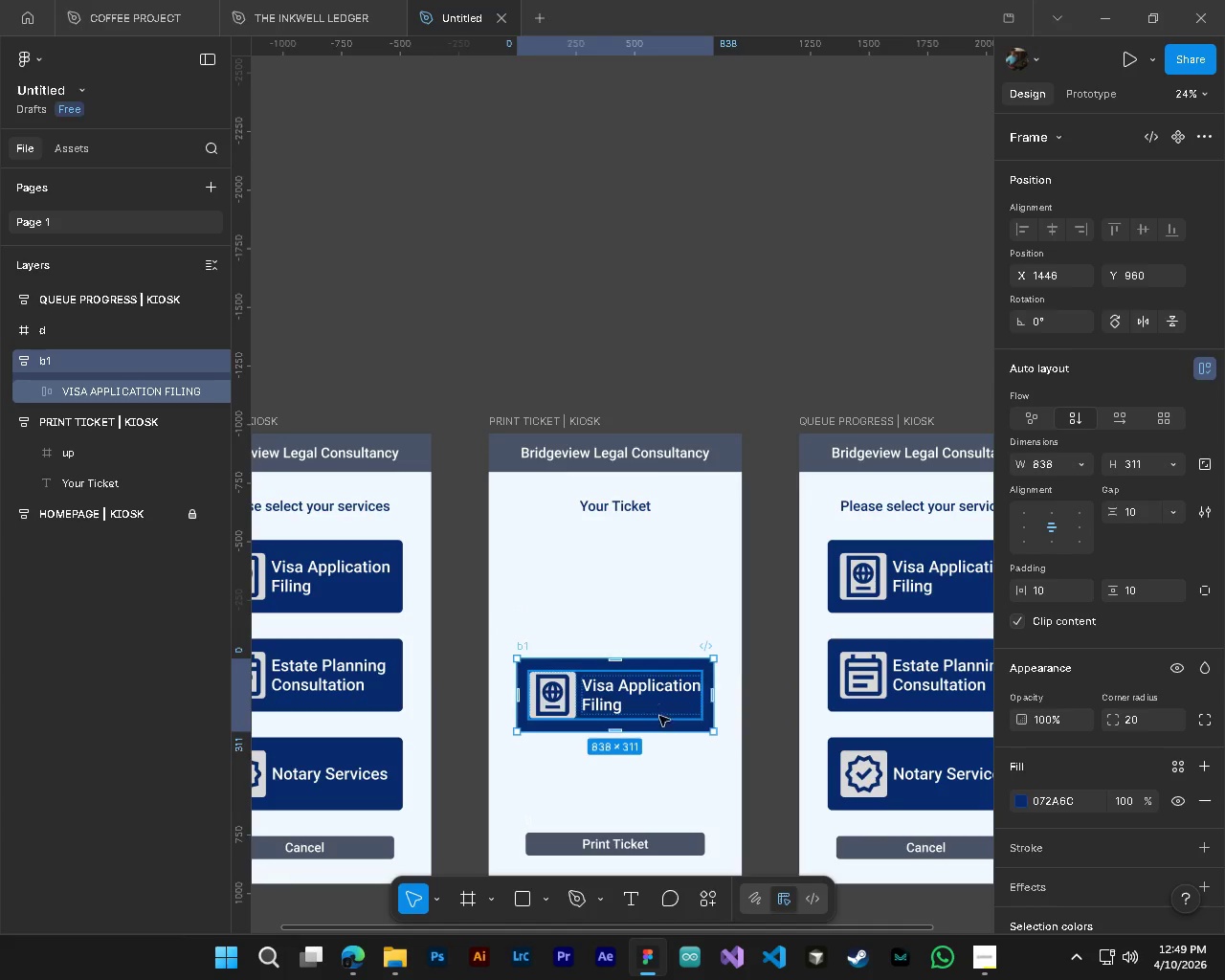 
left_click_drag(start_coordinate=[660, 720], to_coordinate=[660, 768])
 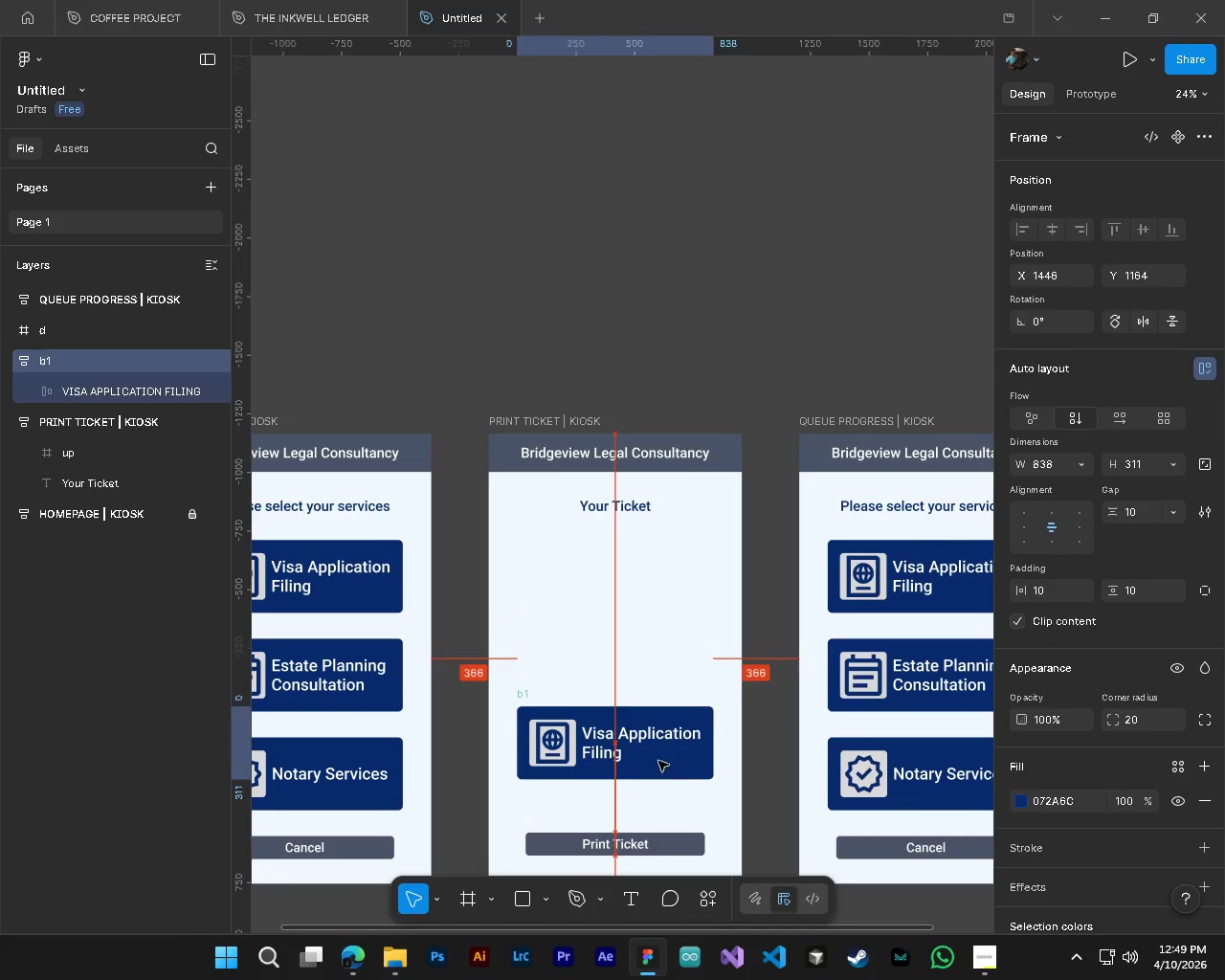 
hold_key(key=AltLeft, duration=1.5)
left_click_drag(start_coordinate=[658, 761], to_coordinate=[655, 676])
 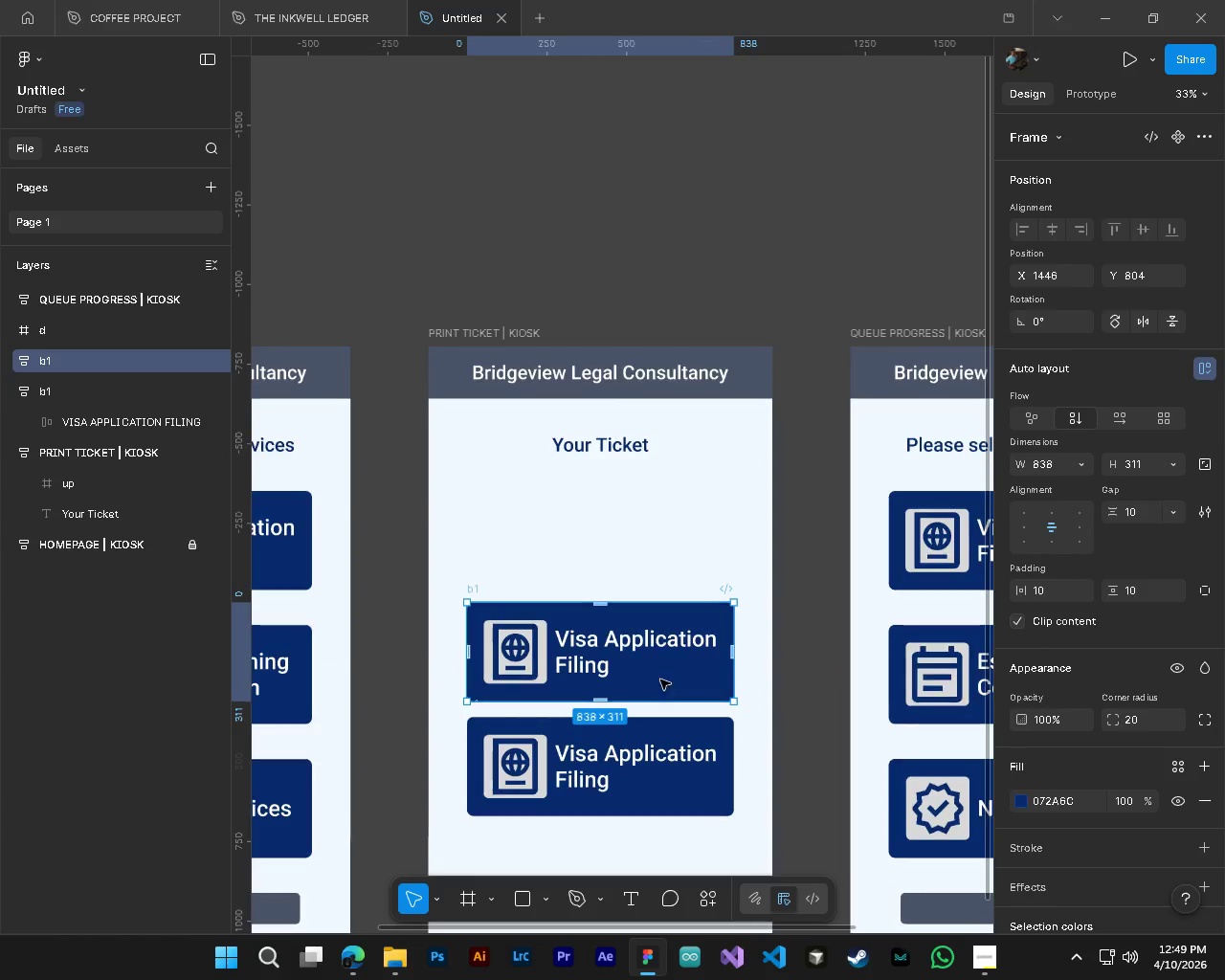 
hold_key(key=AltLeft, duration=0.75)
hold_key(key=ControlLeft, duration=0.34)
scroll: coordinate [655, 676], scroll_direction: up, amount: 3.0
 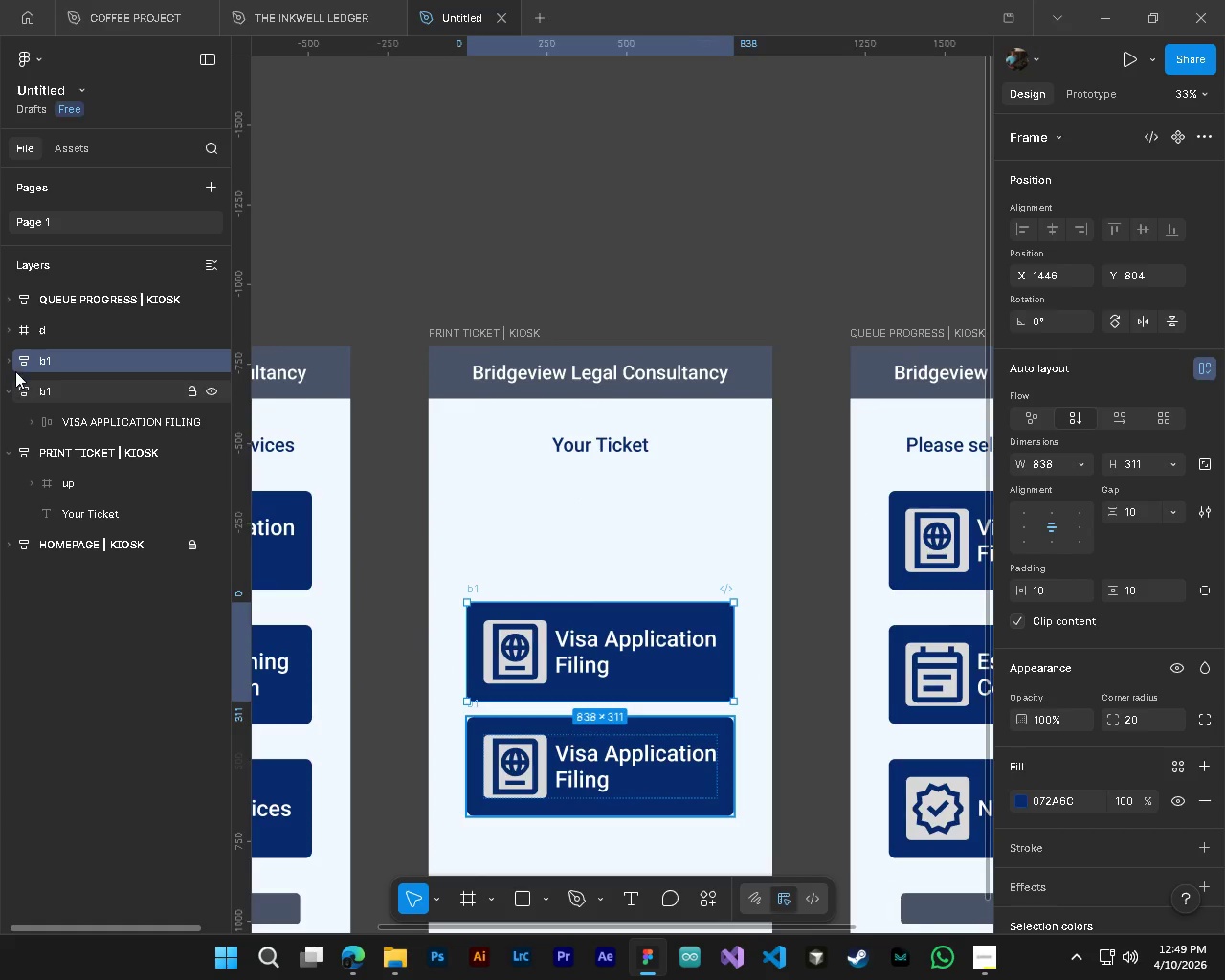 
left_click([11, 361])
 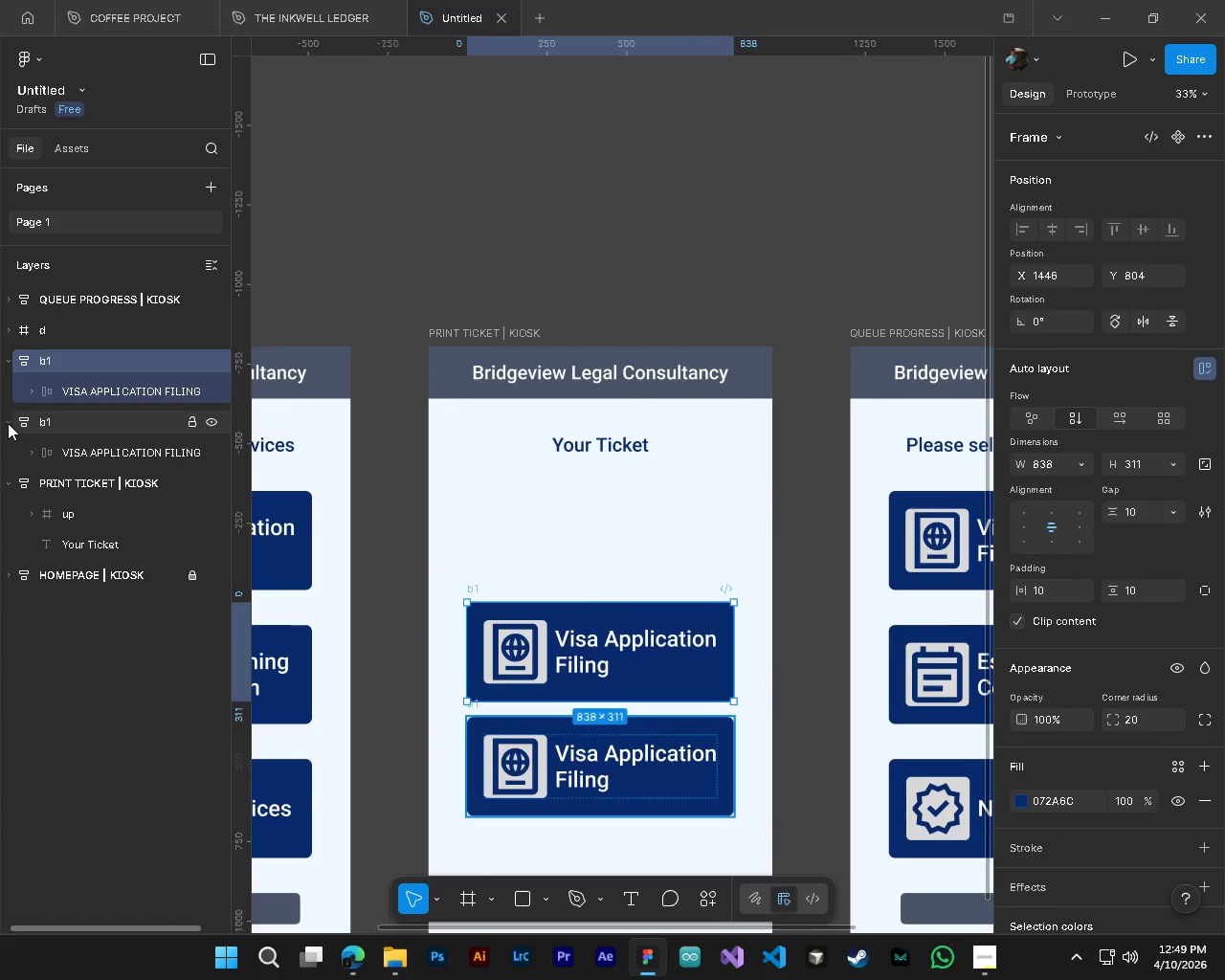 
left_click([8, 423])
 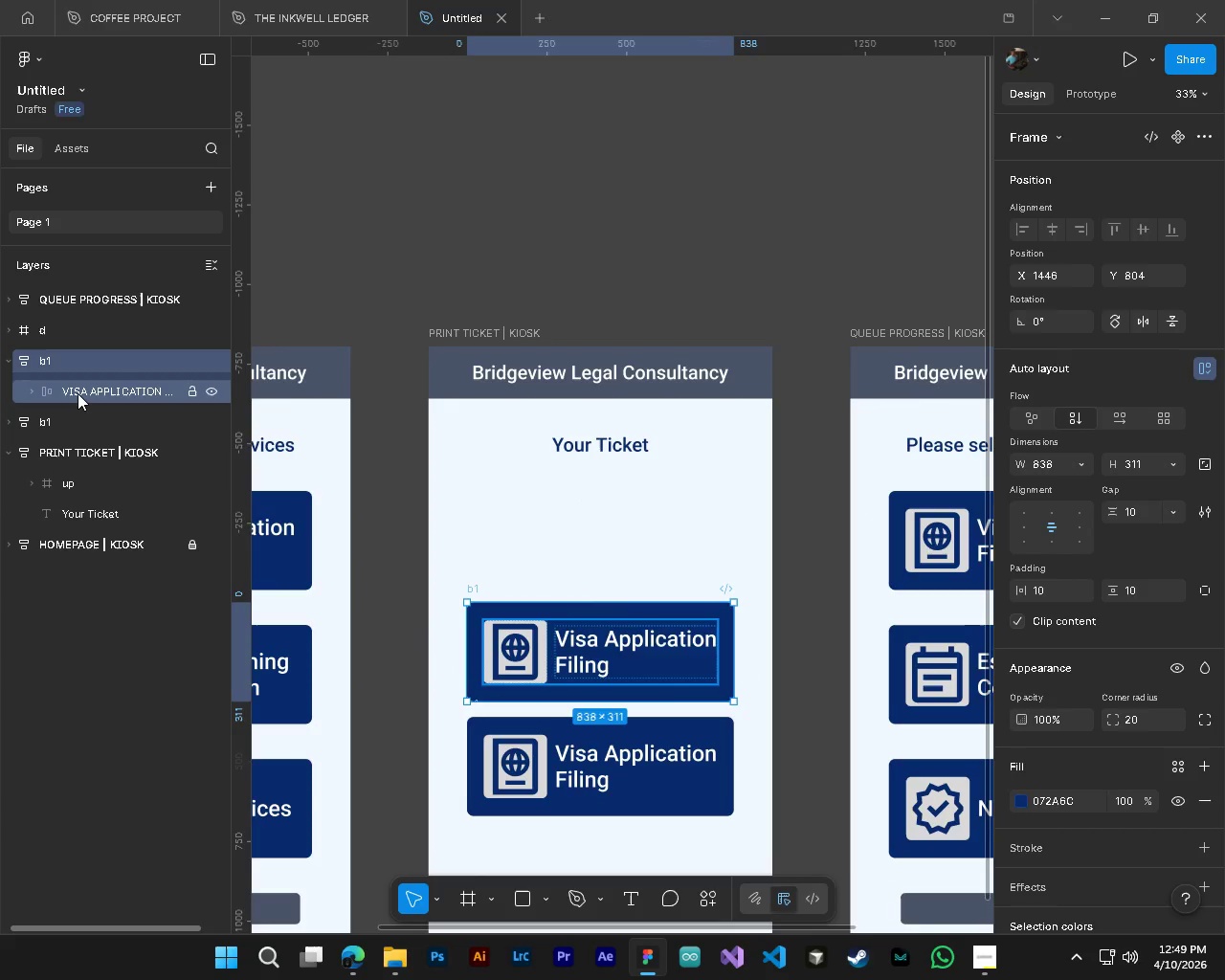 
left_click([78, 393])
 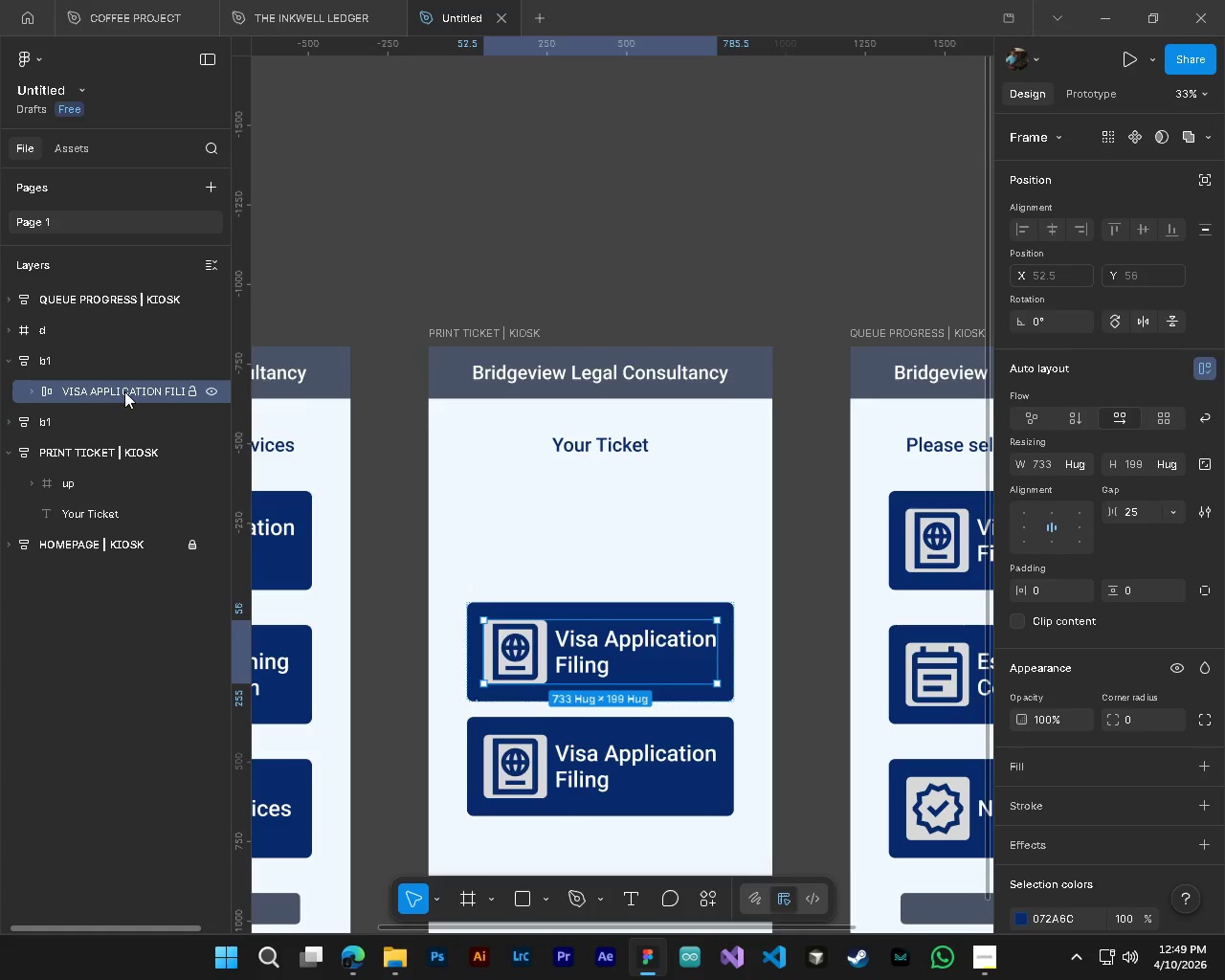 
key(Delete)
 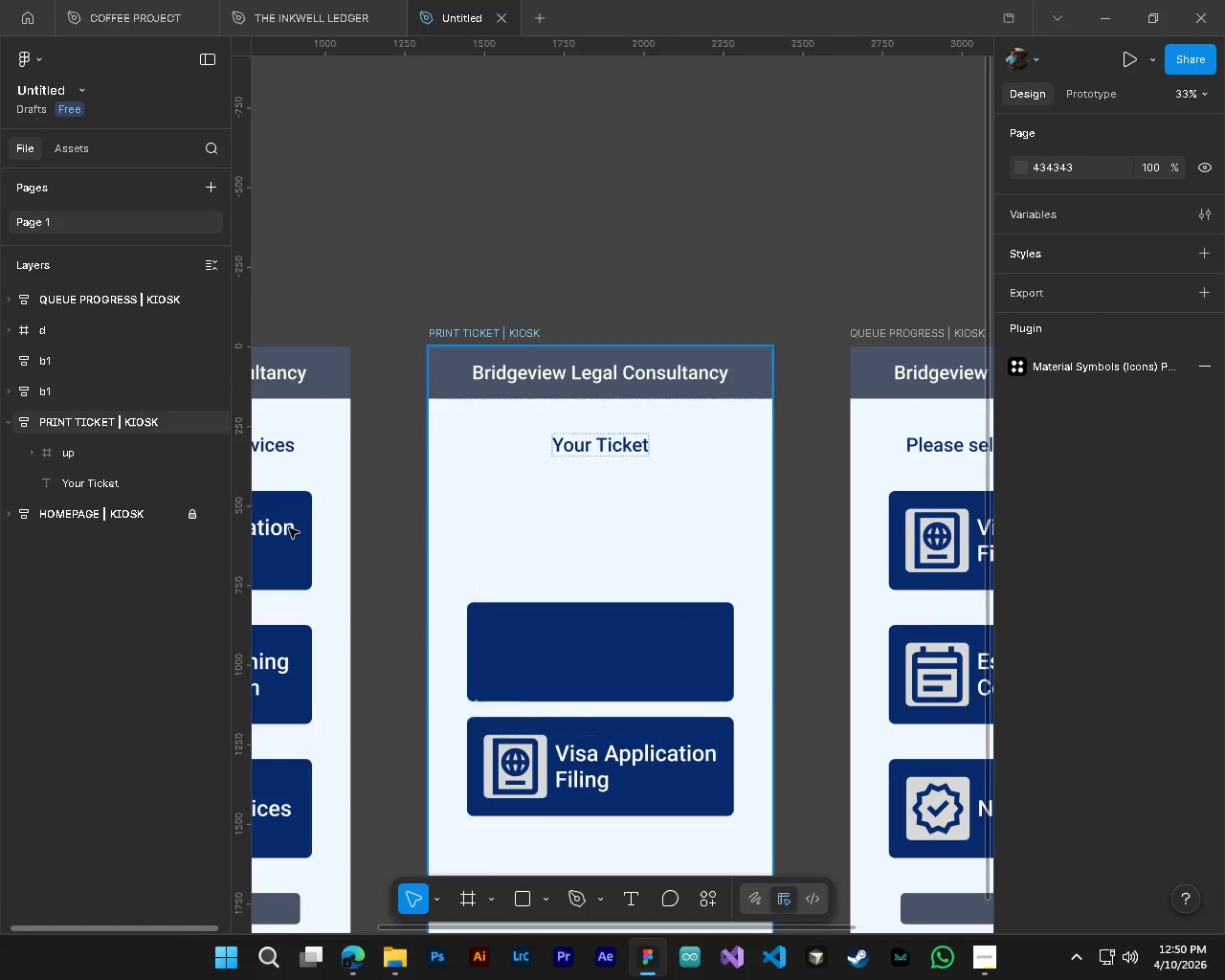 
hold_key(key=ControlLeft, duration=0.33)
 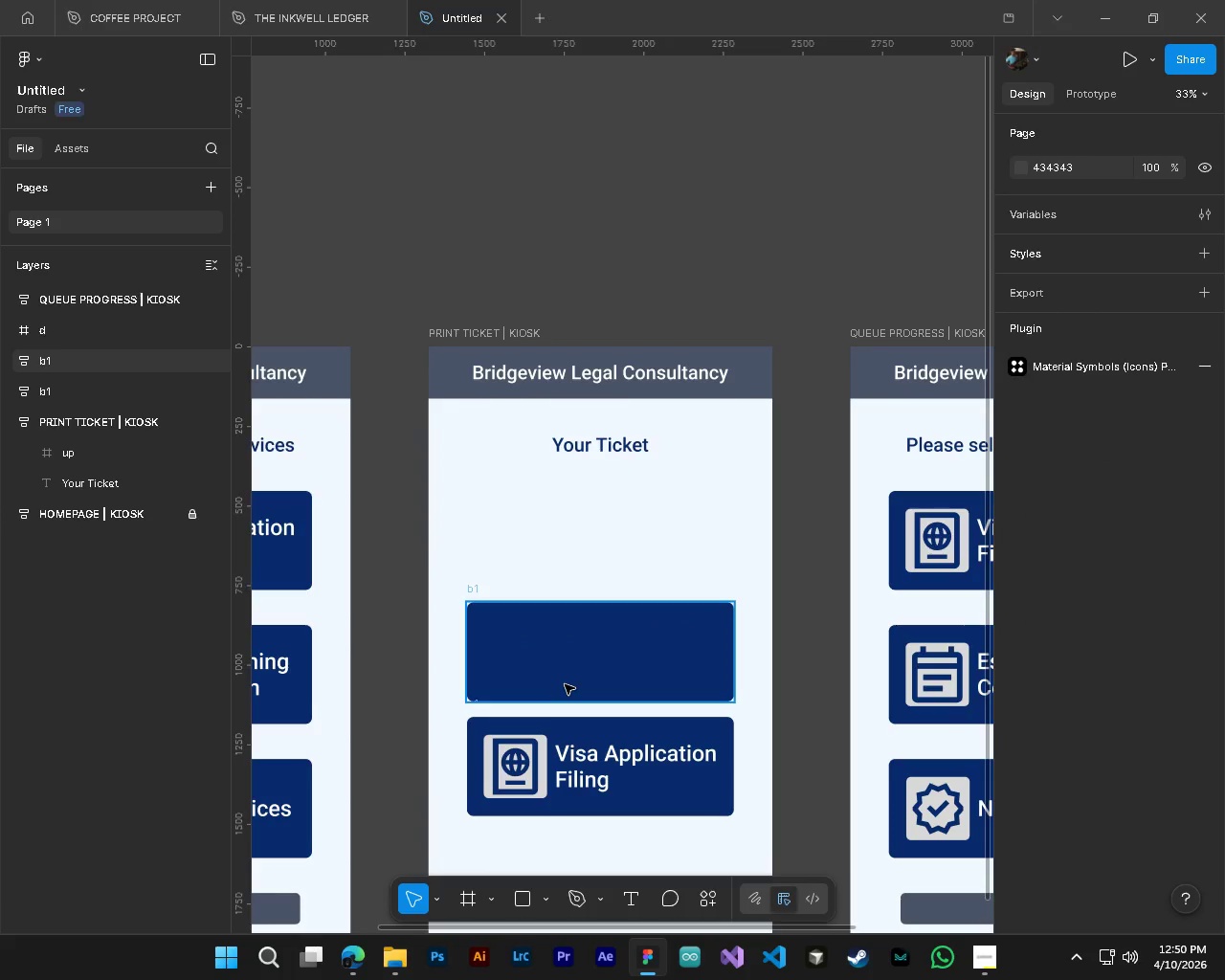 
key(Alt+Control+AltLeft)
 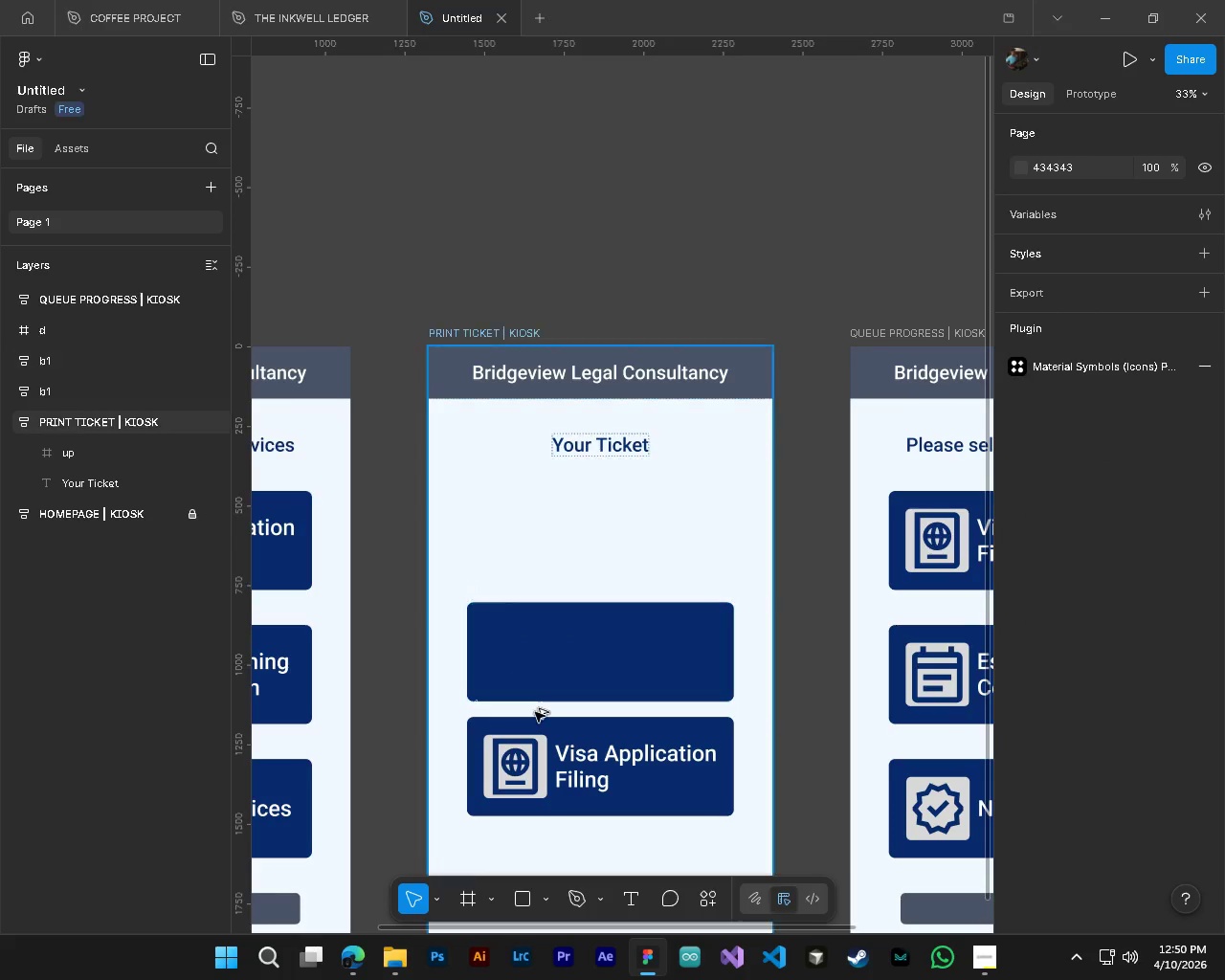 
left_click([565, 684])
 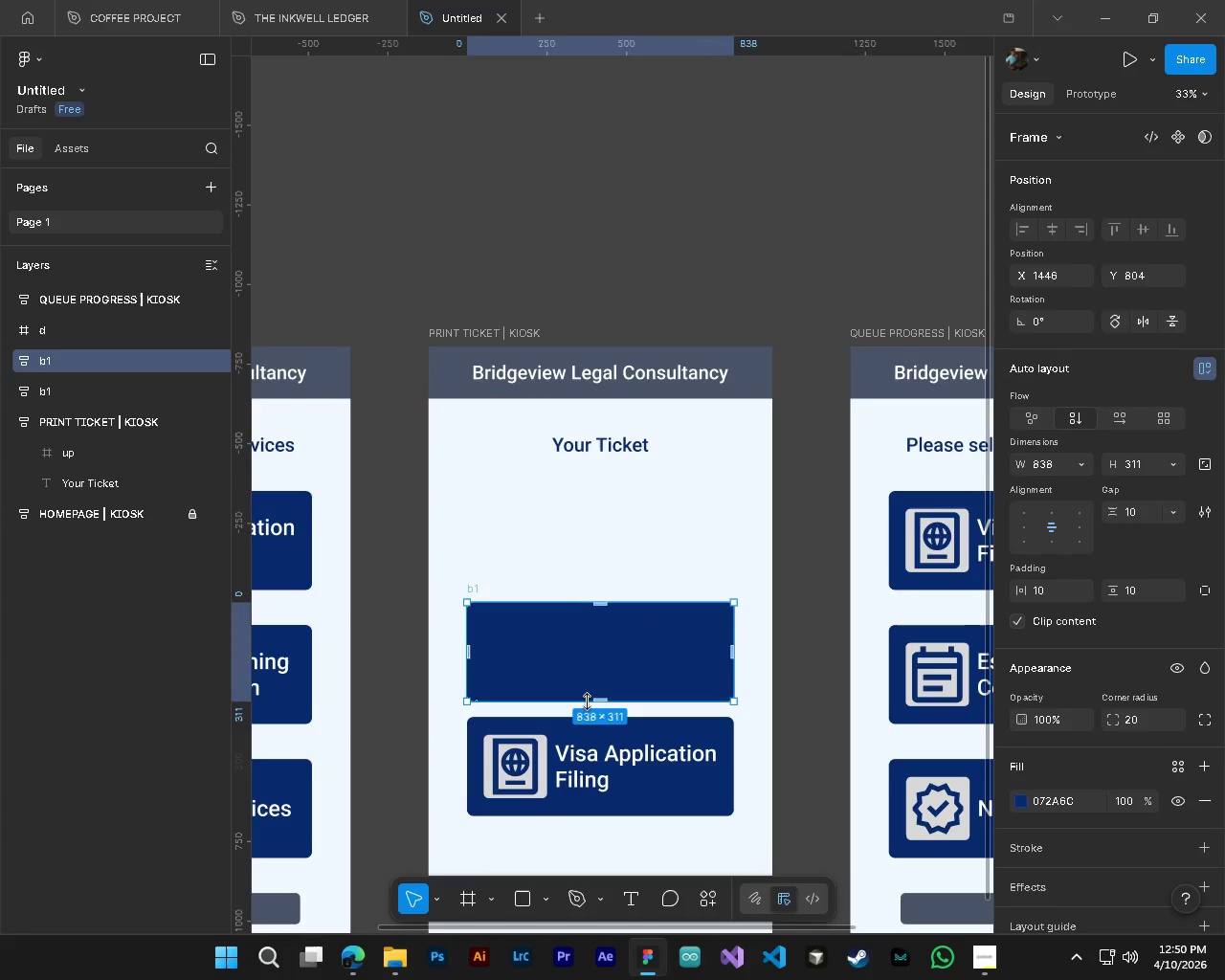 
left_click_drag(start_coordinate=[587, 702], to_coordinate=[608, 614])
 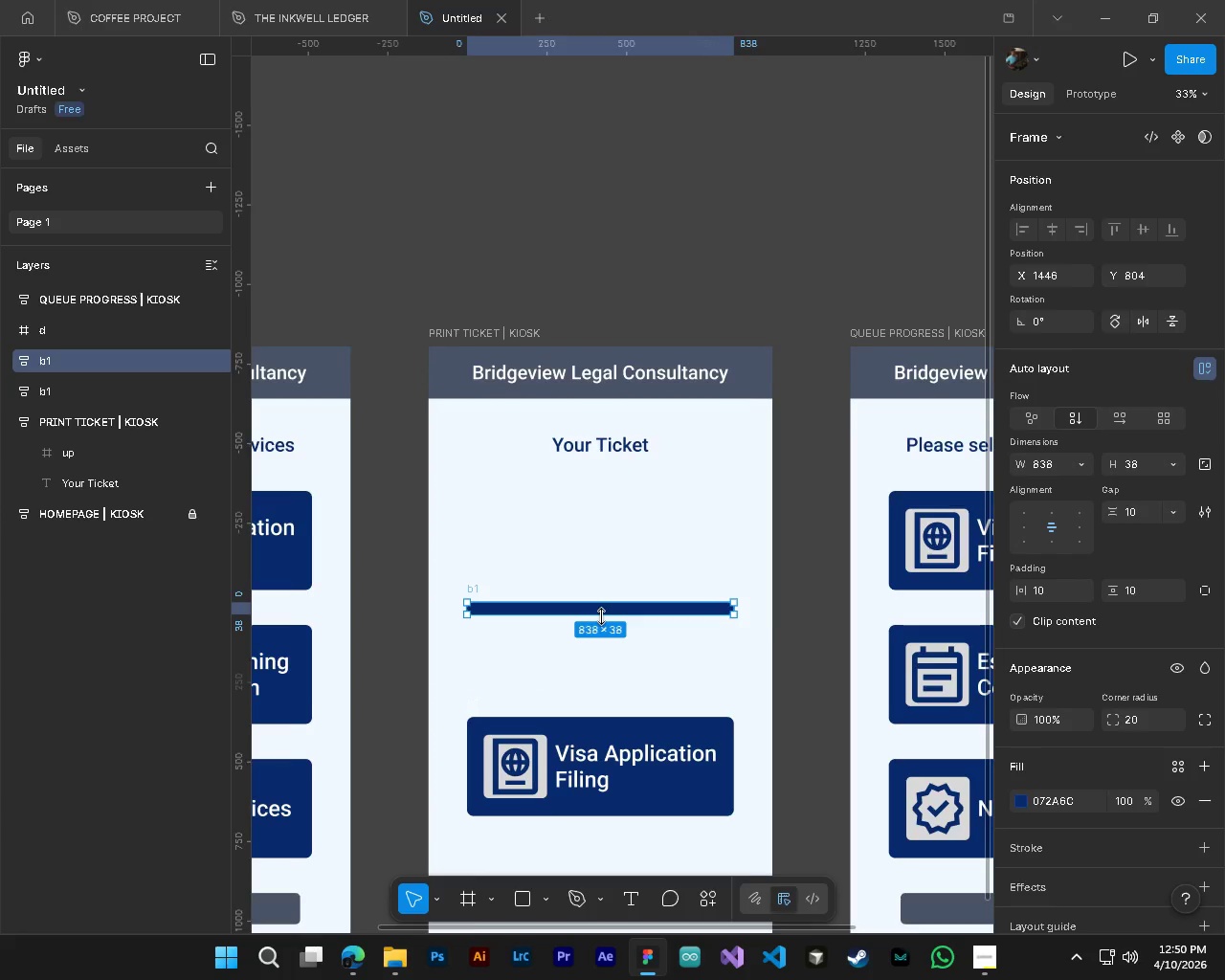 
hold_key(key=AltLeft, duration=0.48)
hold_key(key=ControlLeft, duration=0.48)
scroll: coordinate [597, 618], scroll_direction: up, amount: 5.0
 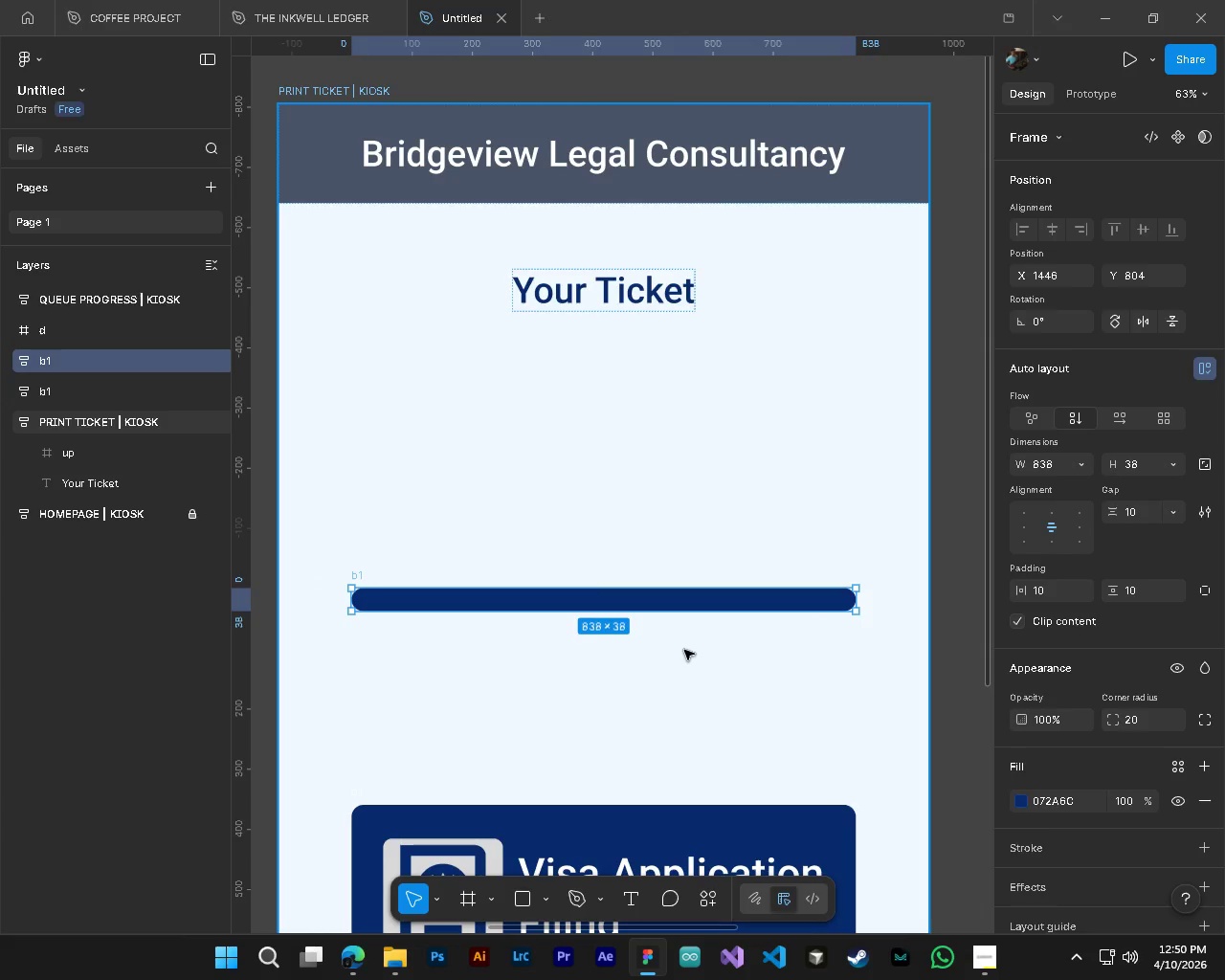 
hold_key(key=ControlLeft, duration=2.39)
 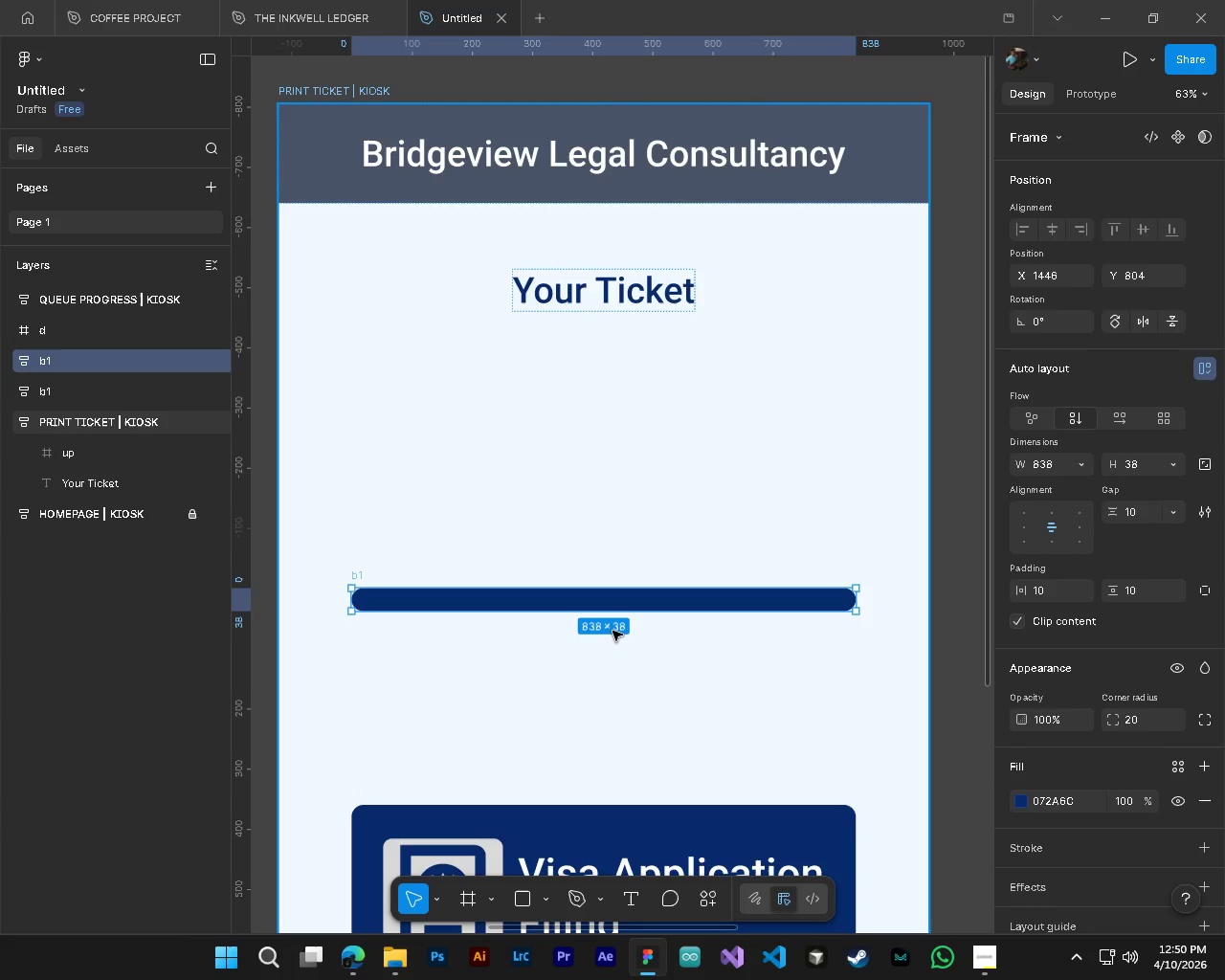 
hold_key(key=AltLeft, duration=1.52)
 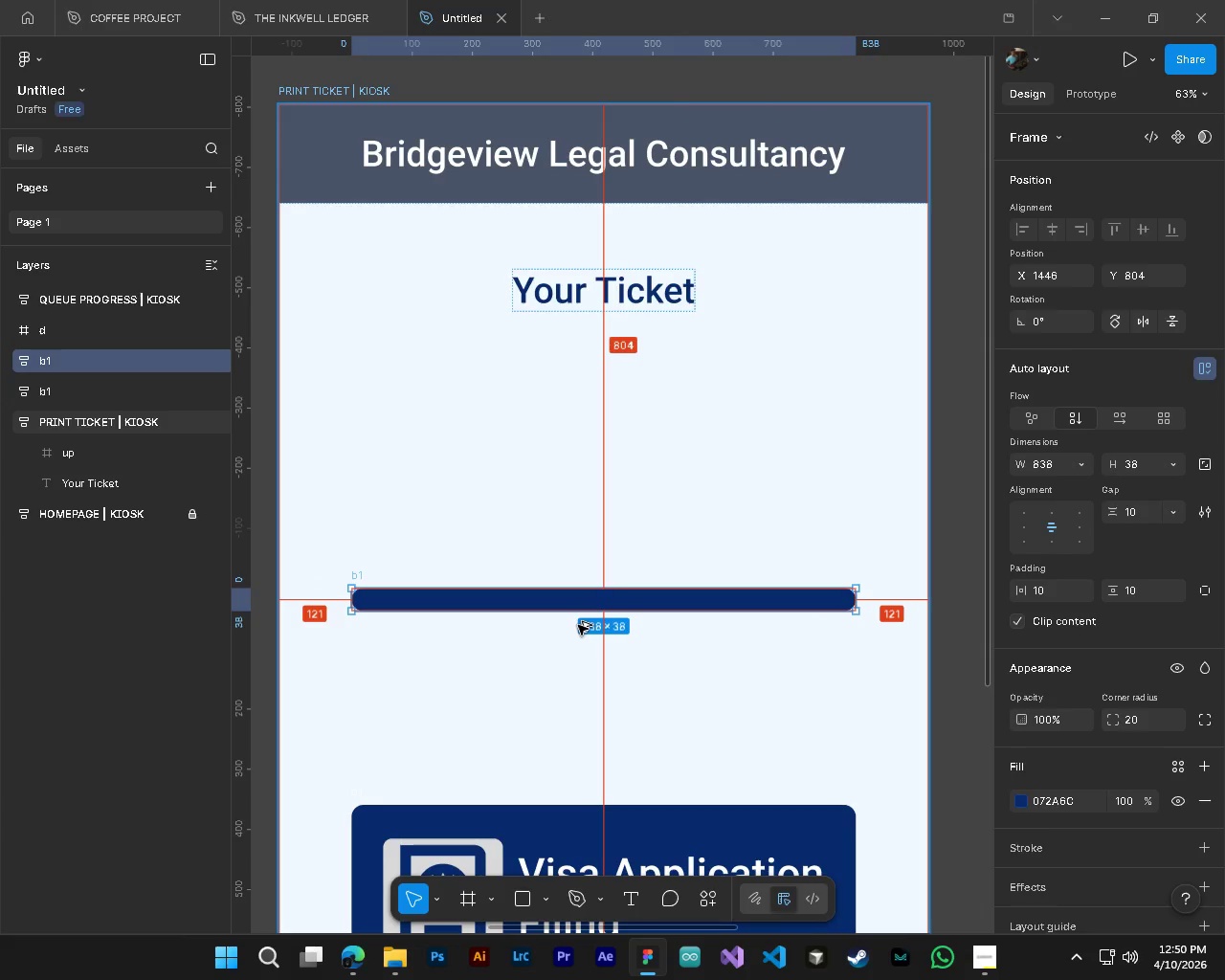 
hold_key(key=AltLeft, duration=0.75)
 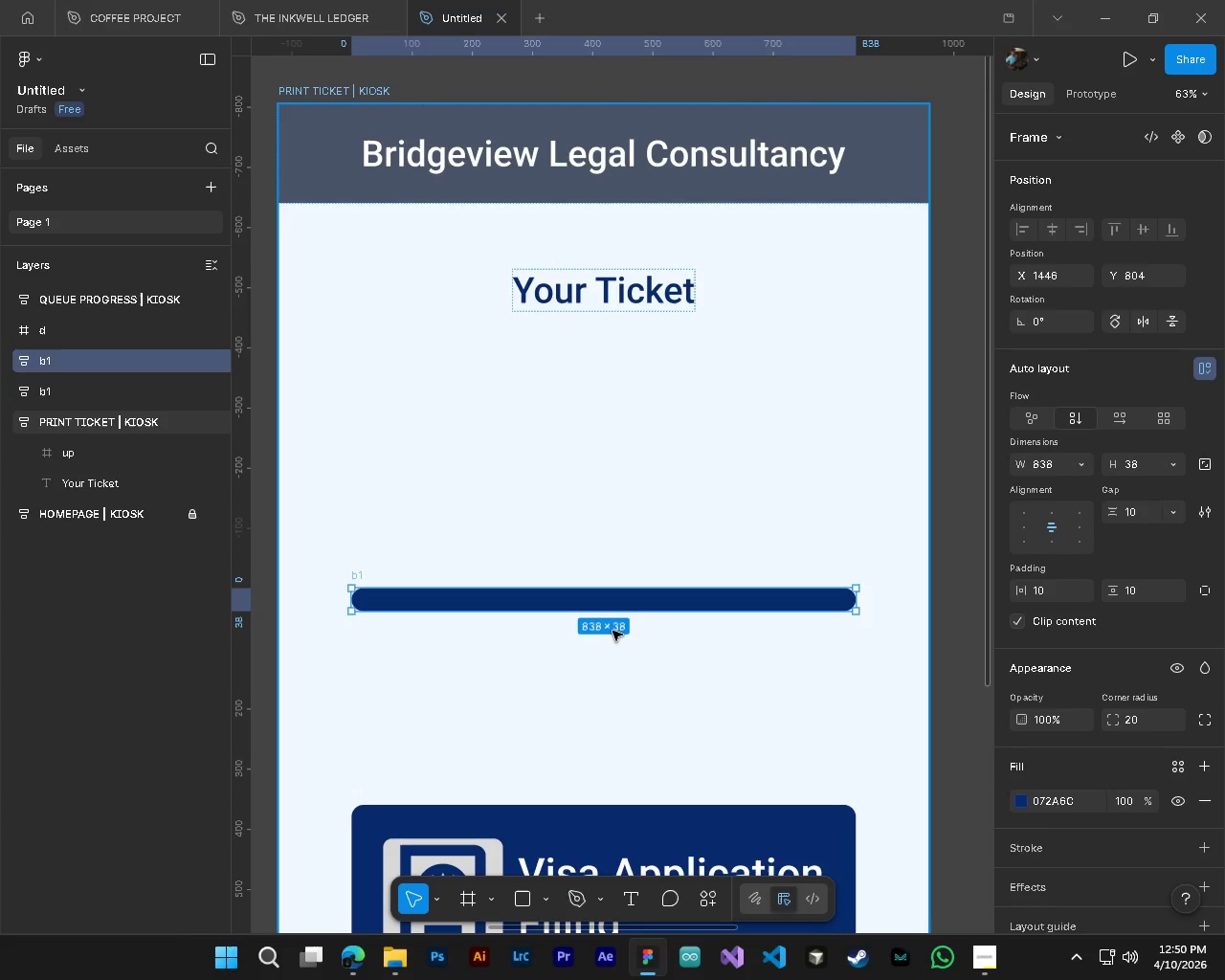 
hold_key(key=ControlLeft, duration=4.83)
 